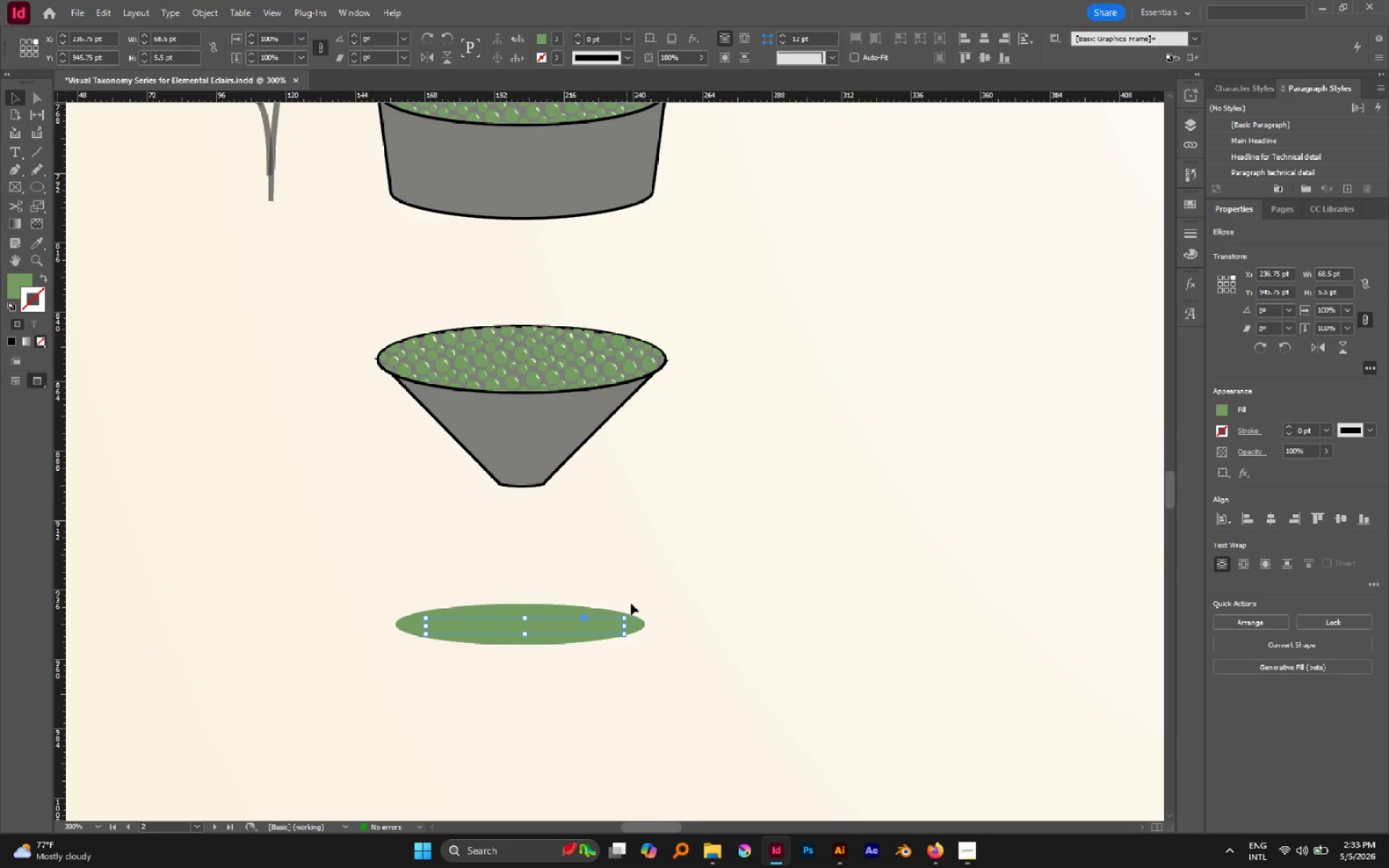 
left_click([640, 619])
 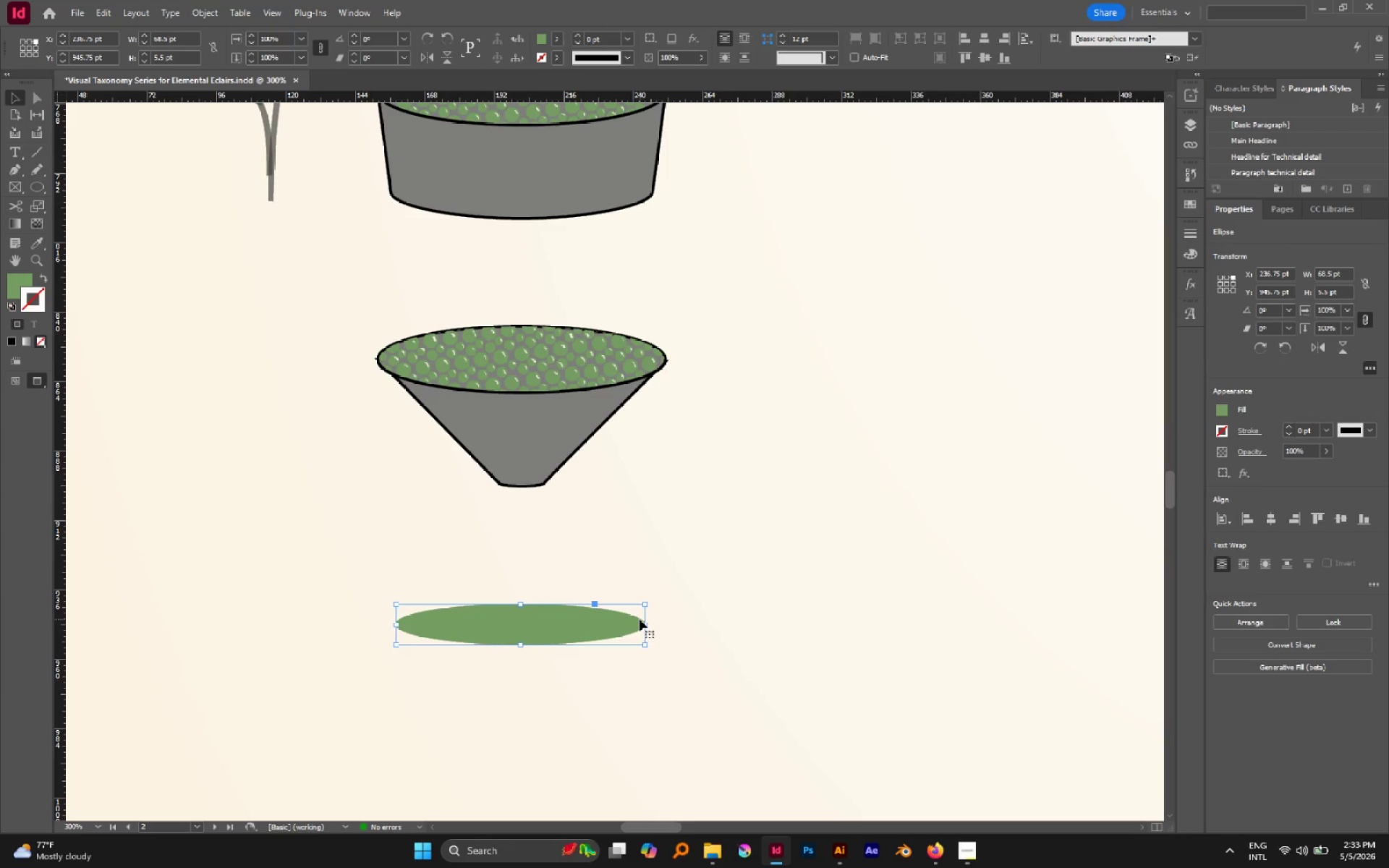 
key(I)
 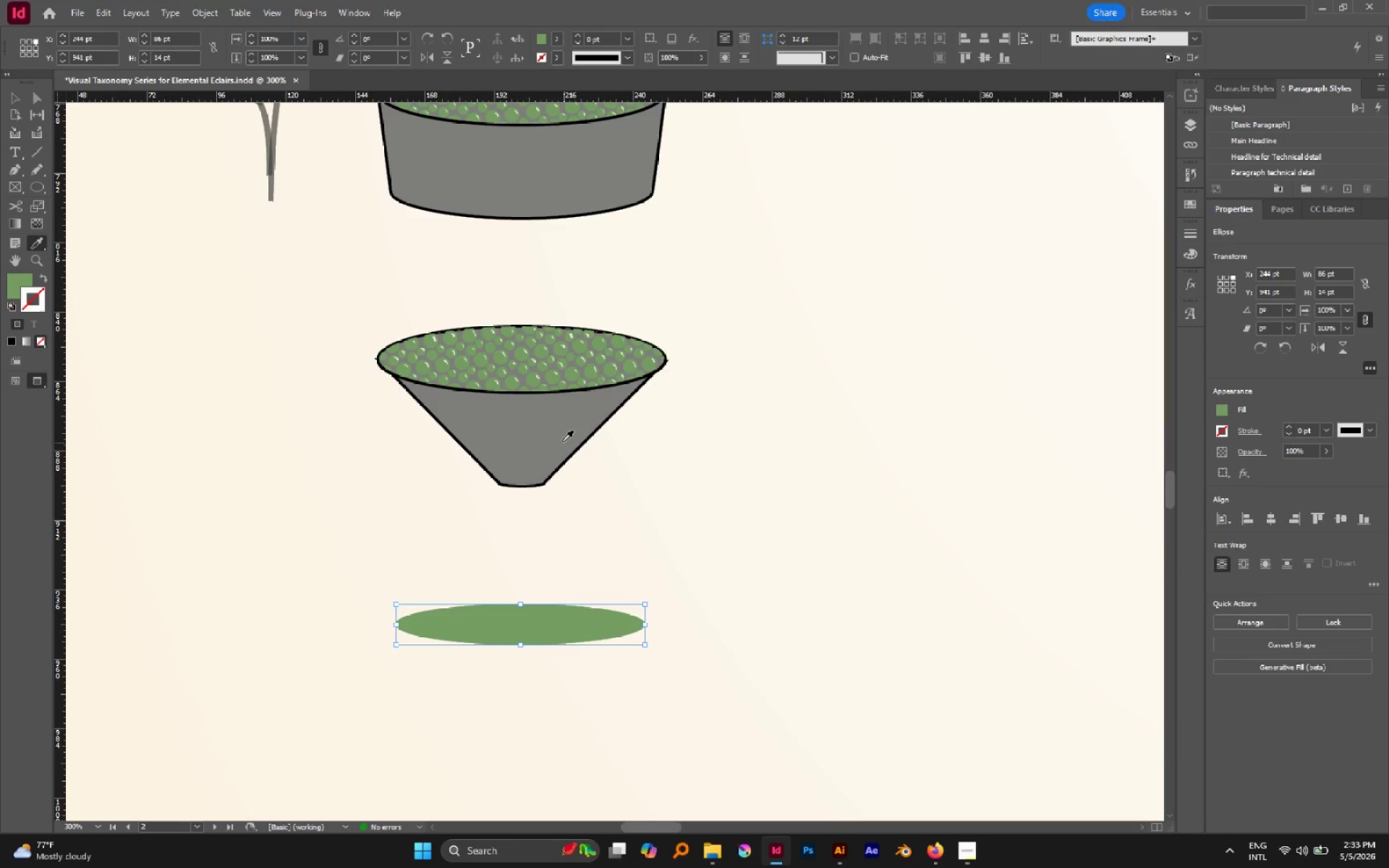 
left_click([562, 441])
 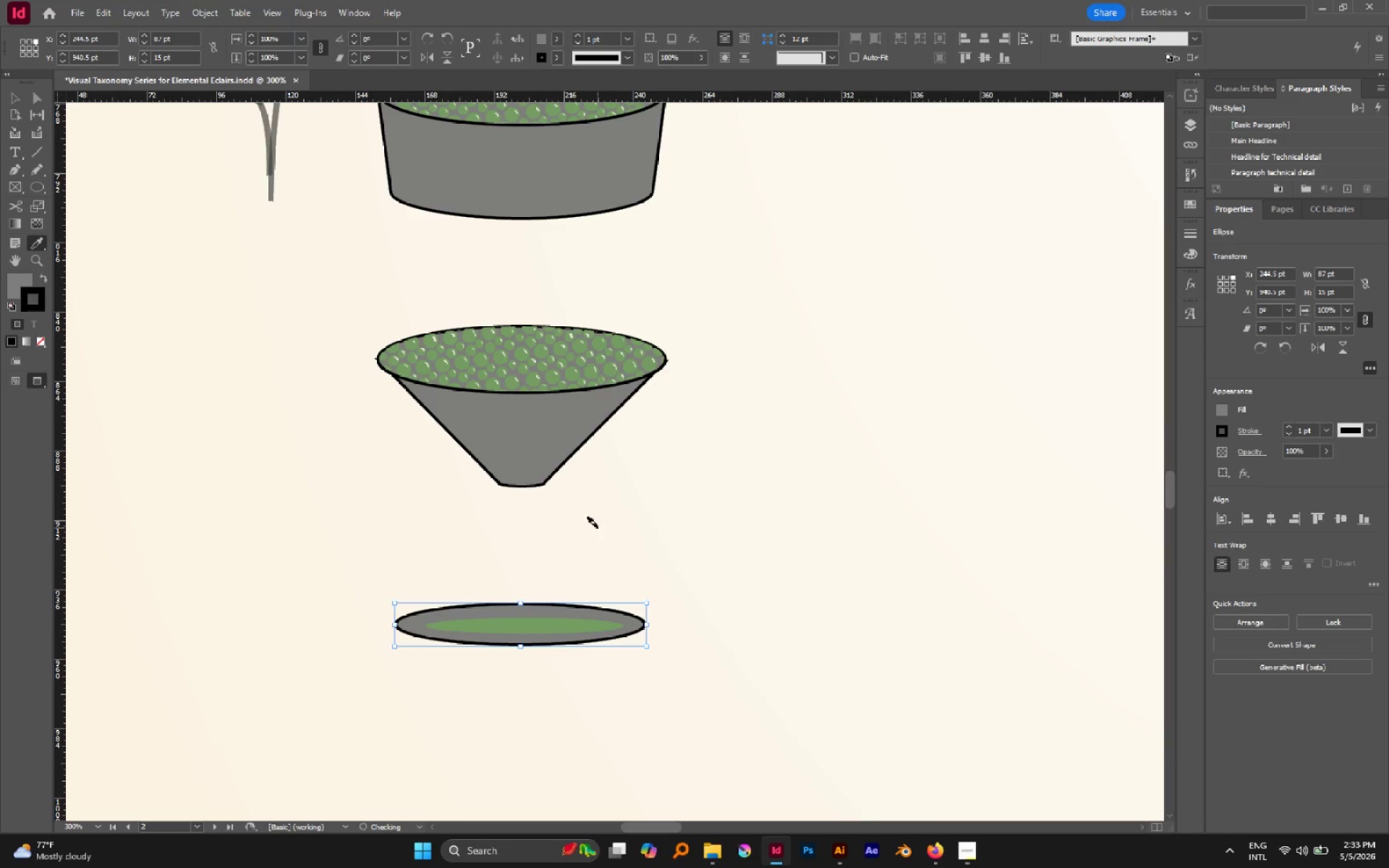 
type(BNV)
 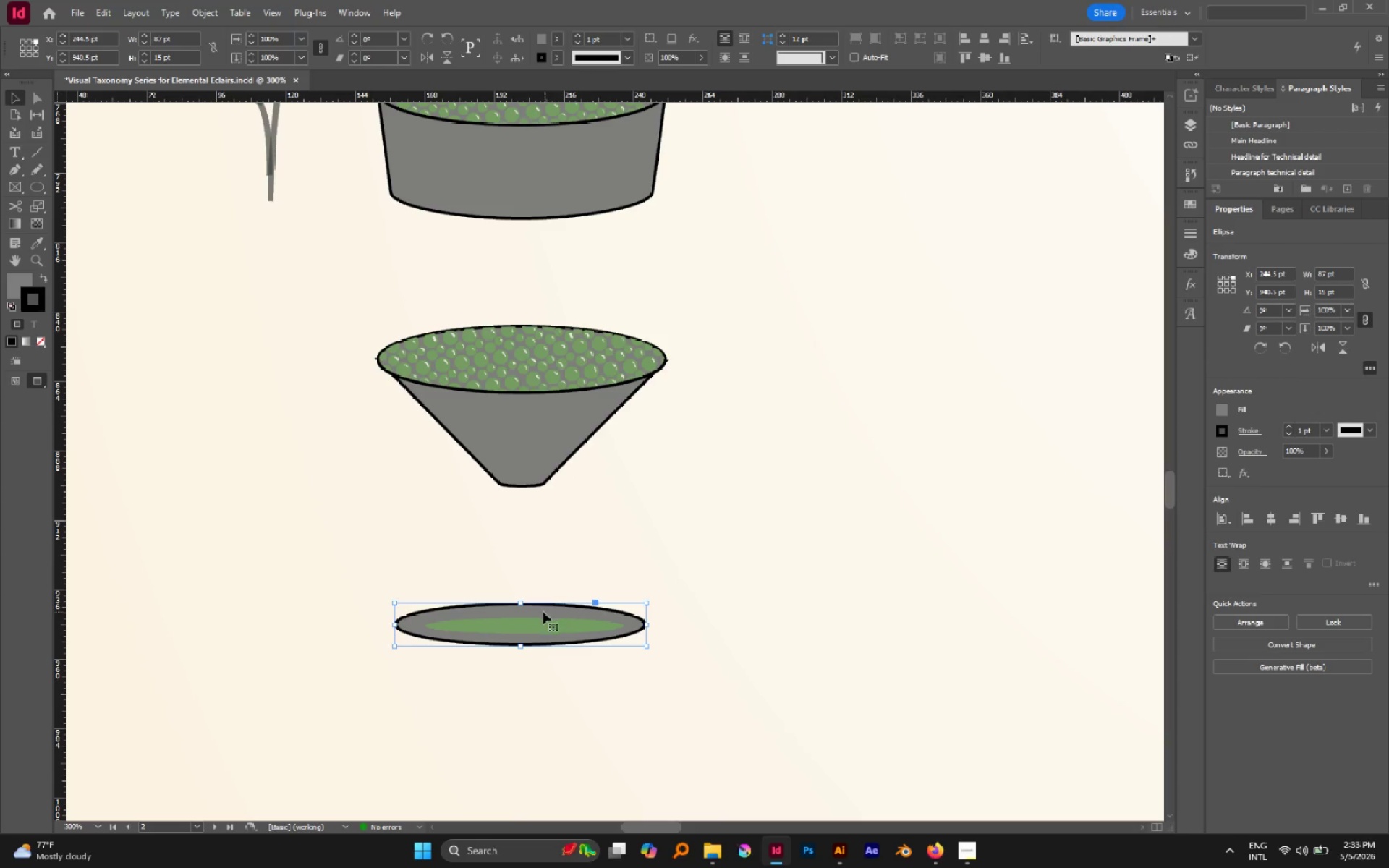 
left_click([535, 620])
 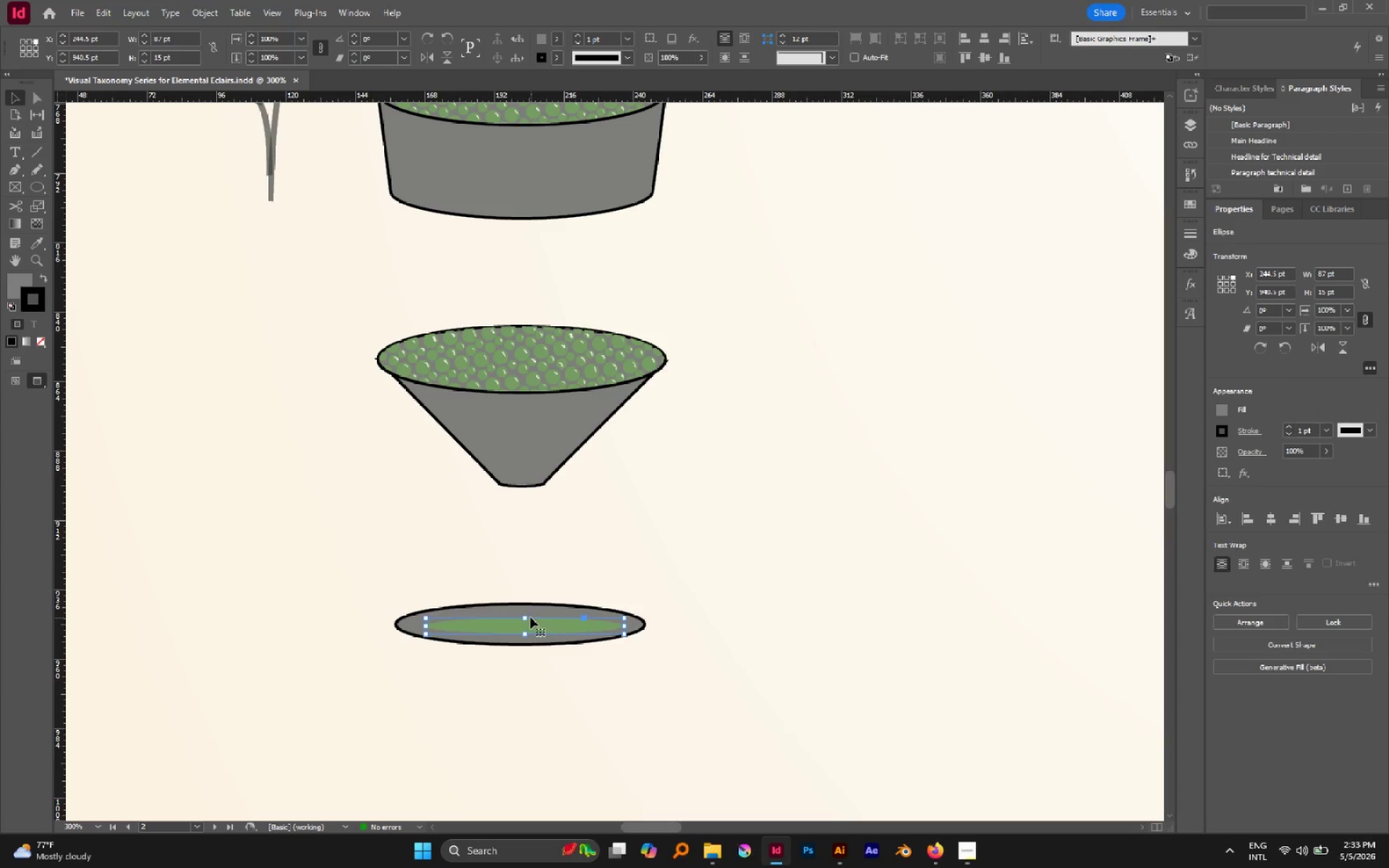 
hold_key(key=AltLeft, duration=0.75)
scroll: coordinate [519, 610], scroll_direction: up, amount: 2.0
 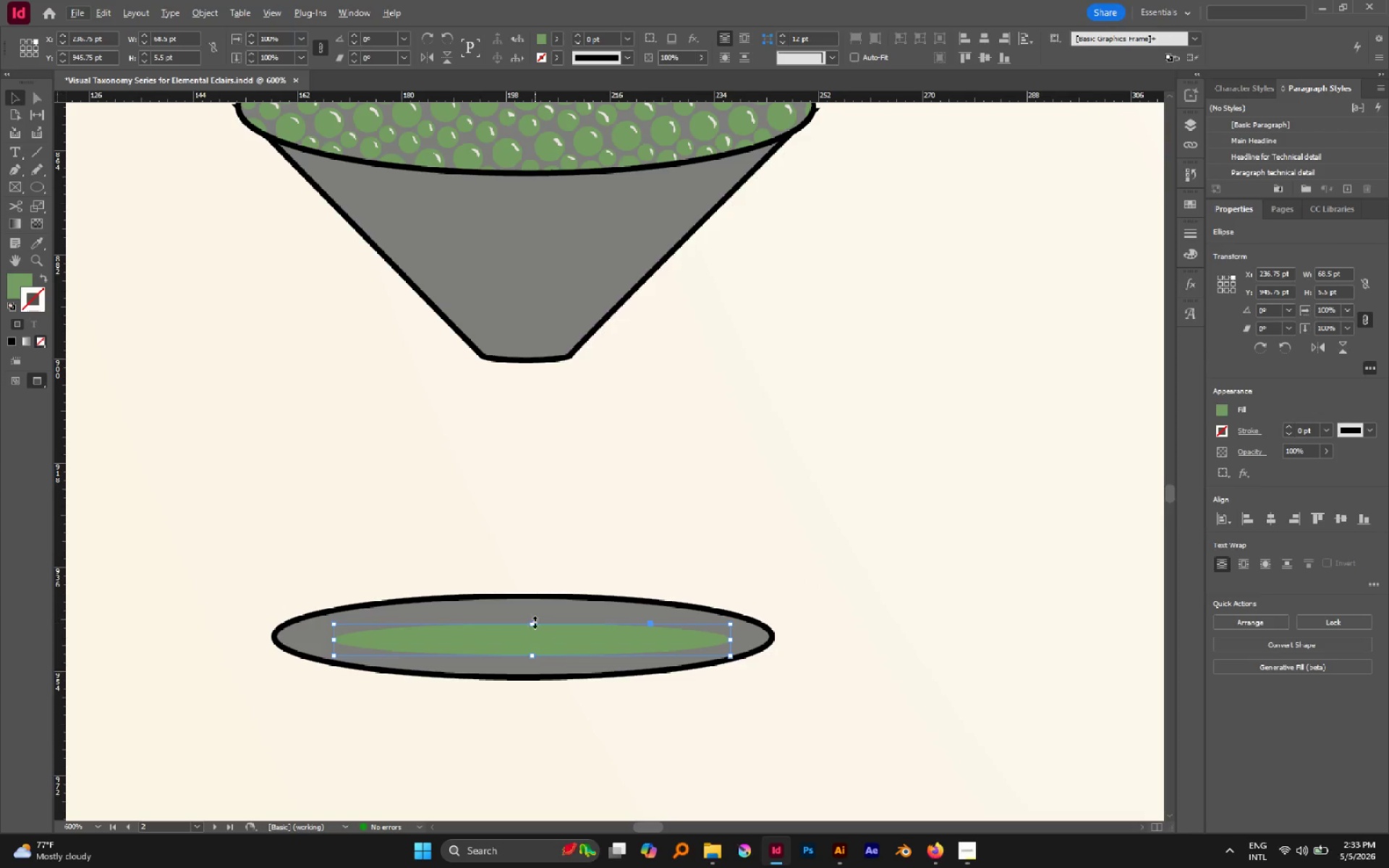 
left_click_drag(start_coordinate=[534, 622], to_coordinate=[531, 606])
 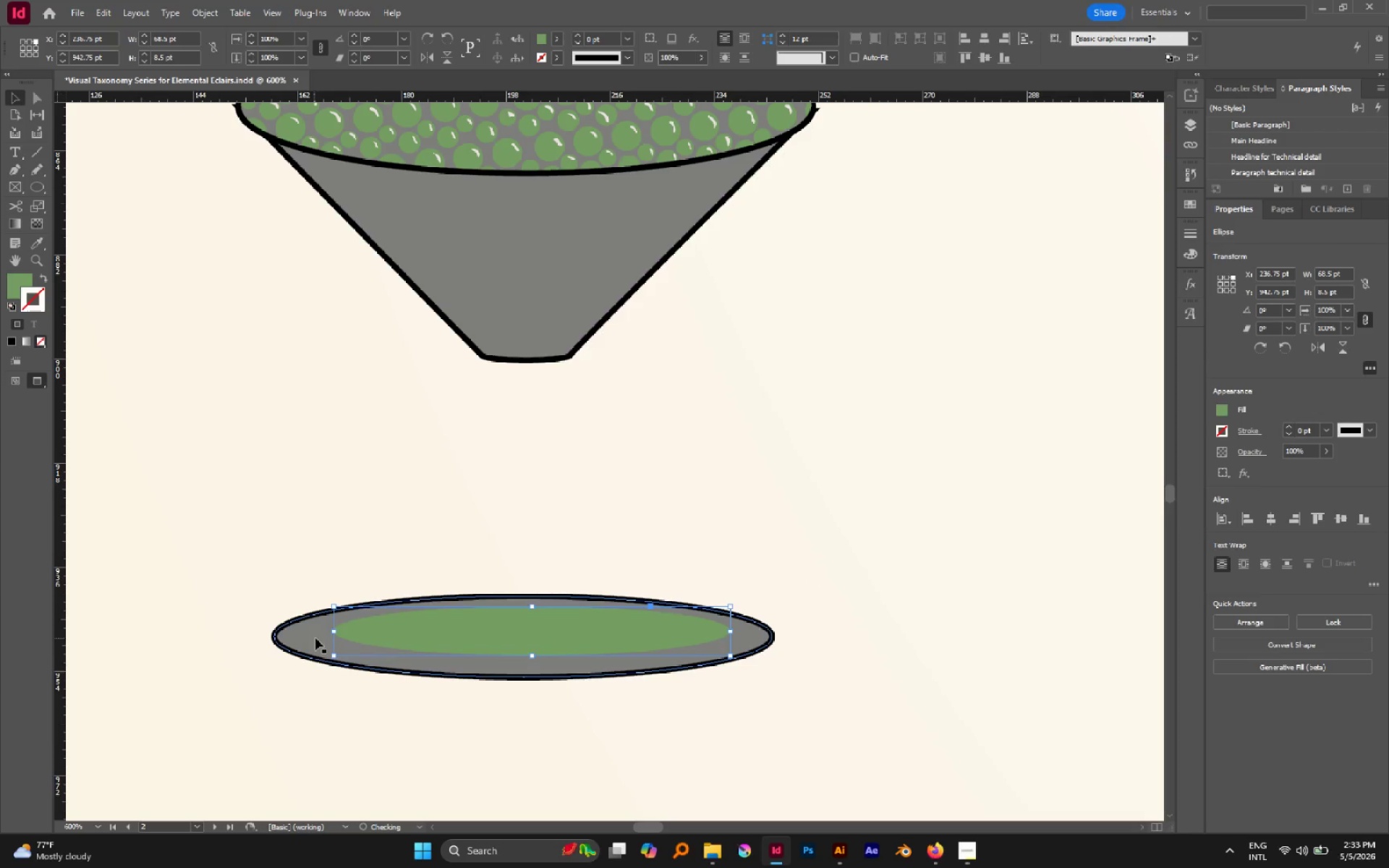 
hold_key(key=AltLeft, duration=1.91)
left_click_drag(start_coordinate=[333, 631], to_coordinate=[300, 634])
 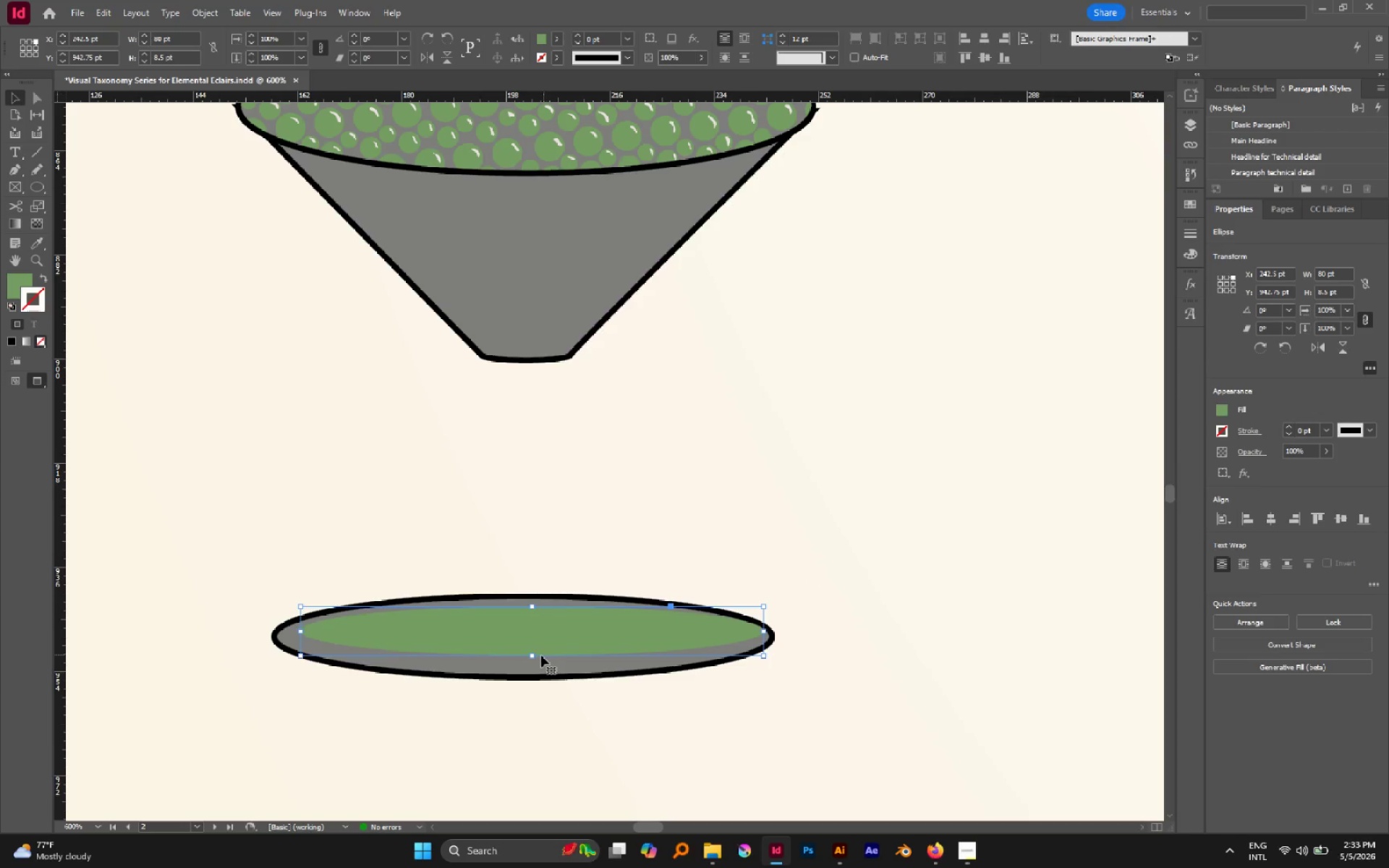 
left_click_drag(start_coordinate=[532, 656], to_coordinate=[528, 666])
 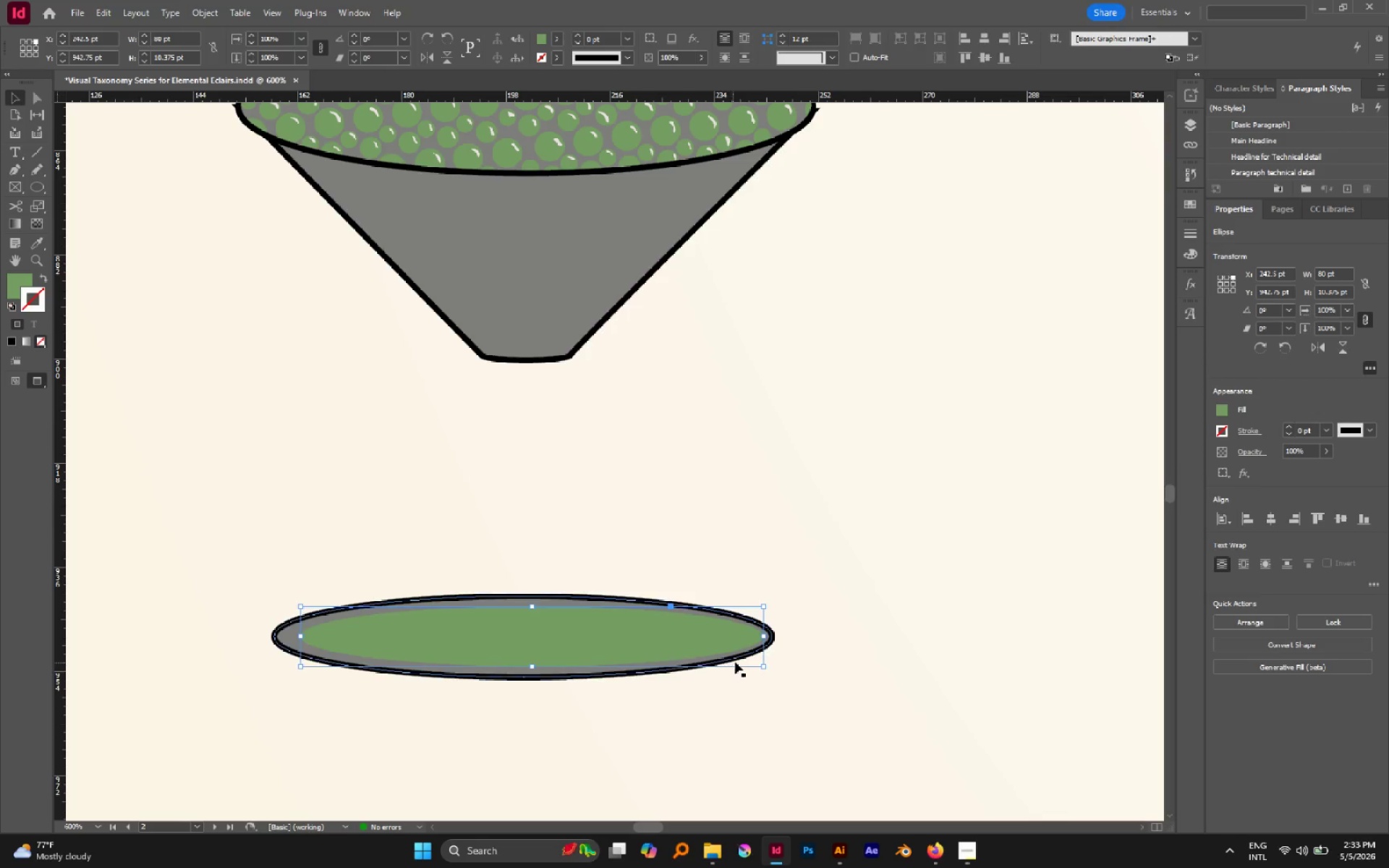 
left_click_drag(start_coordinate=[763, 639], to_coordinate=[747, 639])
 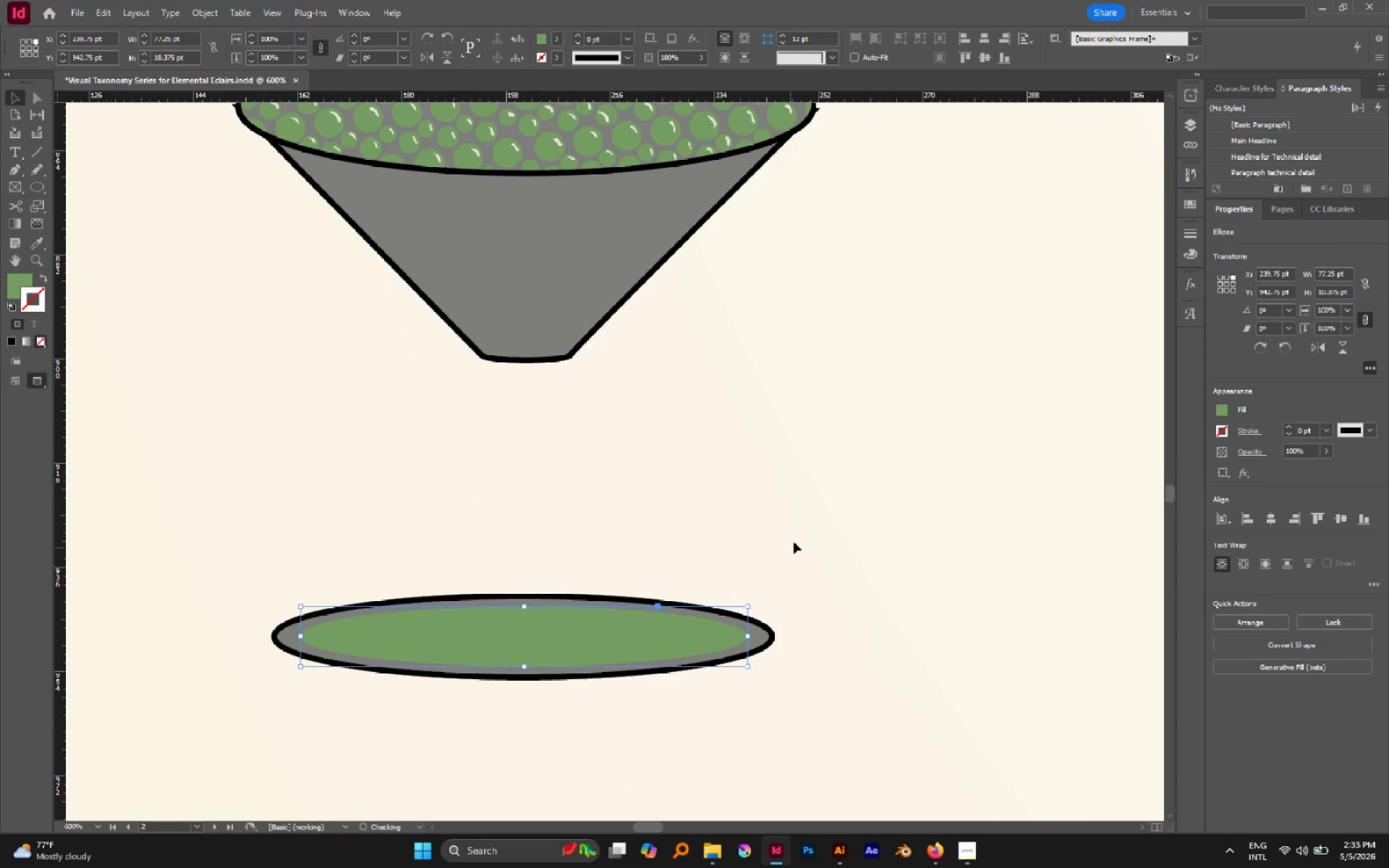 
left_click([794, 542])
 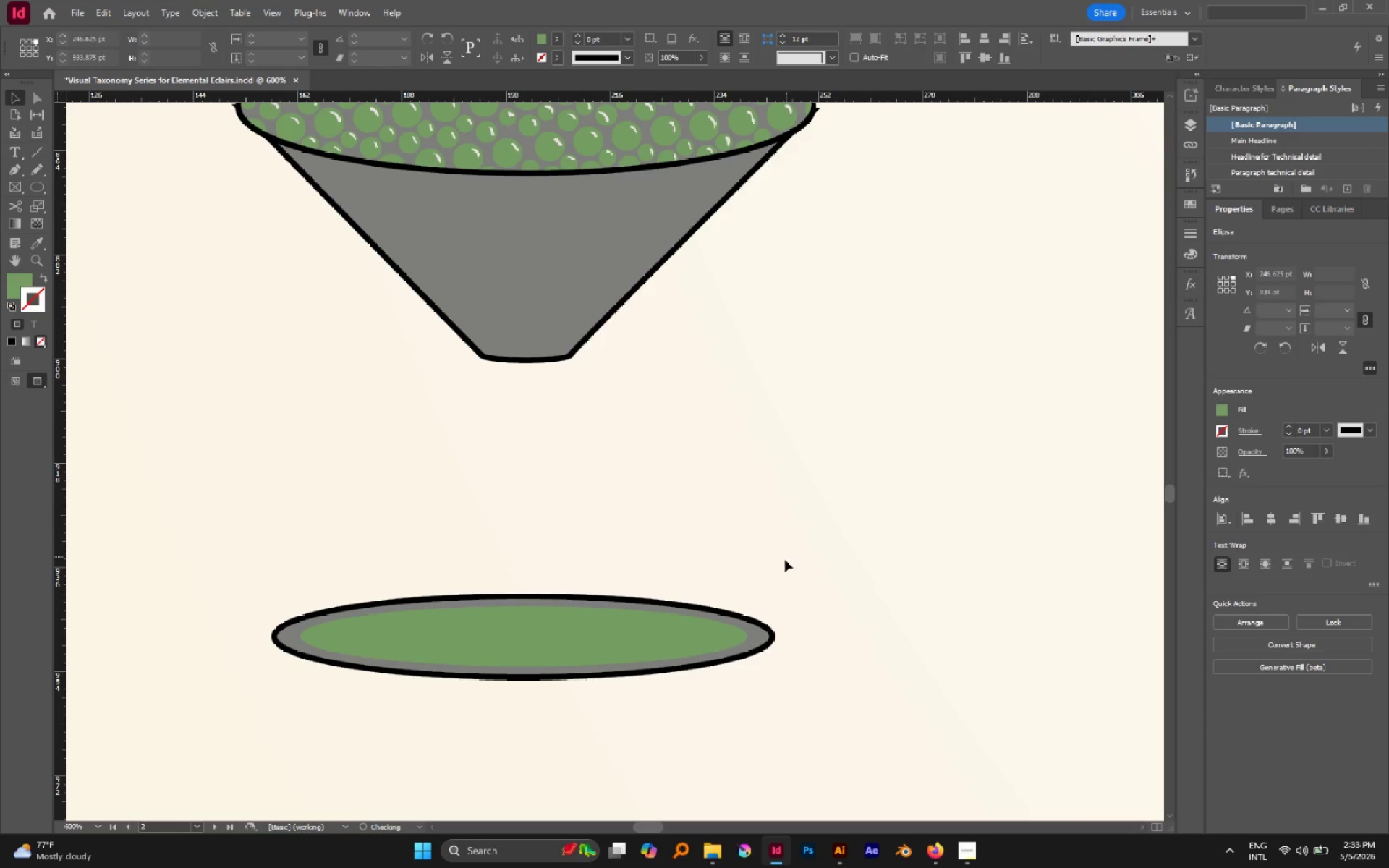 
hold_key(key=AltLeft, duration=1.03)
scroll: coordinate [774, 575], scroll_direction: down, amount: 3.0
 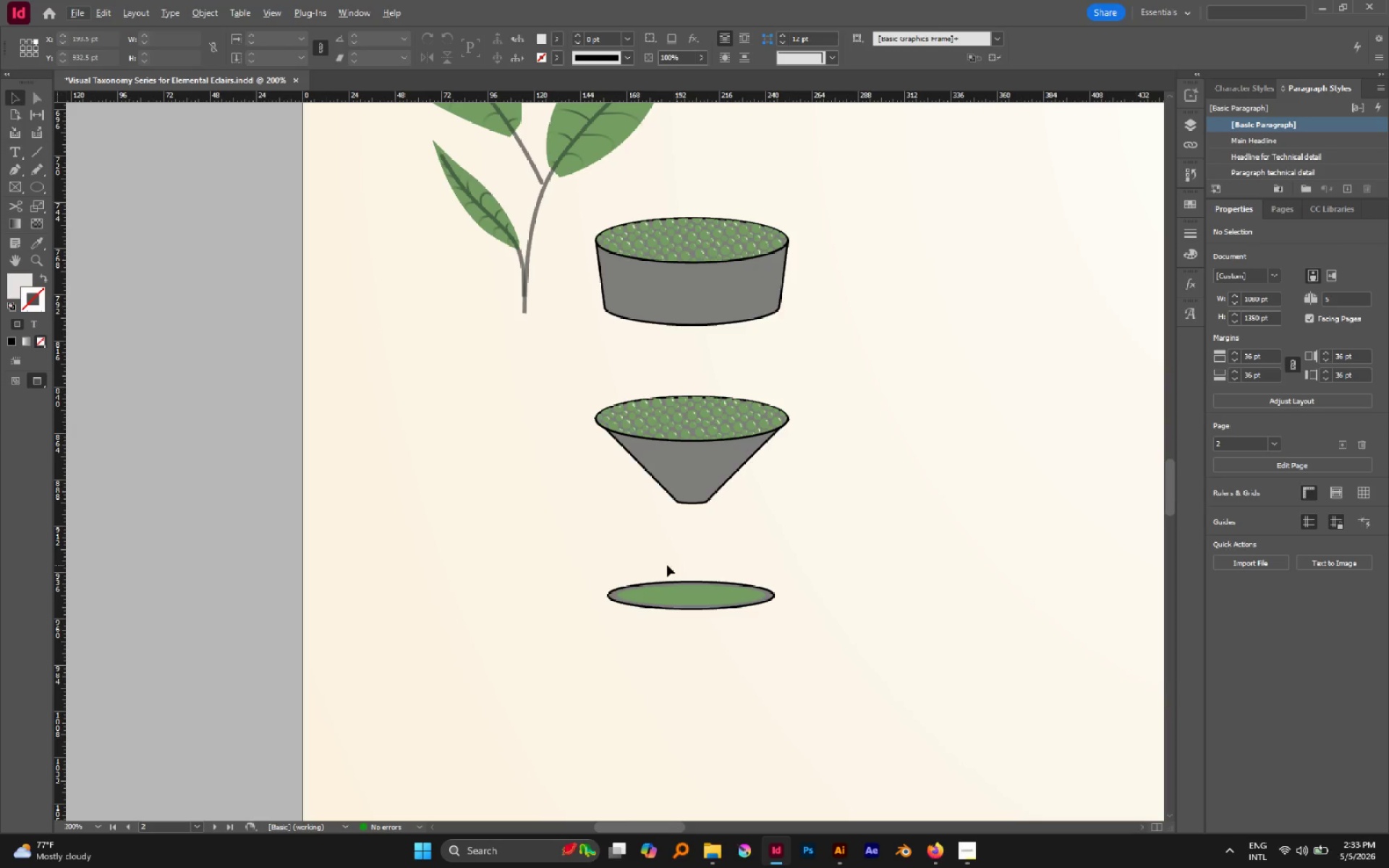 
hold_key(key=AltLeft, duration=0.5)
scroll: coordinate [666, 584], scroll_direction: up, amount: 2.0
 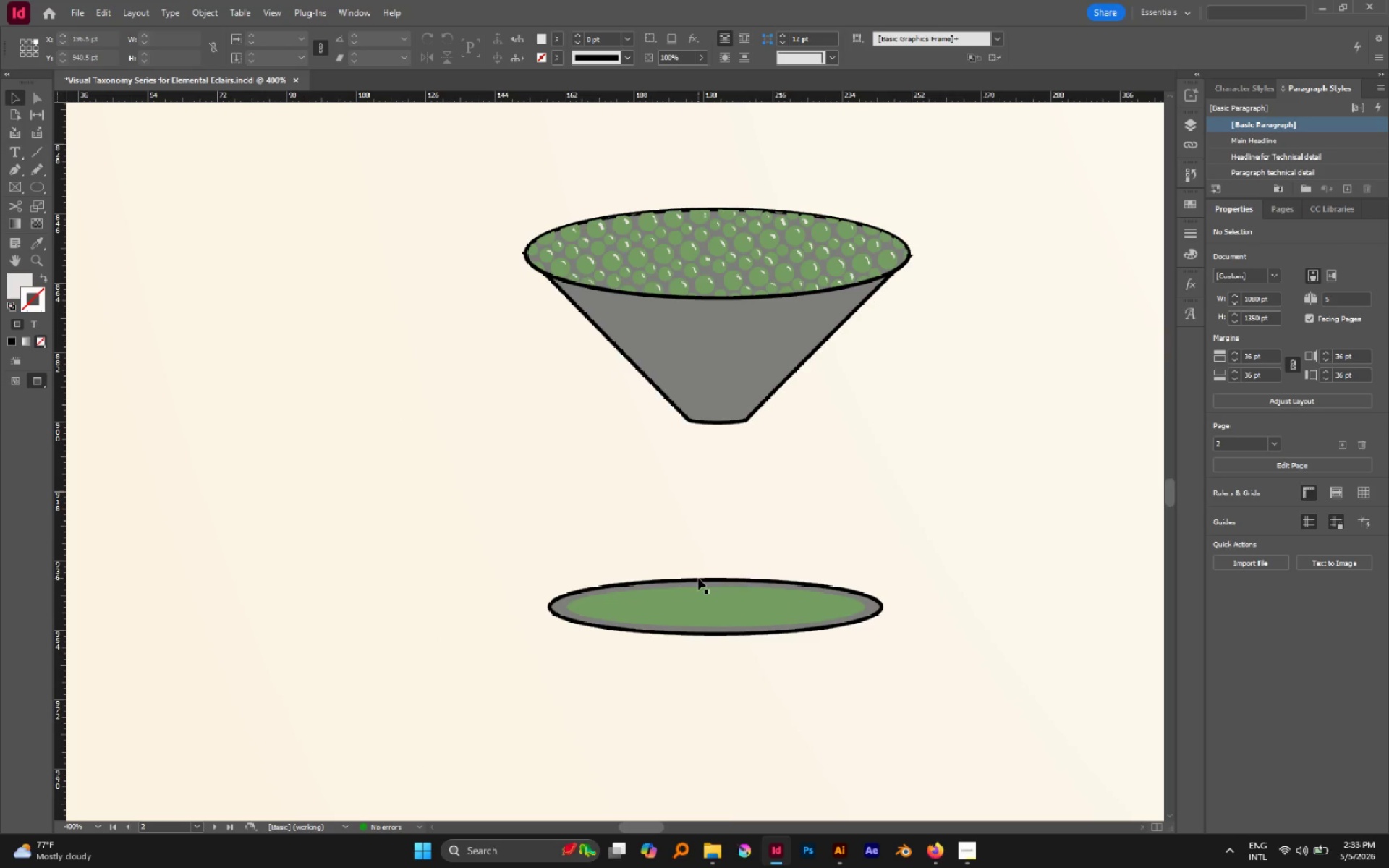 
key(S)
 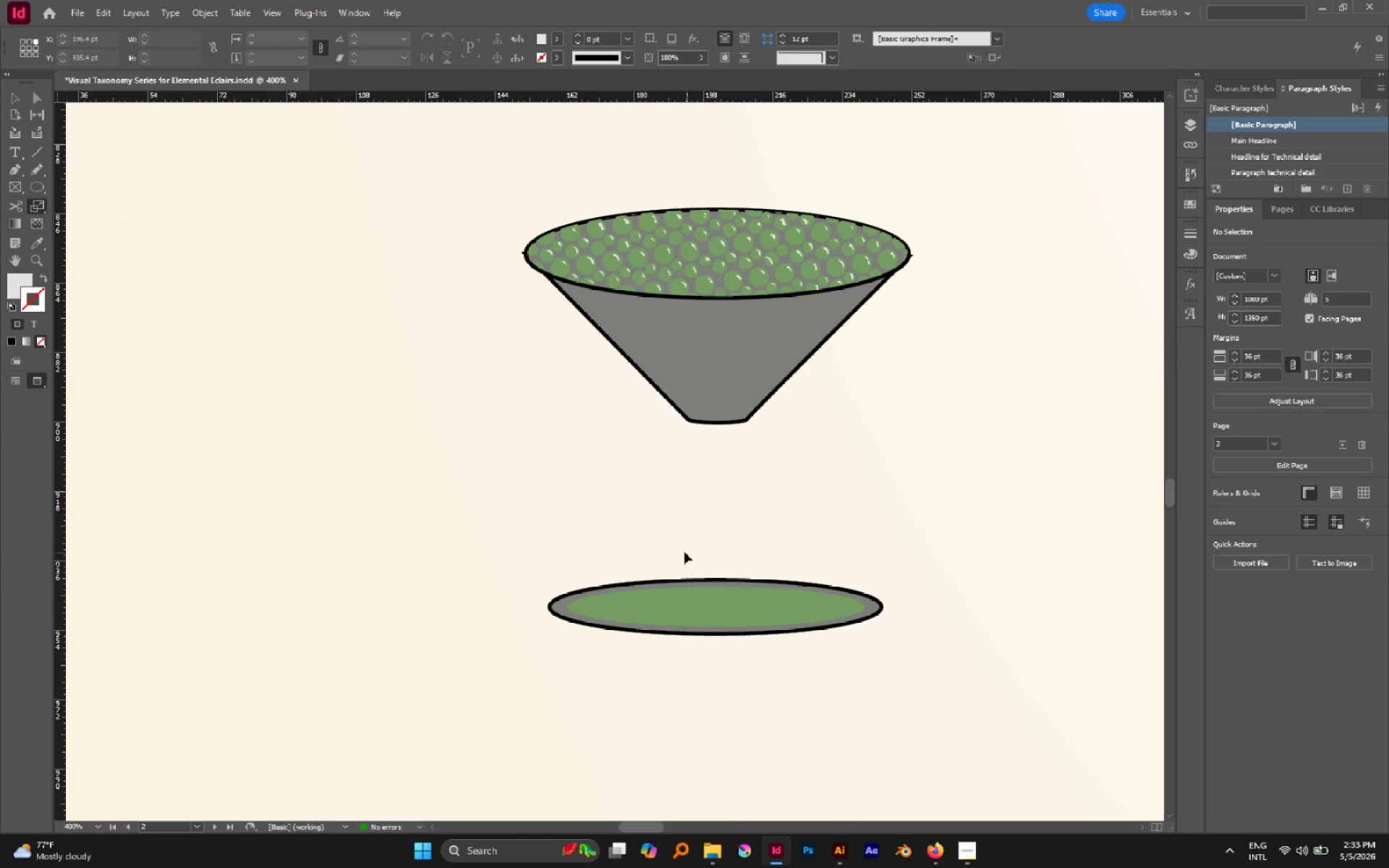 
left_click_drag(start_coordinate=[684, 553], to_coordinate=[713, 589])
 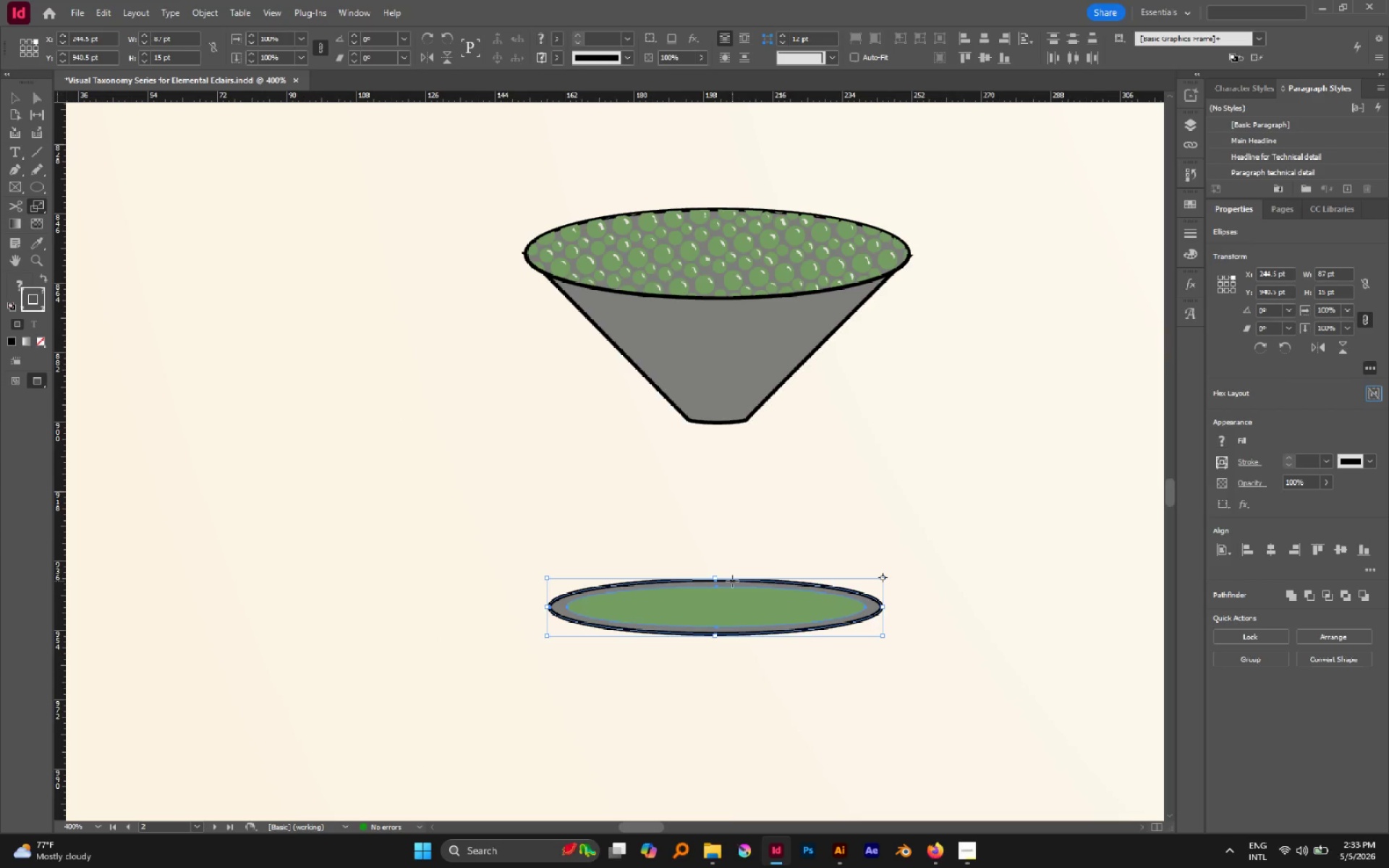 
key(A)
 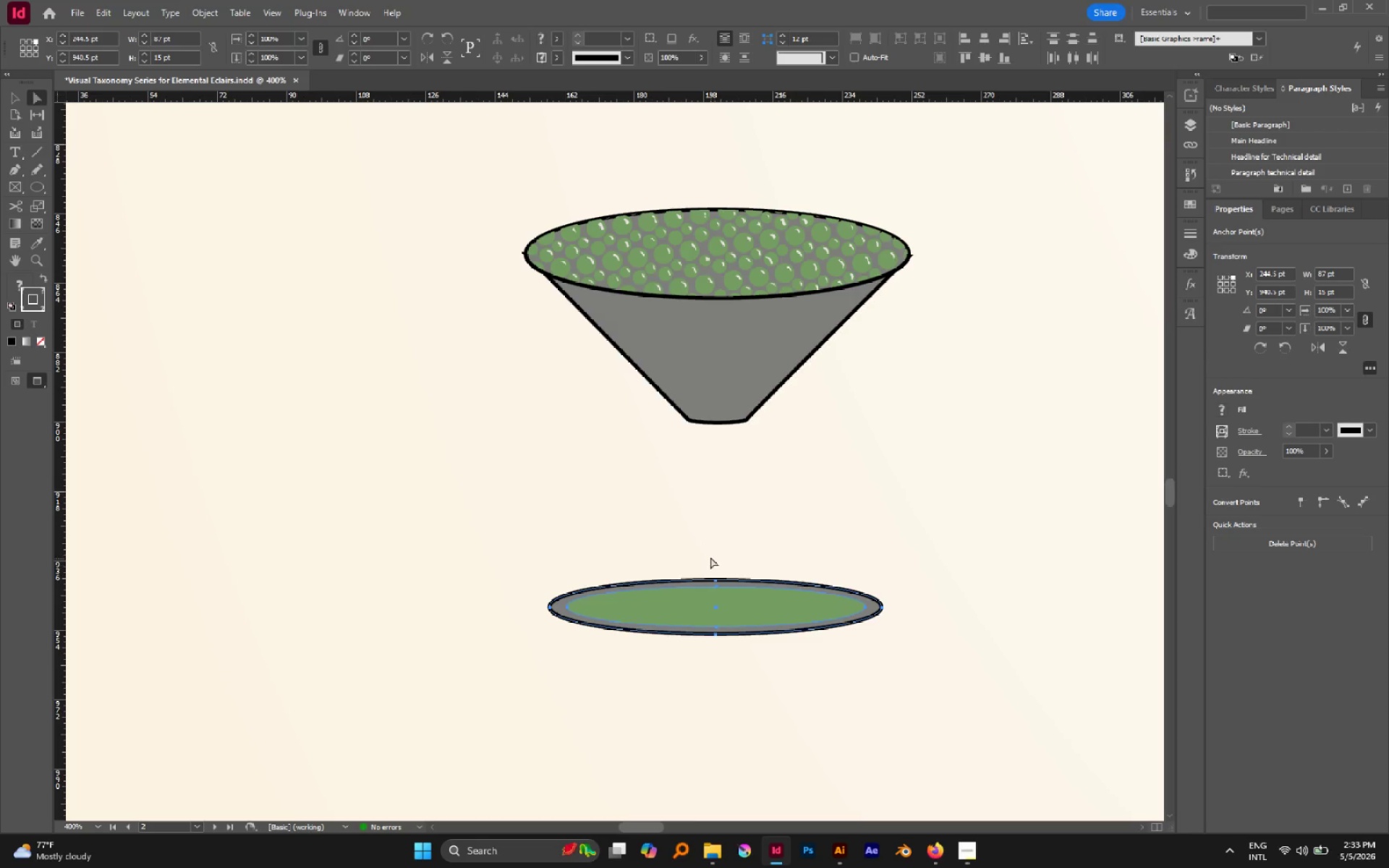 
left_click_drag(start_coordinate=[711, 558], to_coordinate=[726, 592])
 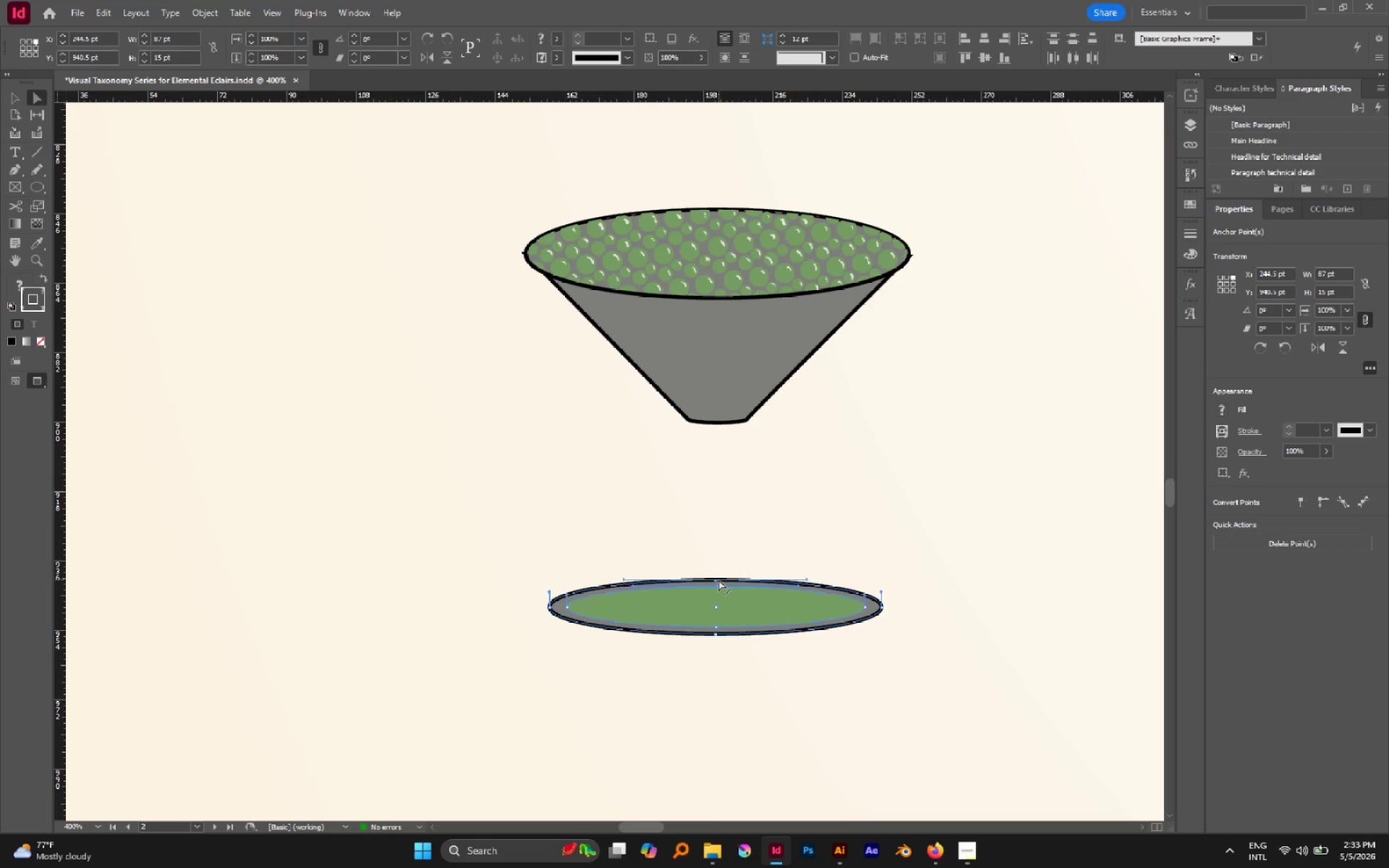 
left_click_drag(start_coordinate=[718, 580], to_coordinate=[714, 561])
 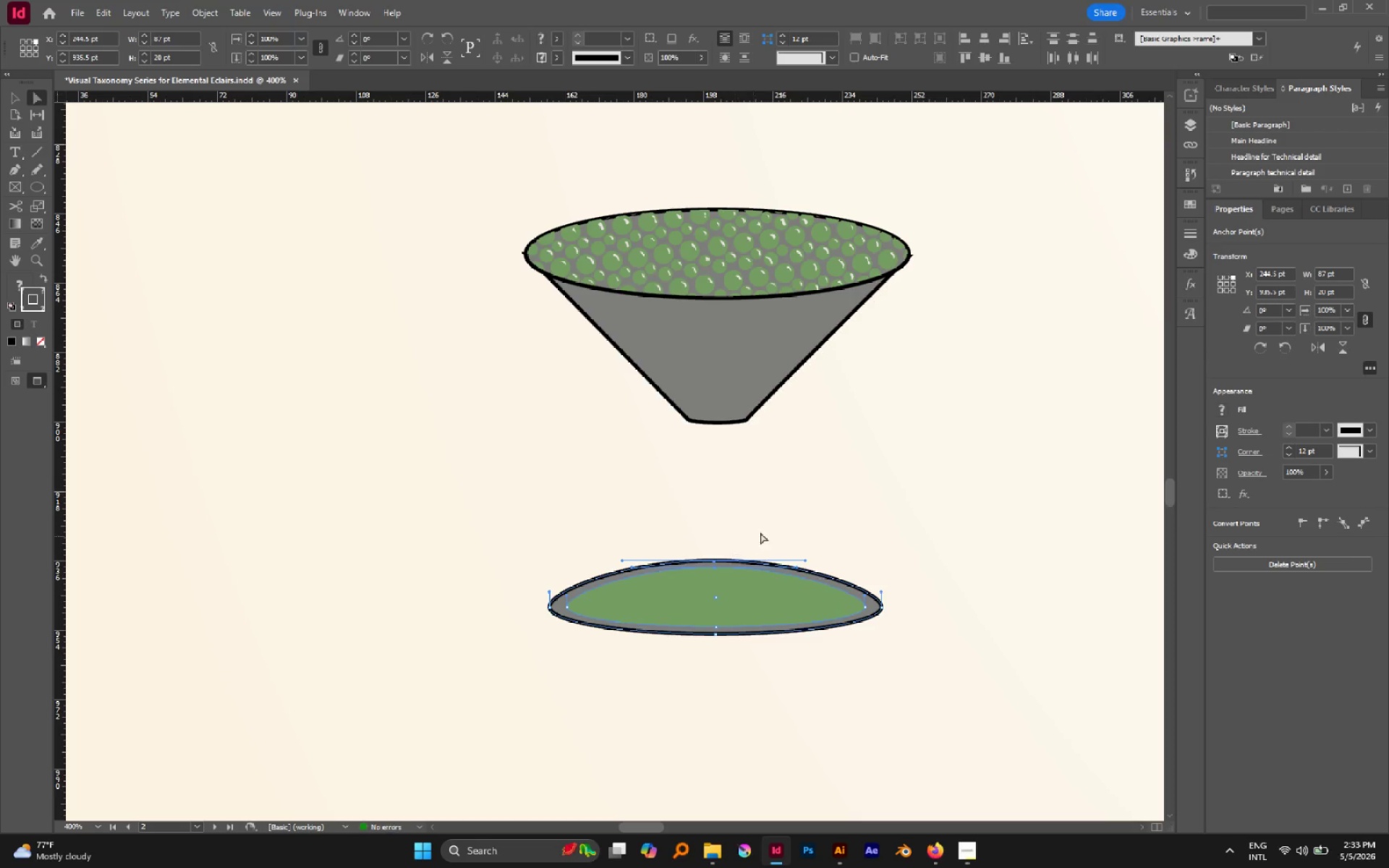 
left_click([760, 532])
 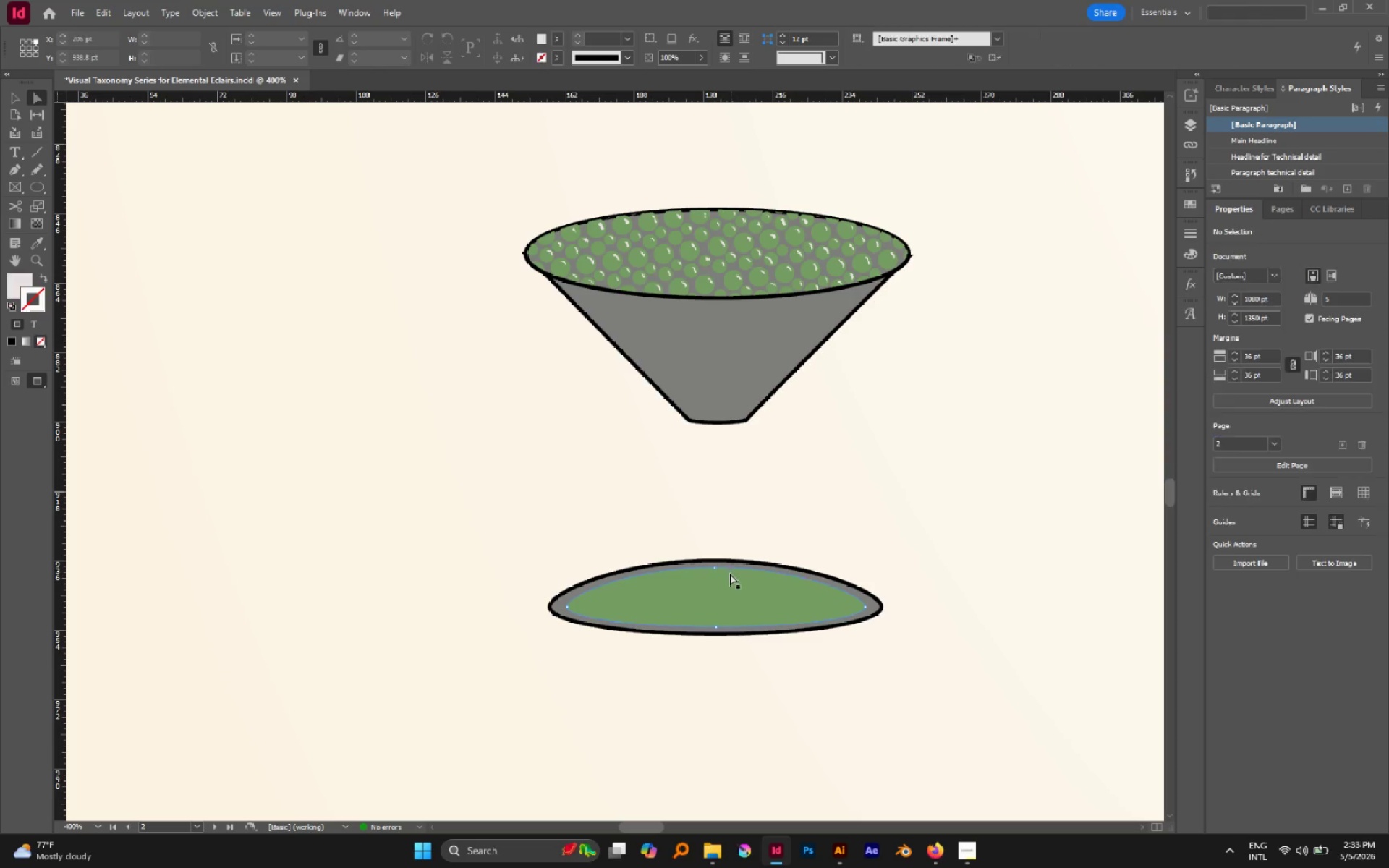 
left_click([729, 576])
 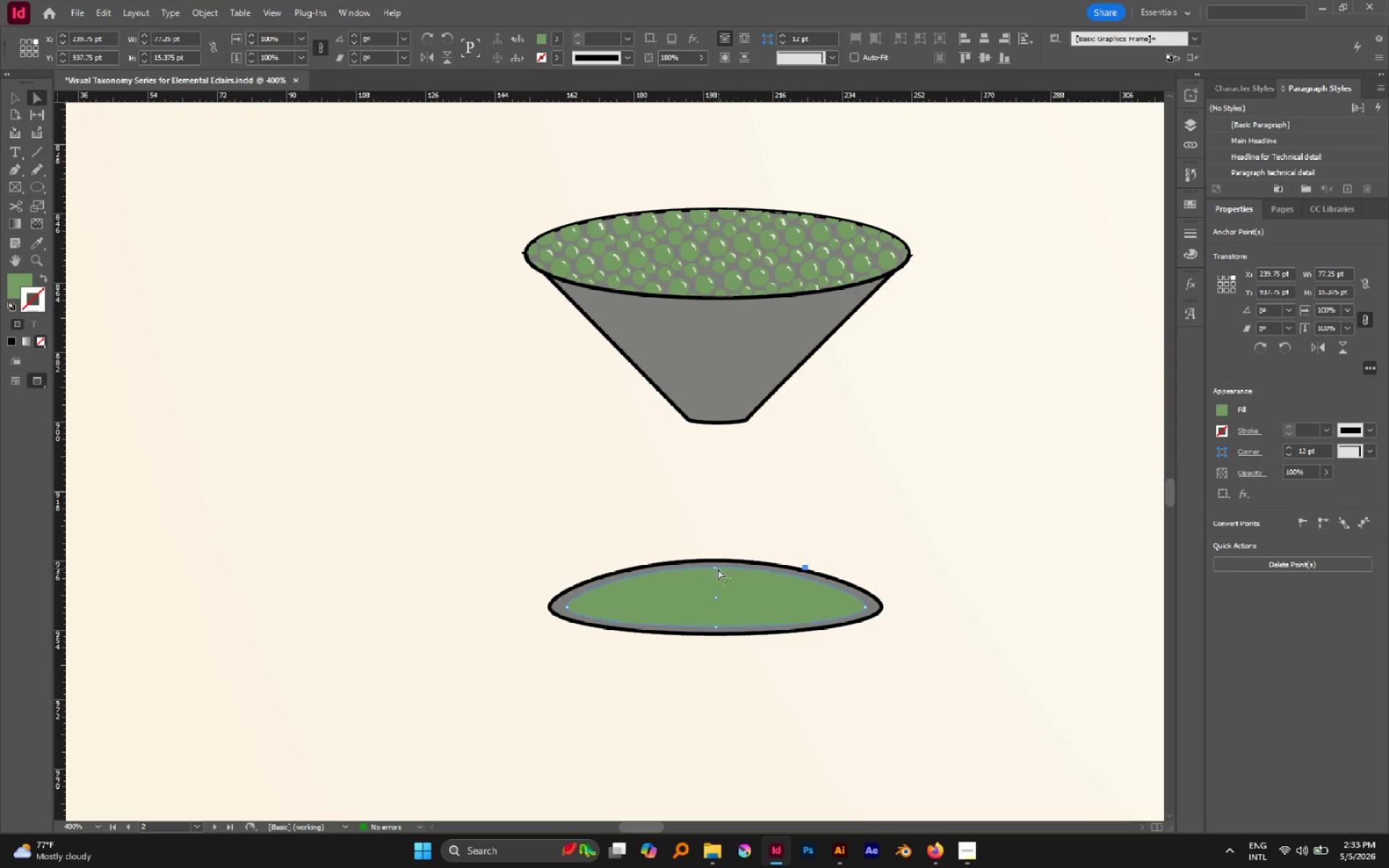 
left_click([716, 568])
 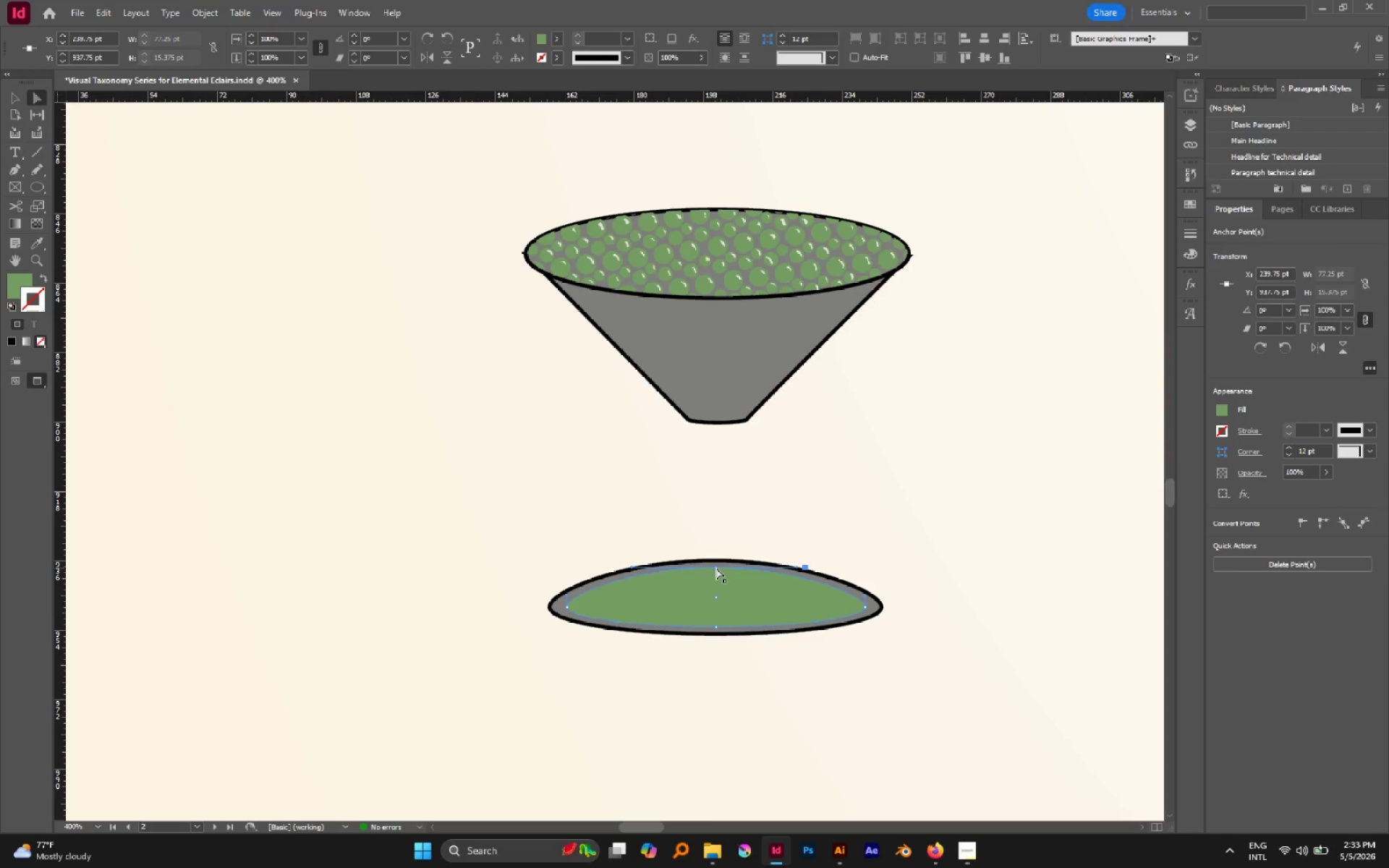 
left_click_drag(start_coordinate=[716, 568], to_coordinate=[716, 579])
 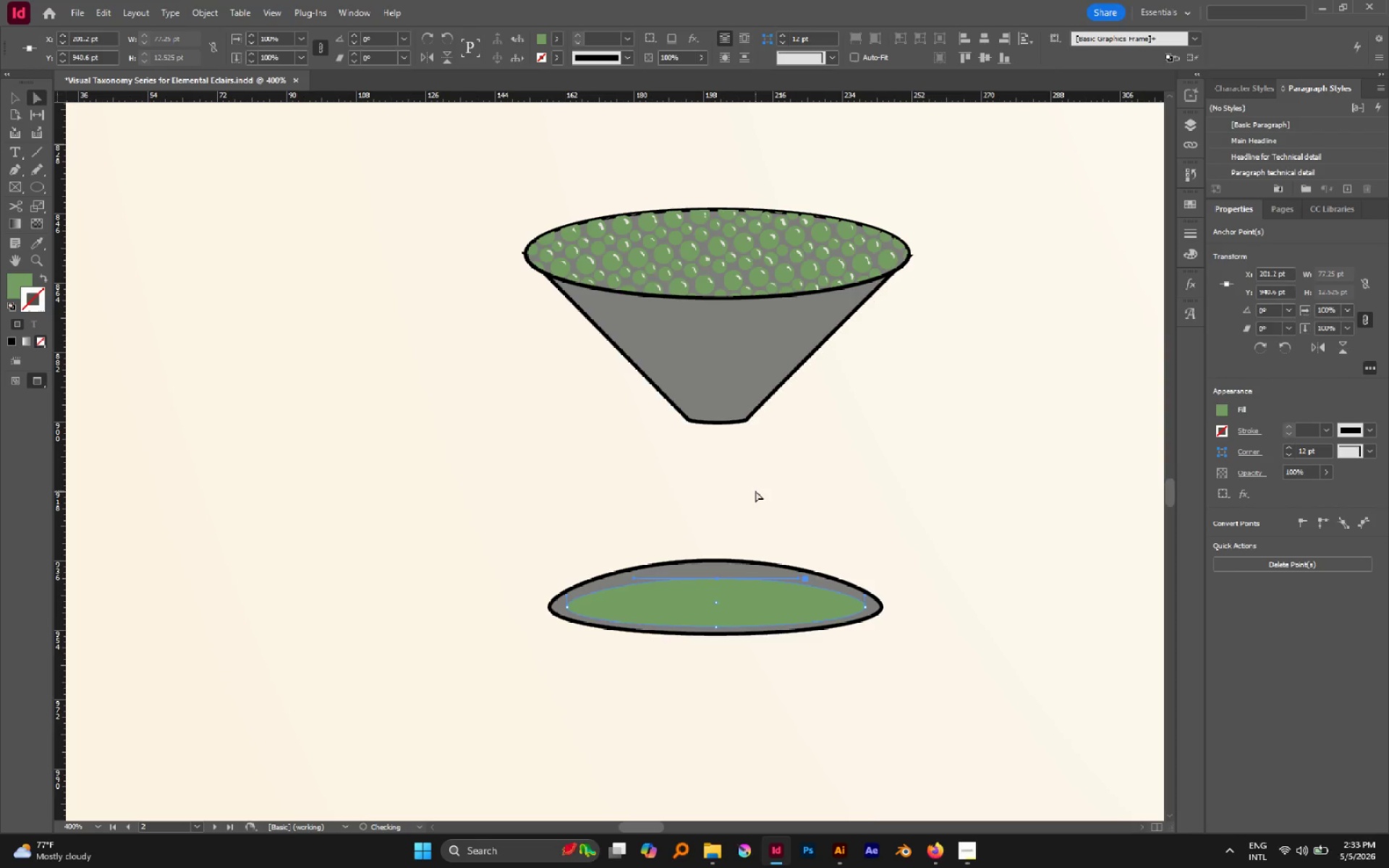 
left_click([755, 490])
 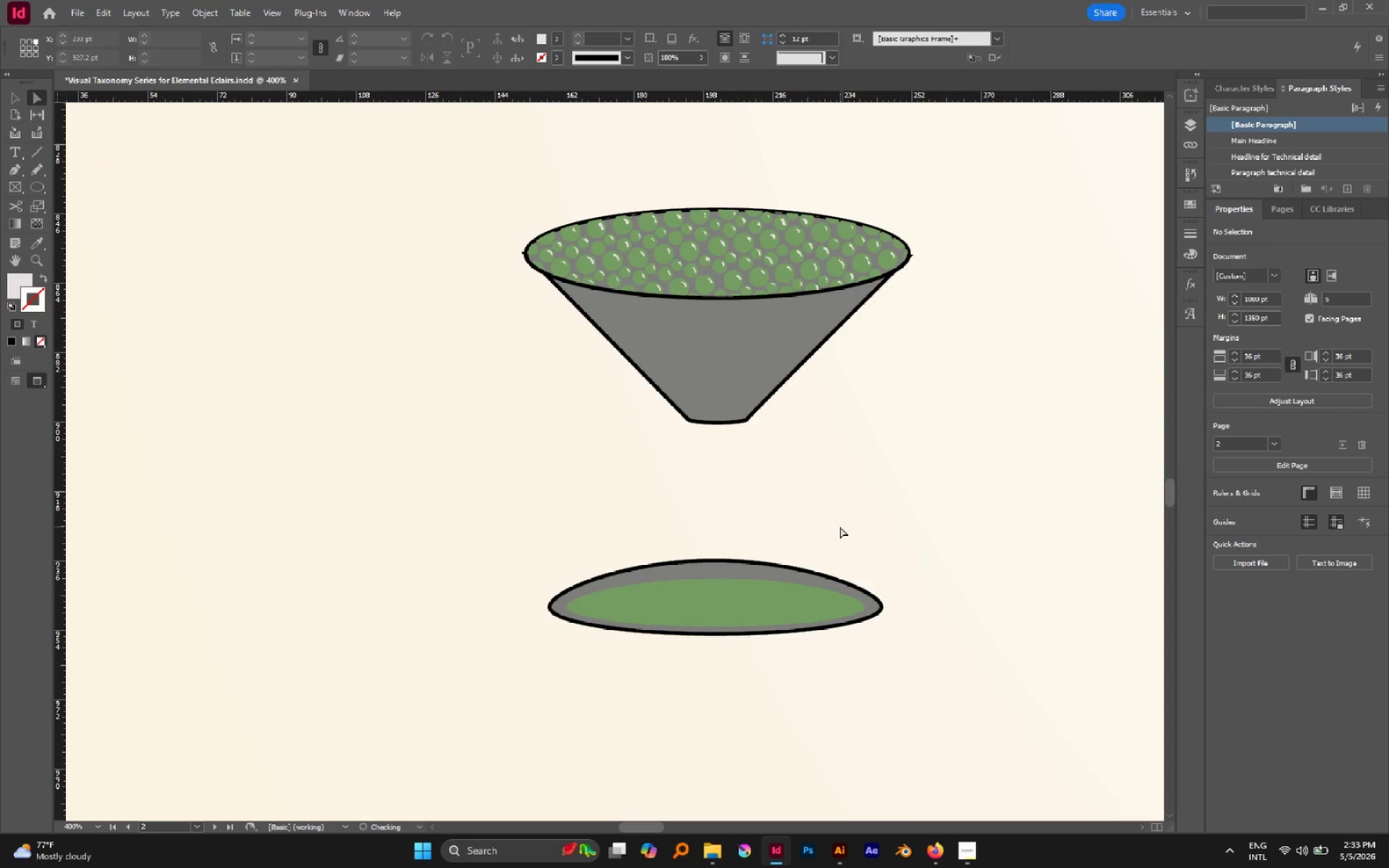 
hold_key(key=AltLeft, duration=0.62)
scroll: coordinate [840, 528], scroll_direction: down, amount: 3.0
 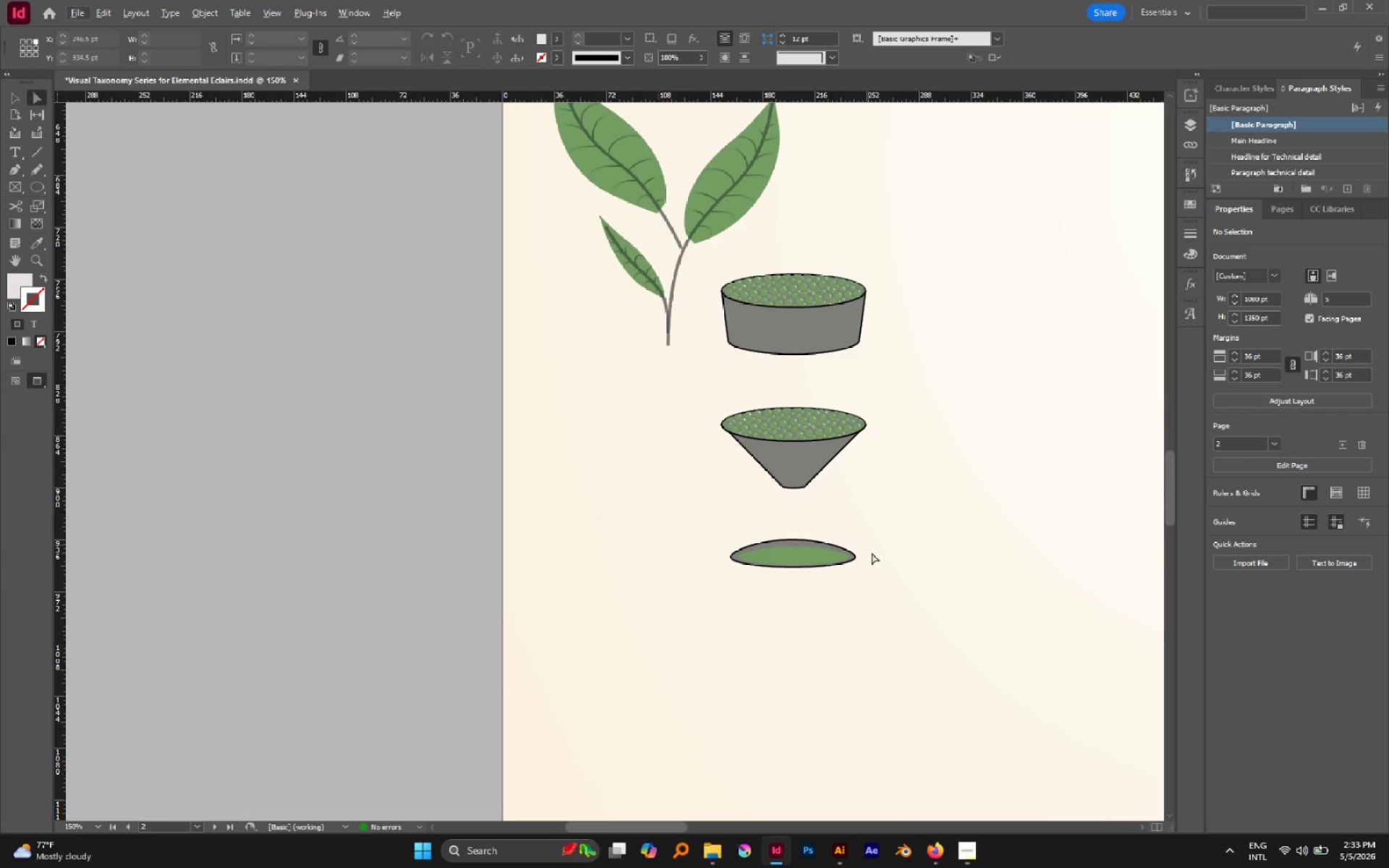 
hold_key(key=AltLeft, duration=0.84)
scroll: coordinate [811, 586], scroll_direction: up, amount: 2.0
 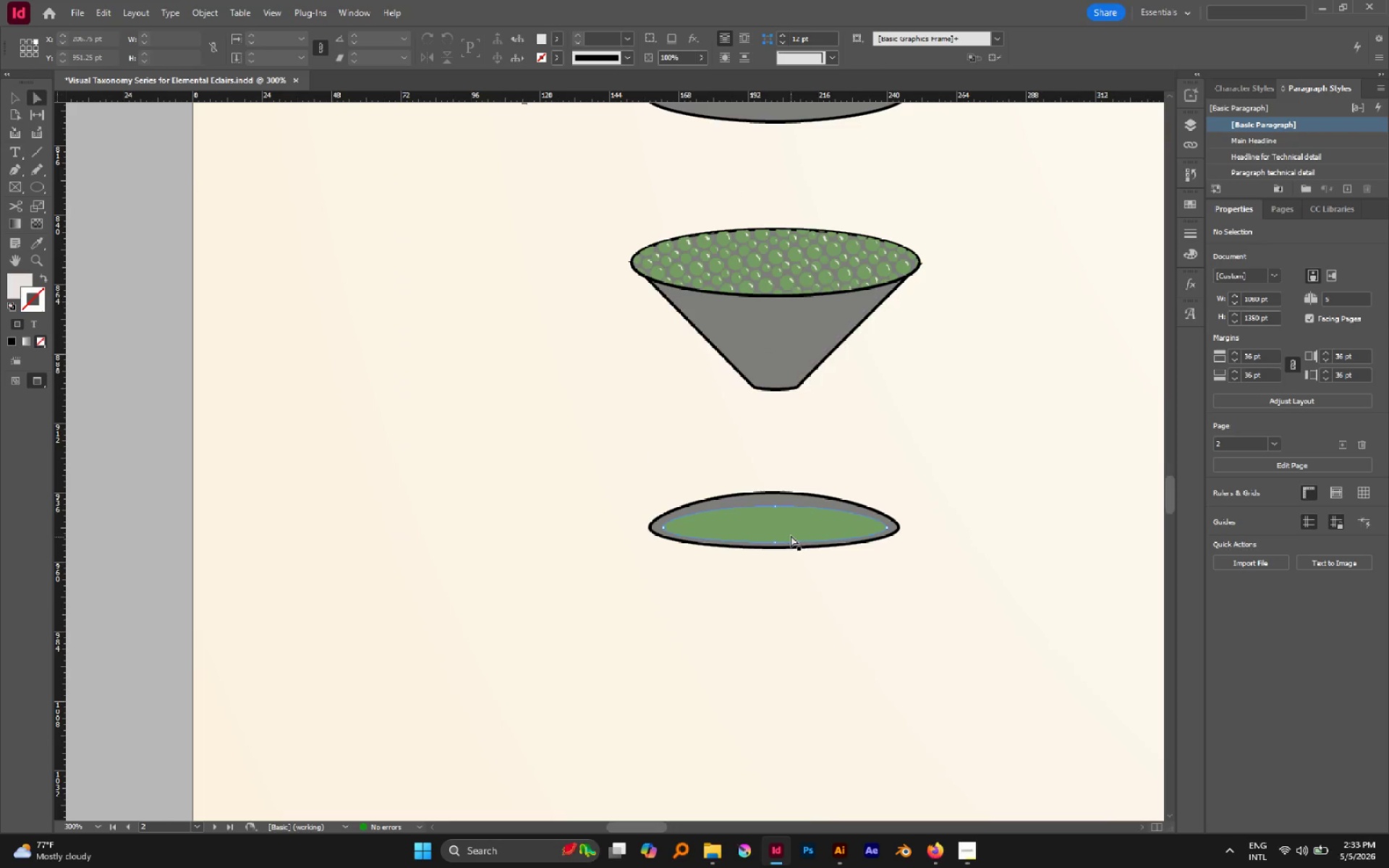 
left_click([790, 534])
 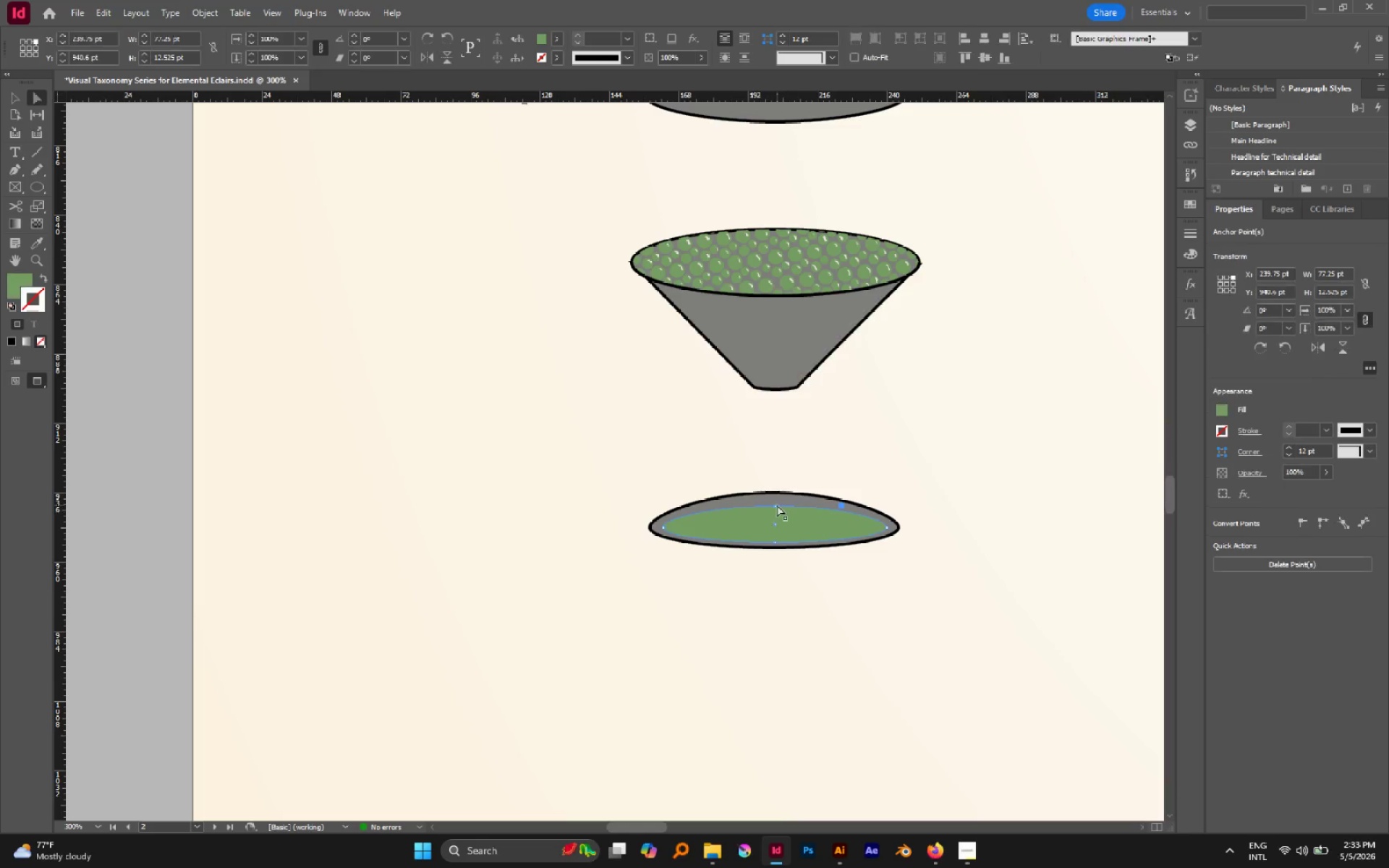 
left_click([777, 505])
 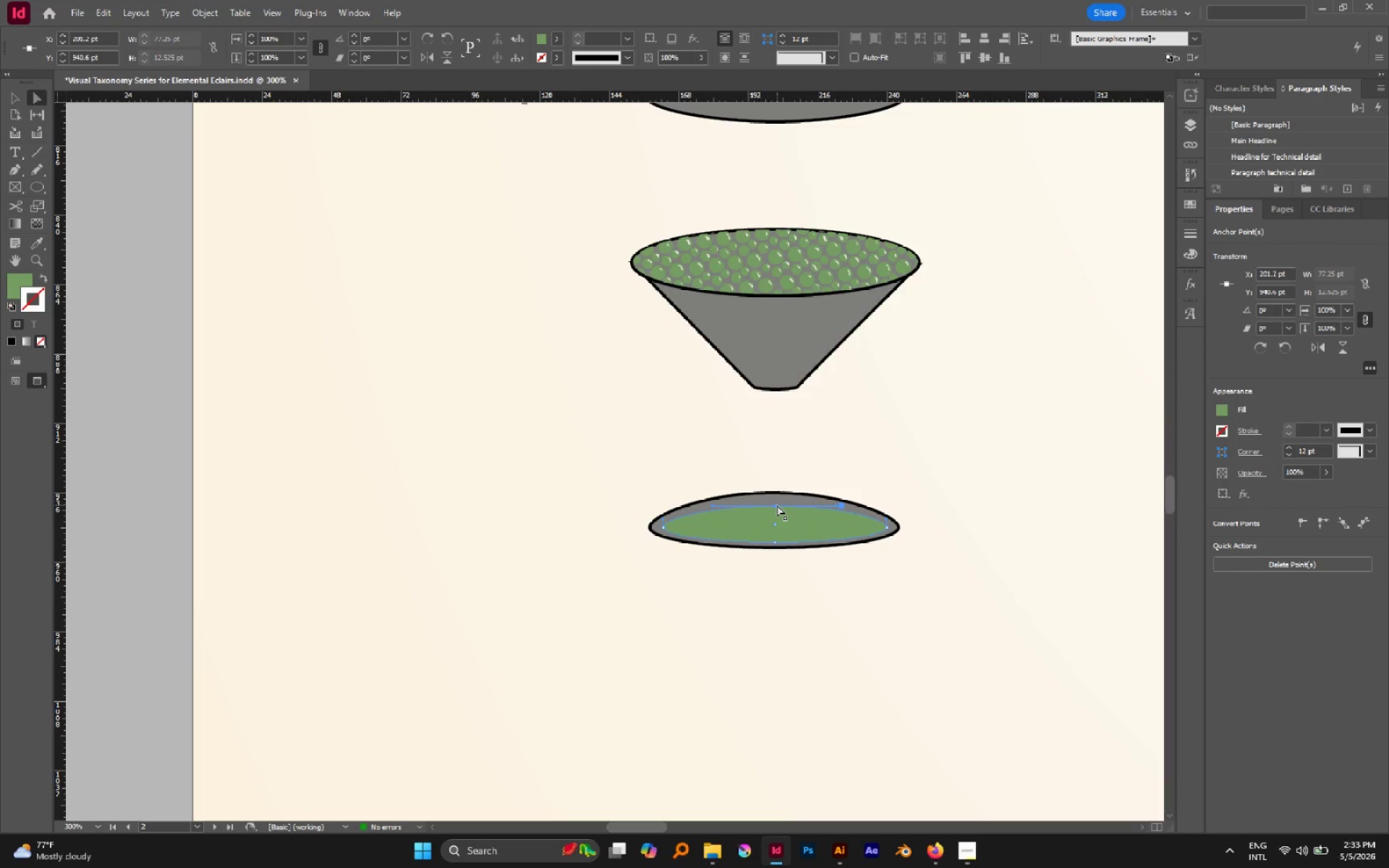 
left_click_drag(start_coordinate=[777, 505], to_coordinate=[777, 501])
 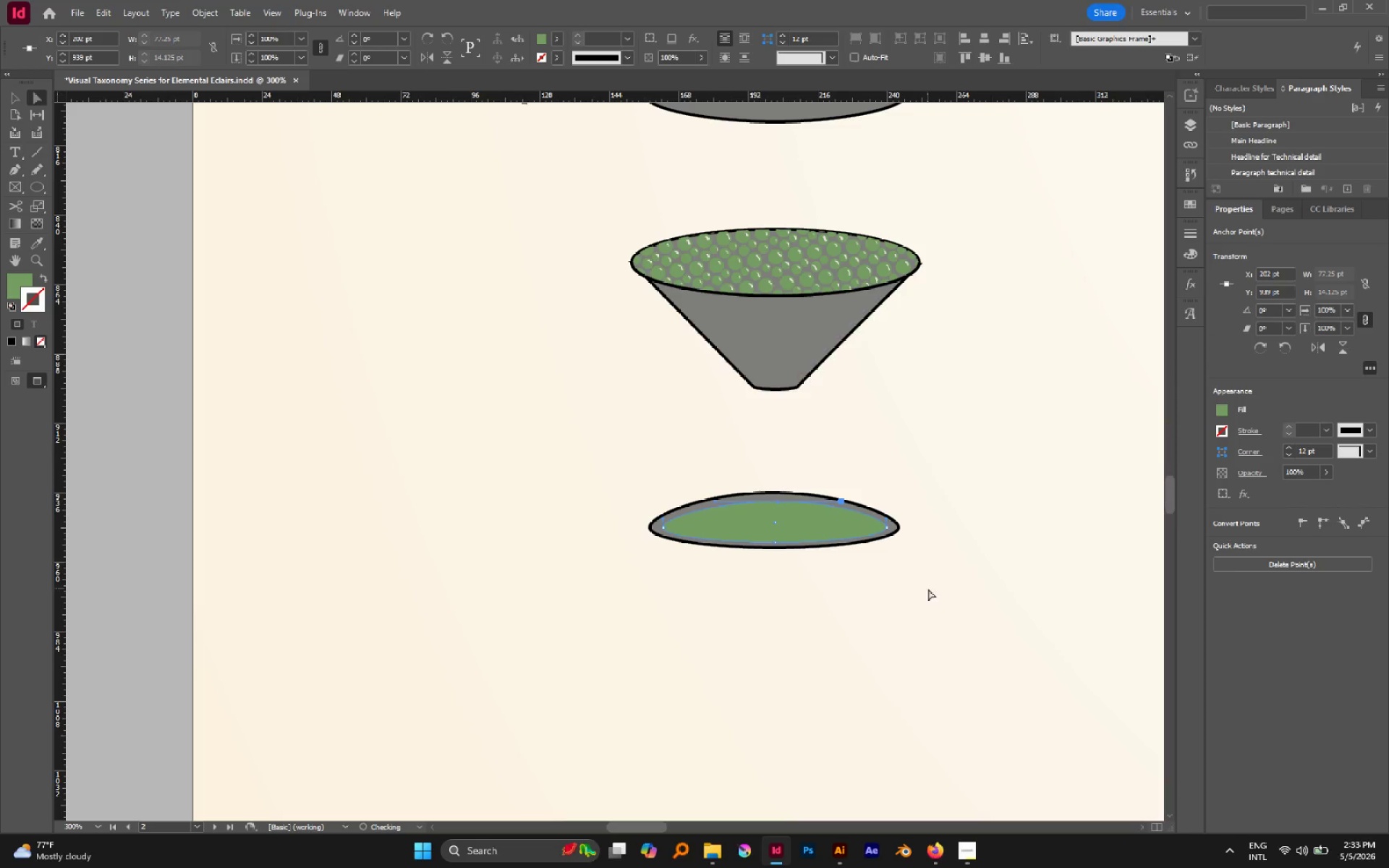 
type(SA)
 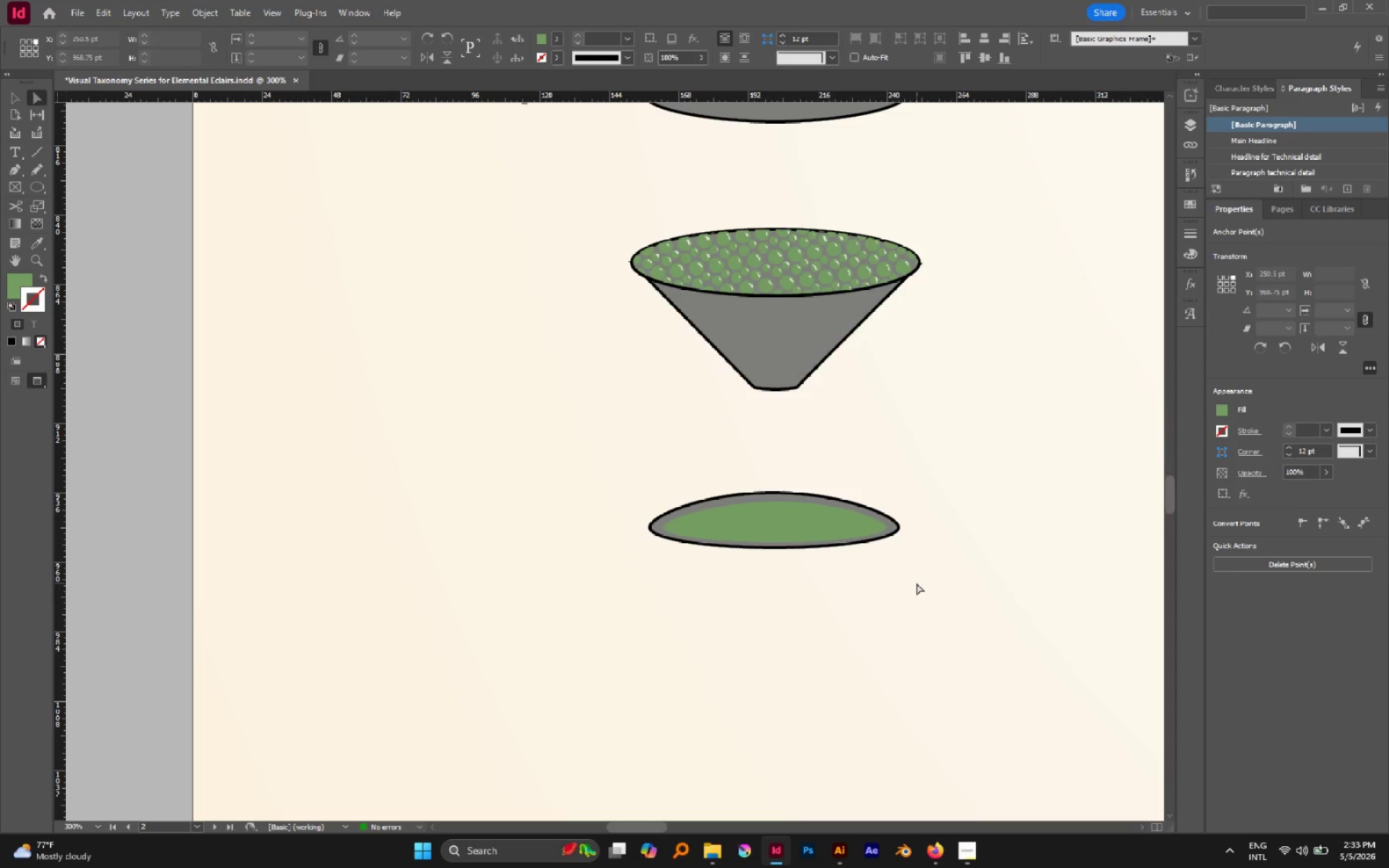 
left_click_drag(start_coordinate=[928, 590], to_coordinate=[914, 587])
 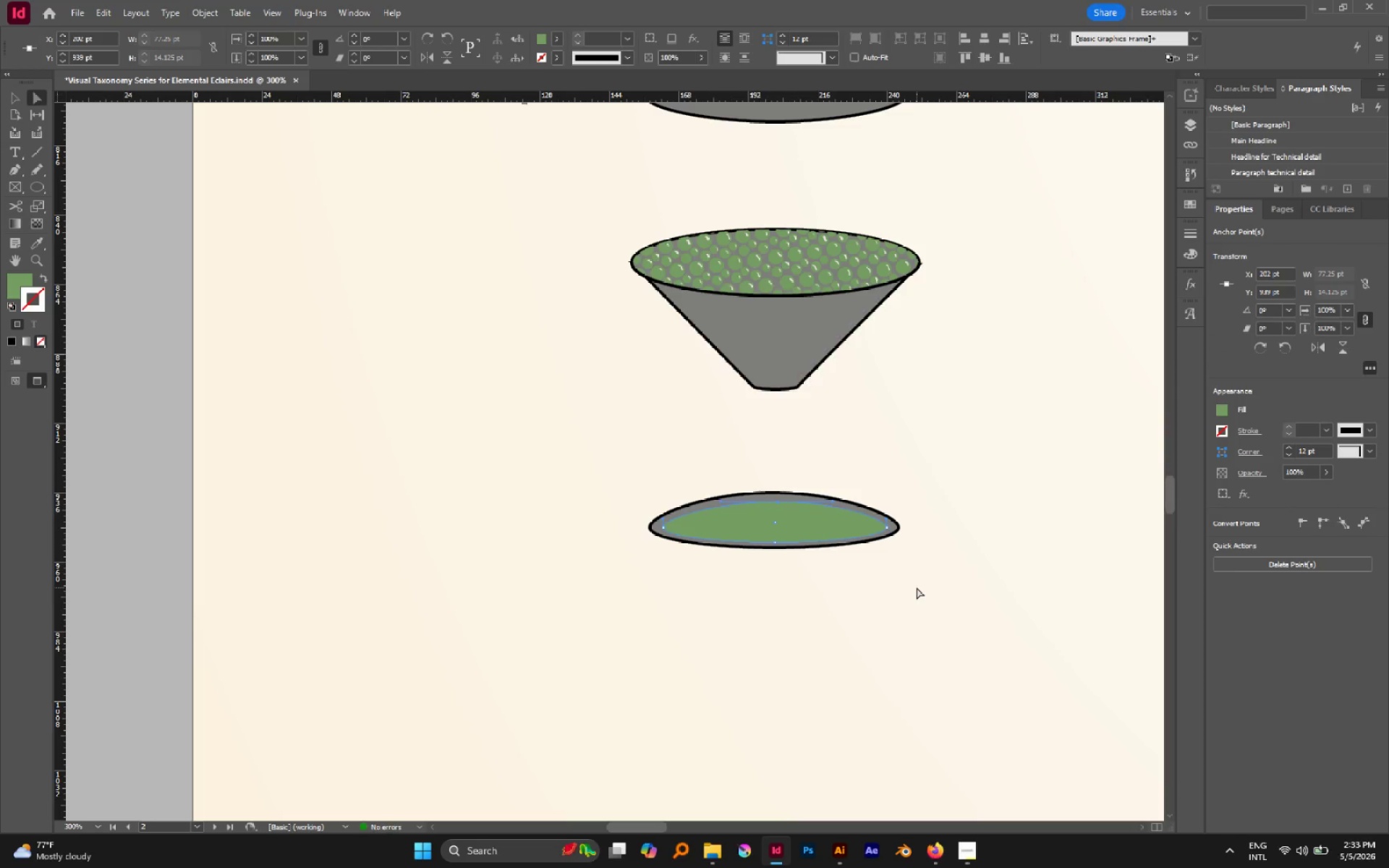 
left_click([917, 587])
 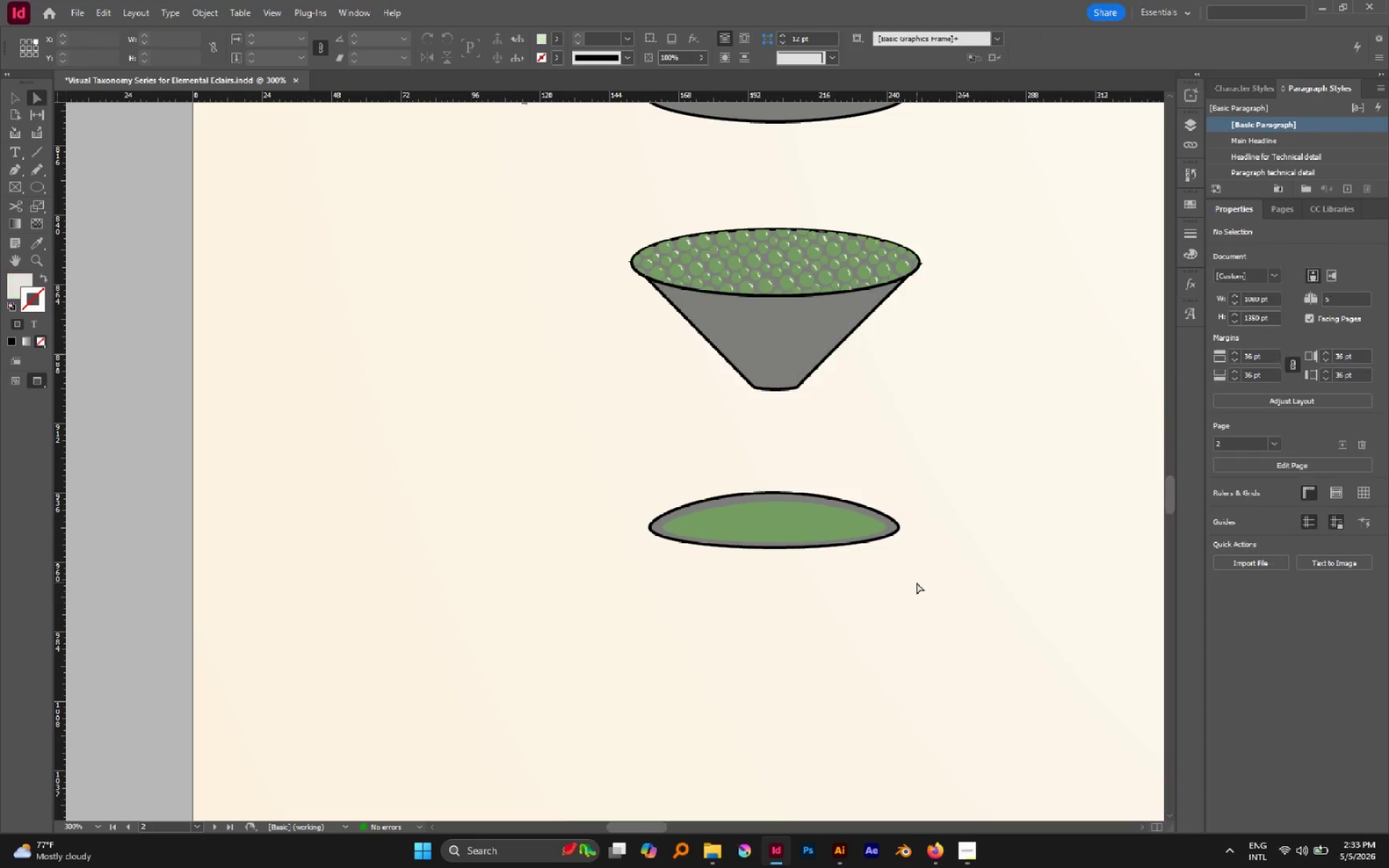 
hold_key(key=AltLeft, duration=0.41)
scroll: coordinate [897, 579], scroll_direction: down, amount: 3.0
 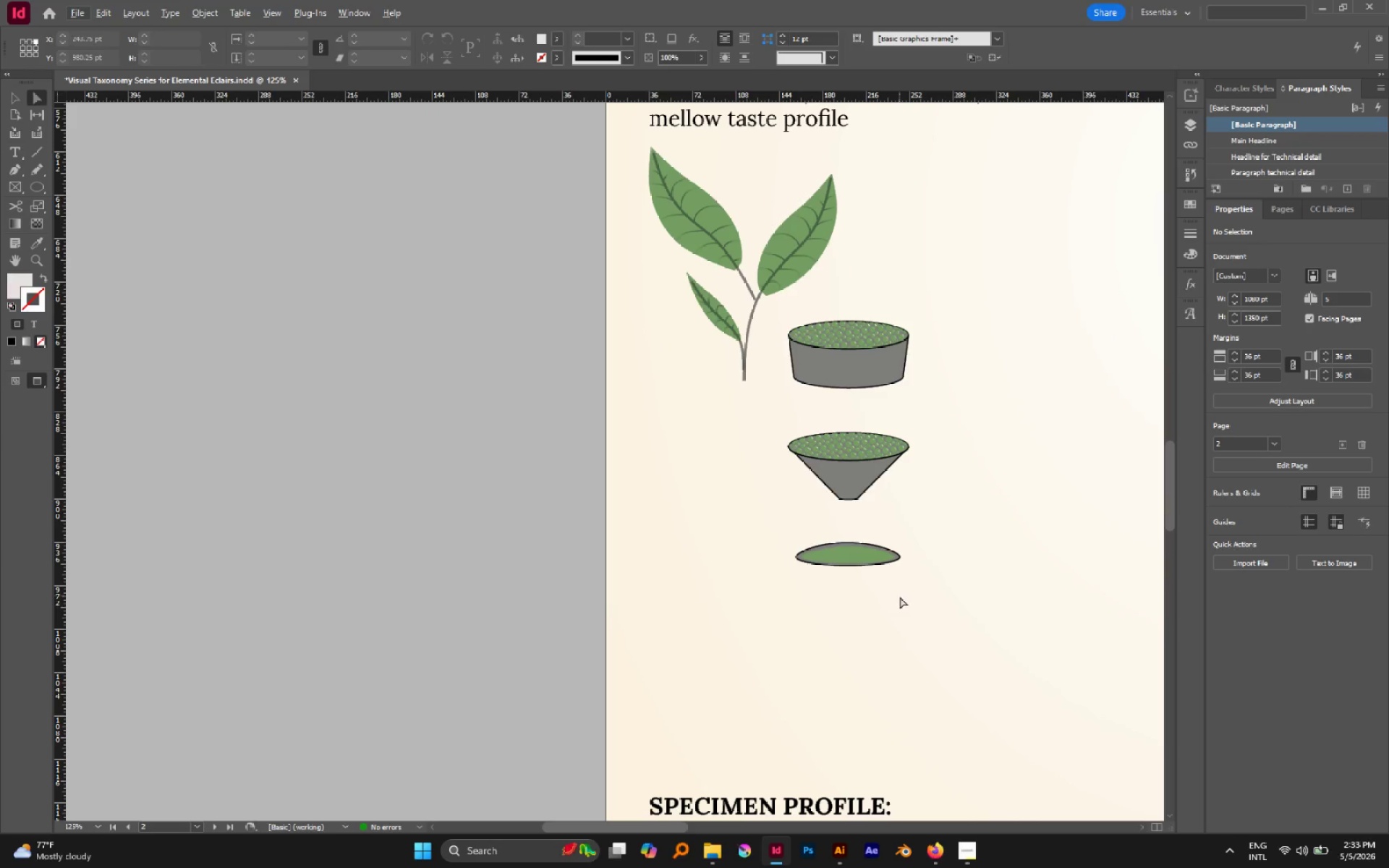 
hold_key(key=Space, duration=0.77)
 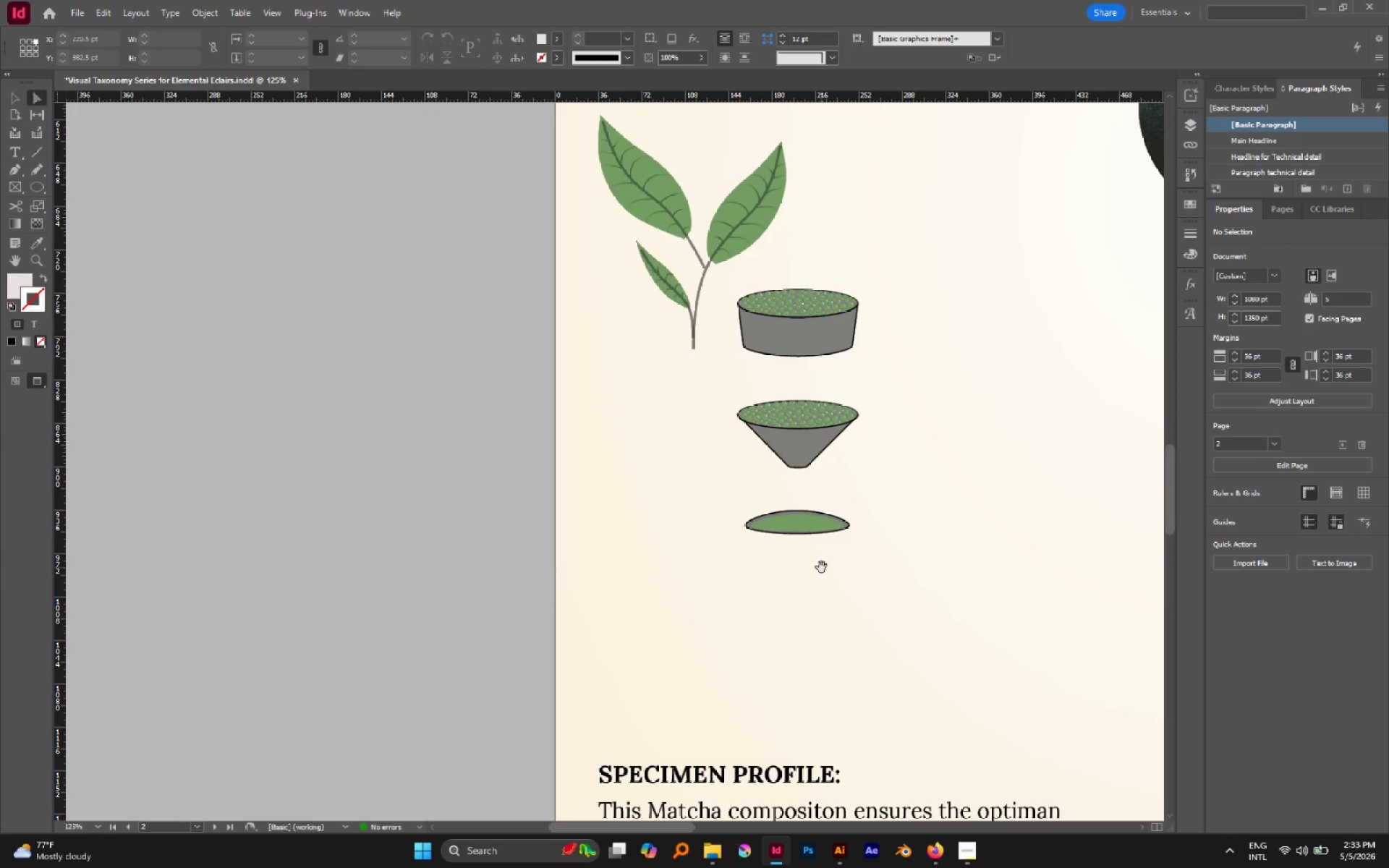 
left_click_drag(start_coordinate=[888, 600], to_coordinate=[838, 568])
 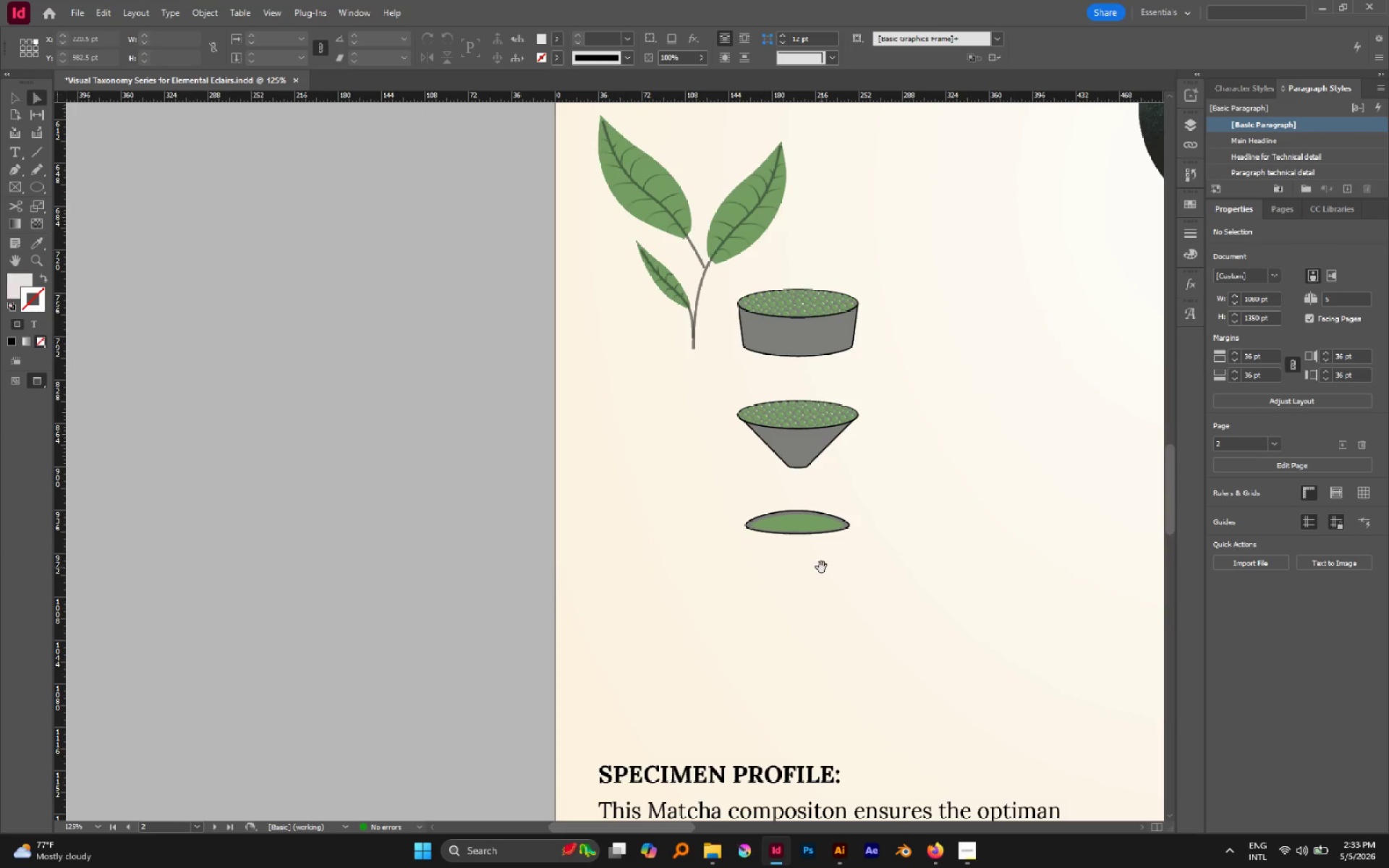 
type(PP)
 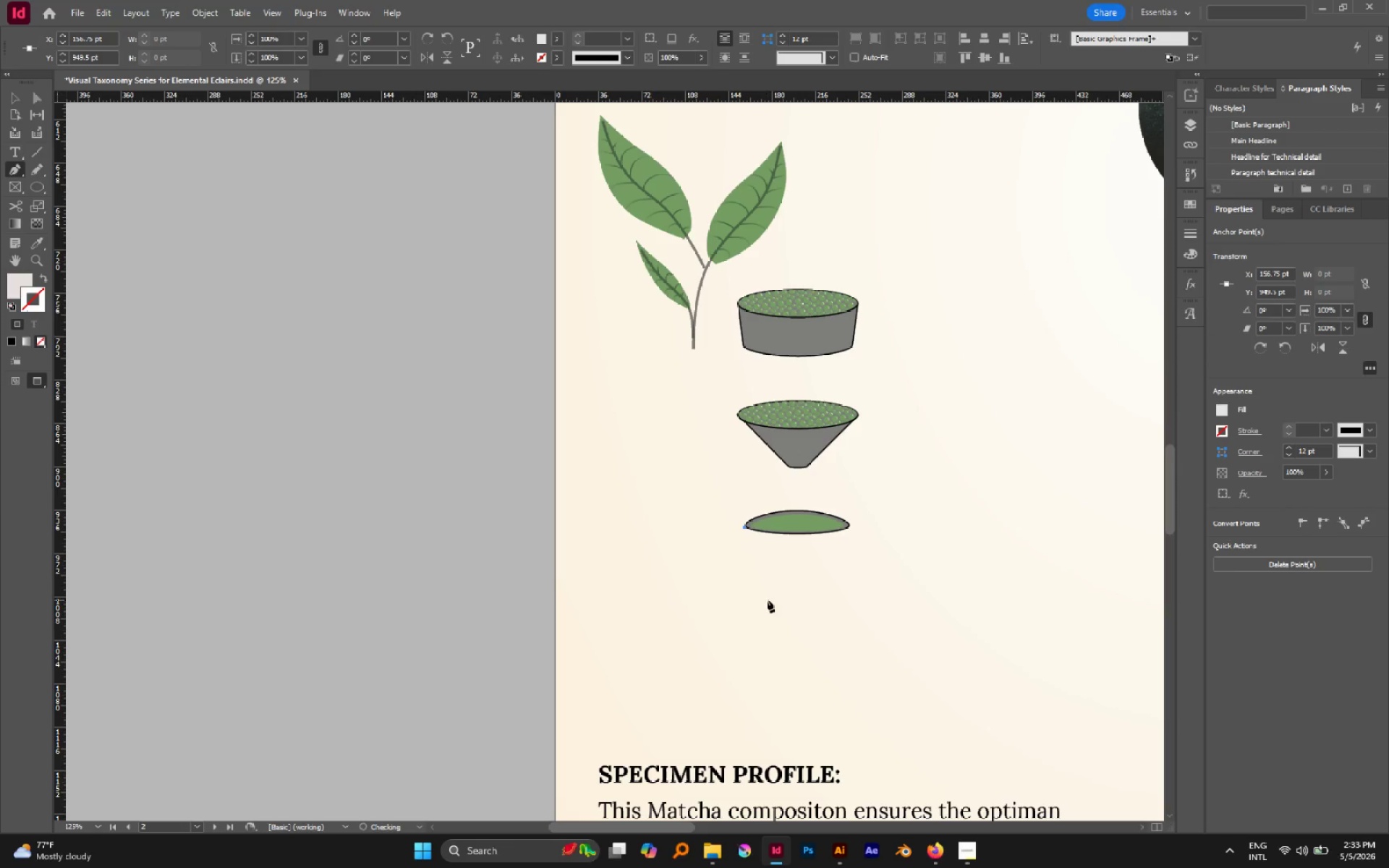 
left_click_drag(start_coordinate=[776, 590], to_coordinate=[803, 603])
 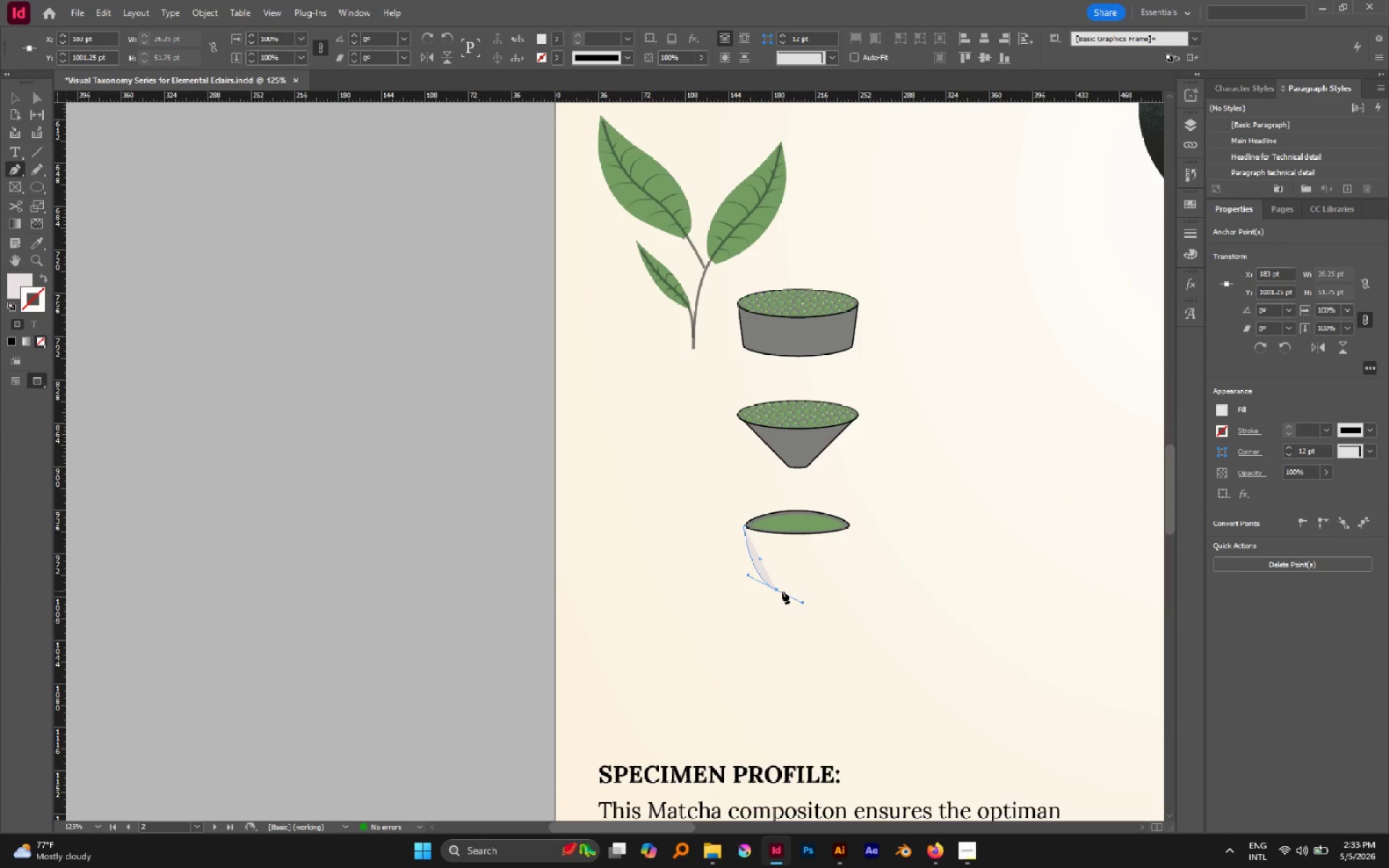 
left_click([786, 593])
 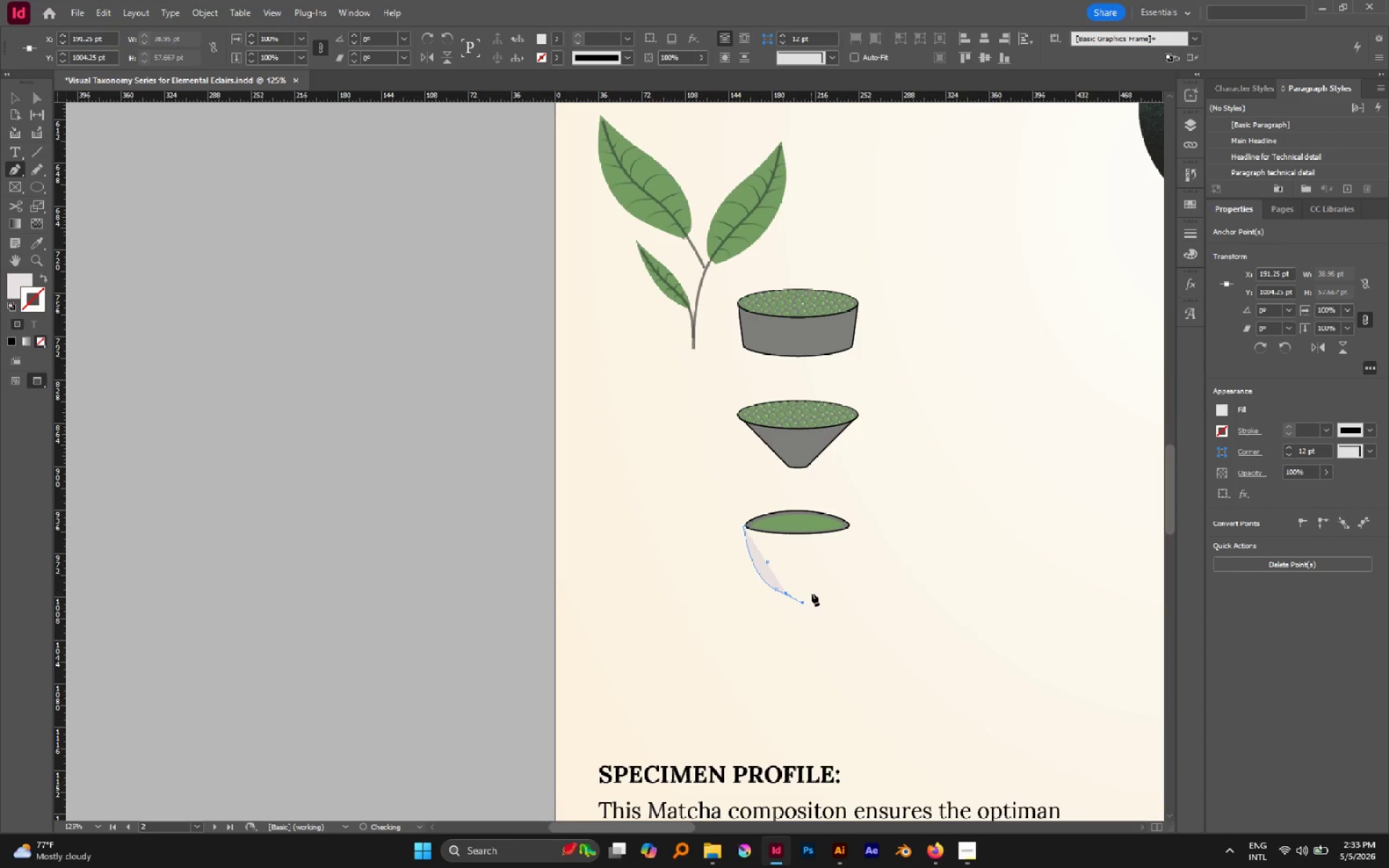 
left_click([818, 593])
 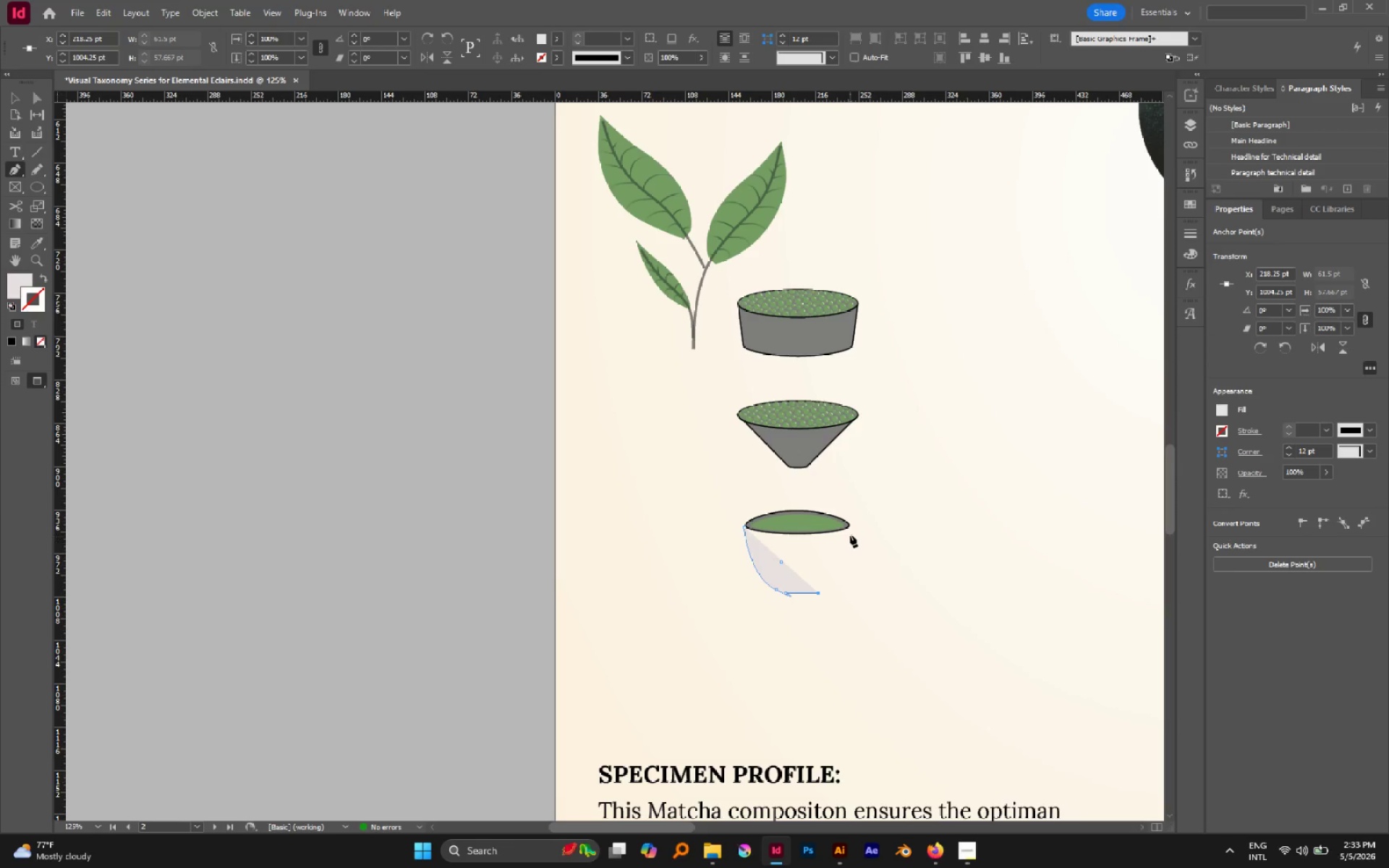 
left_click_drag(start_coordinate=[850, 527], to_coordinate=[858, 464])
 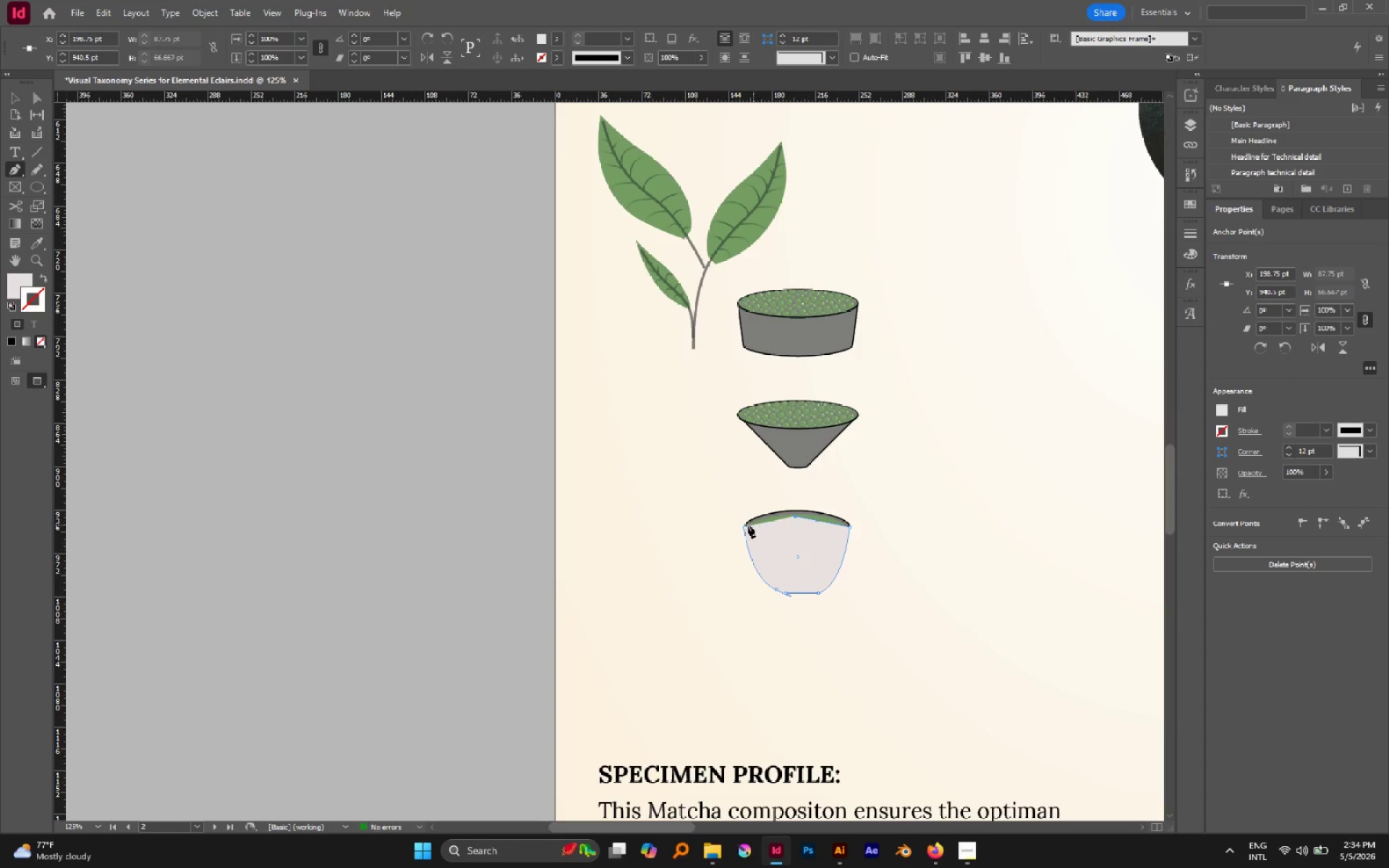 
left_click([744, 527])
 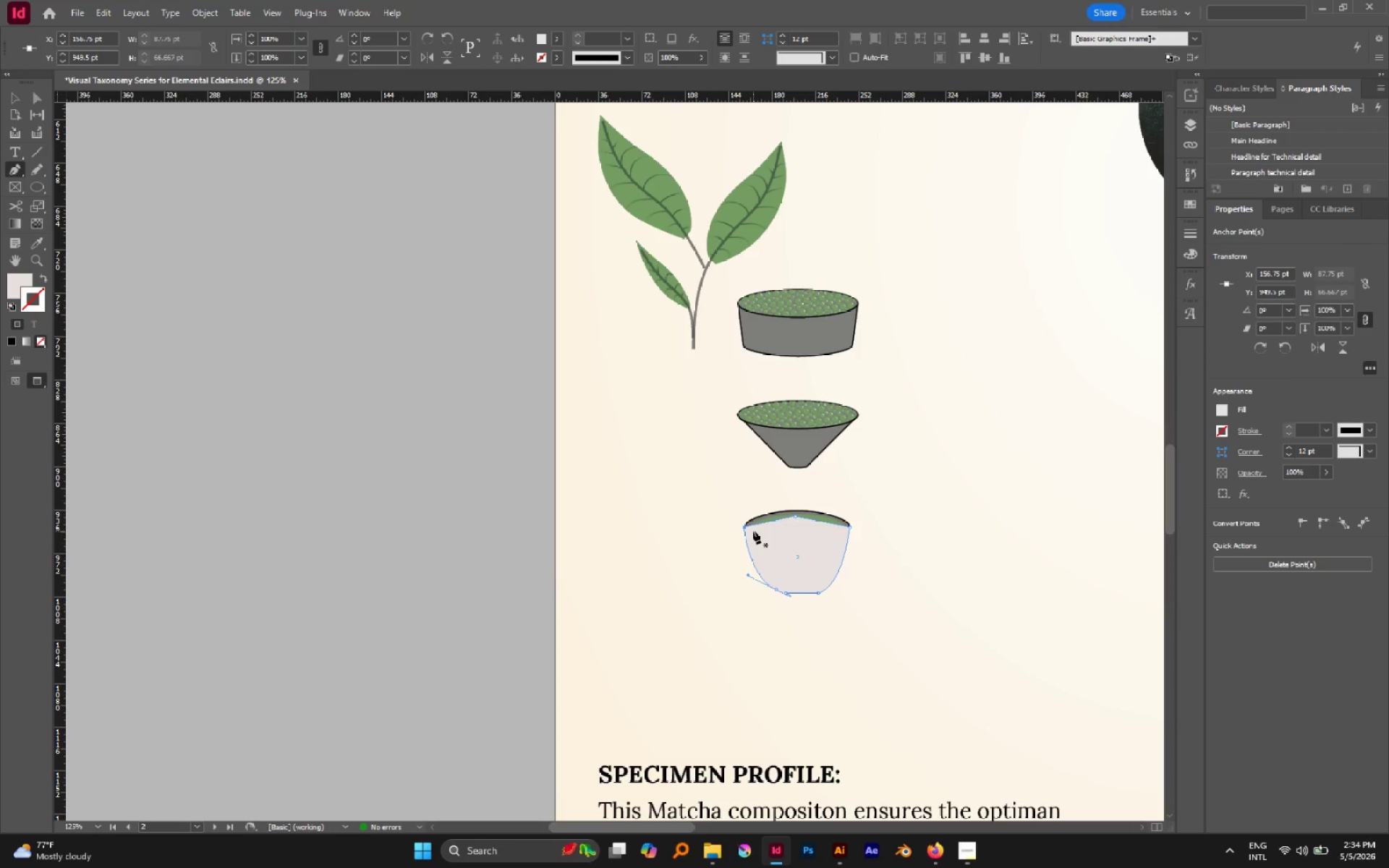 
key(V)
 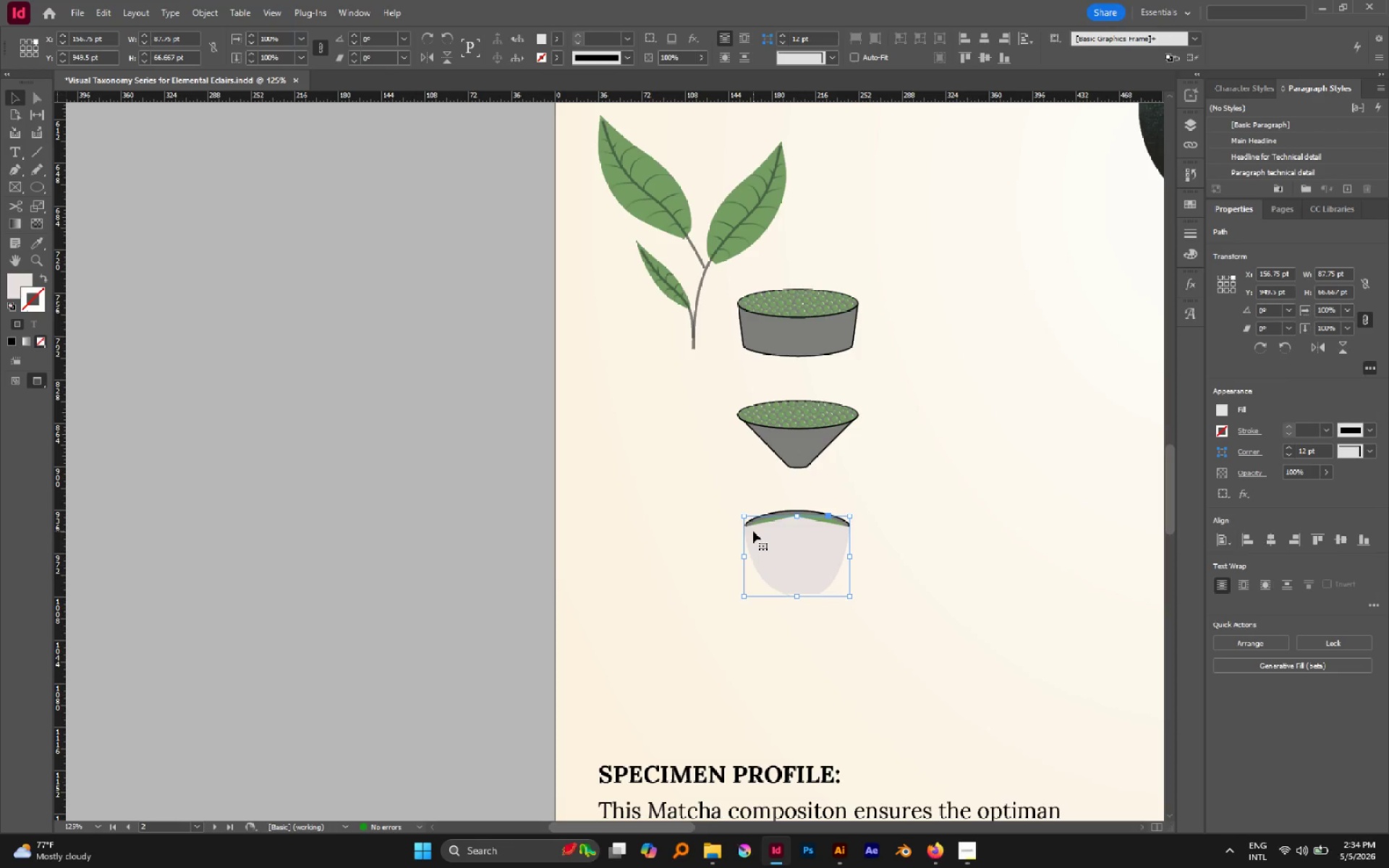 
key(Control+BracketLeft)
 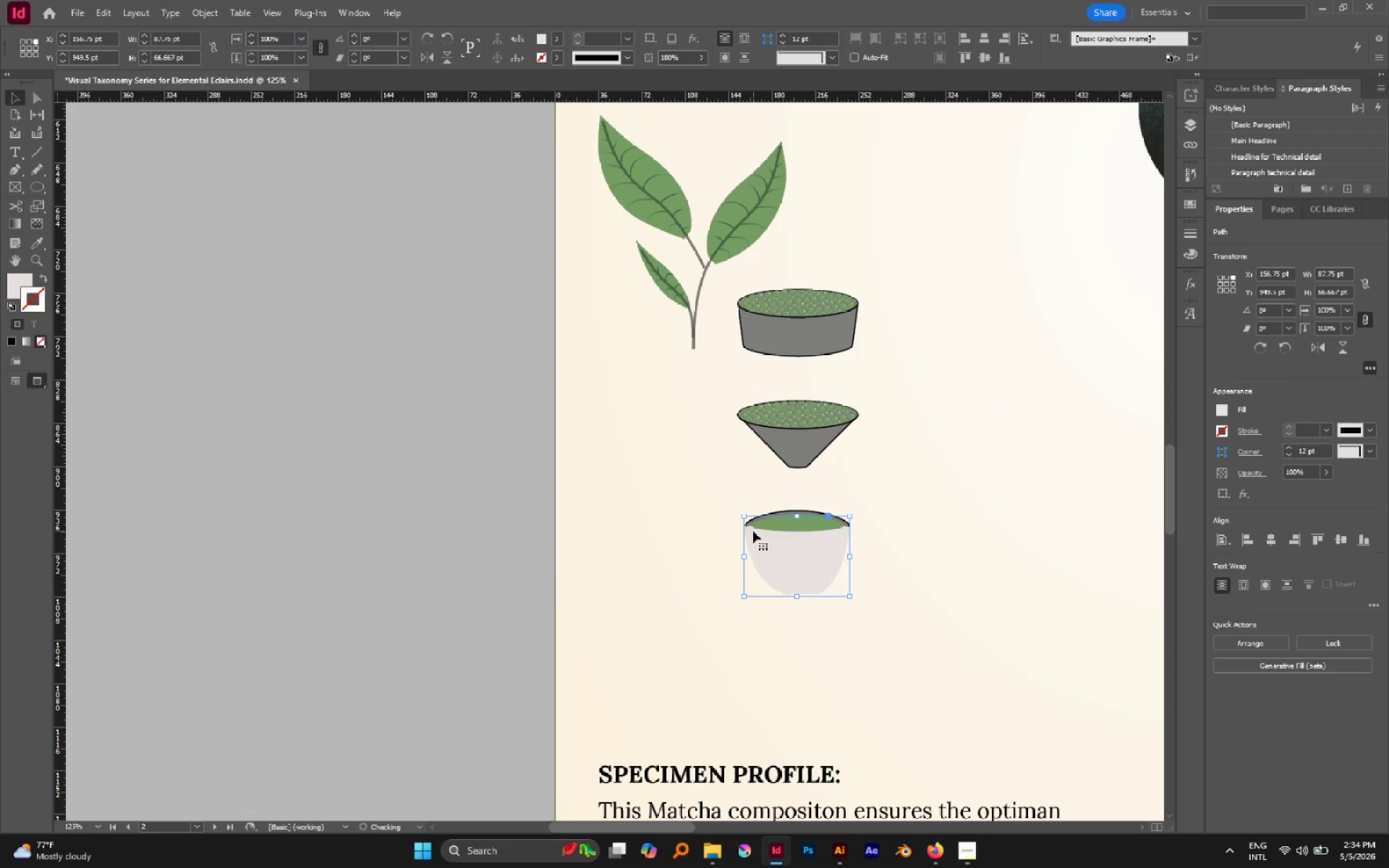 
key(Control+BracketLeft)
 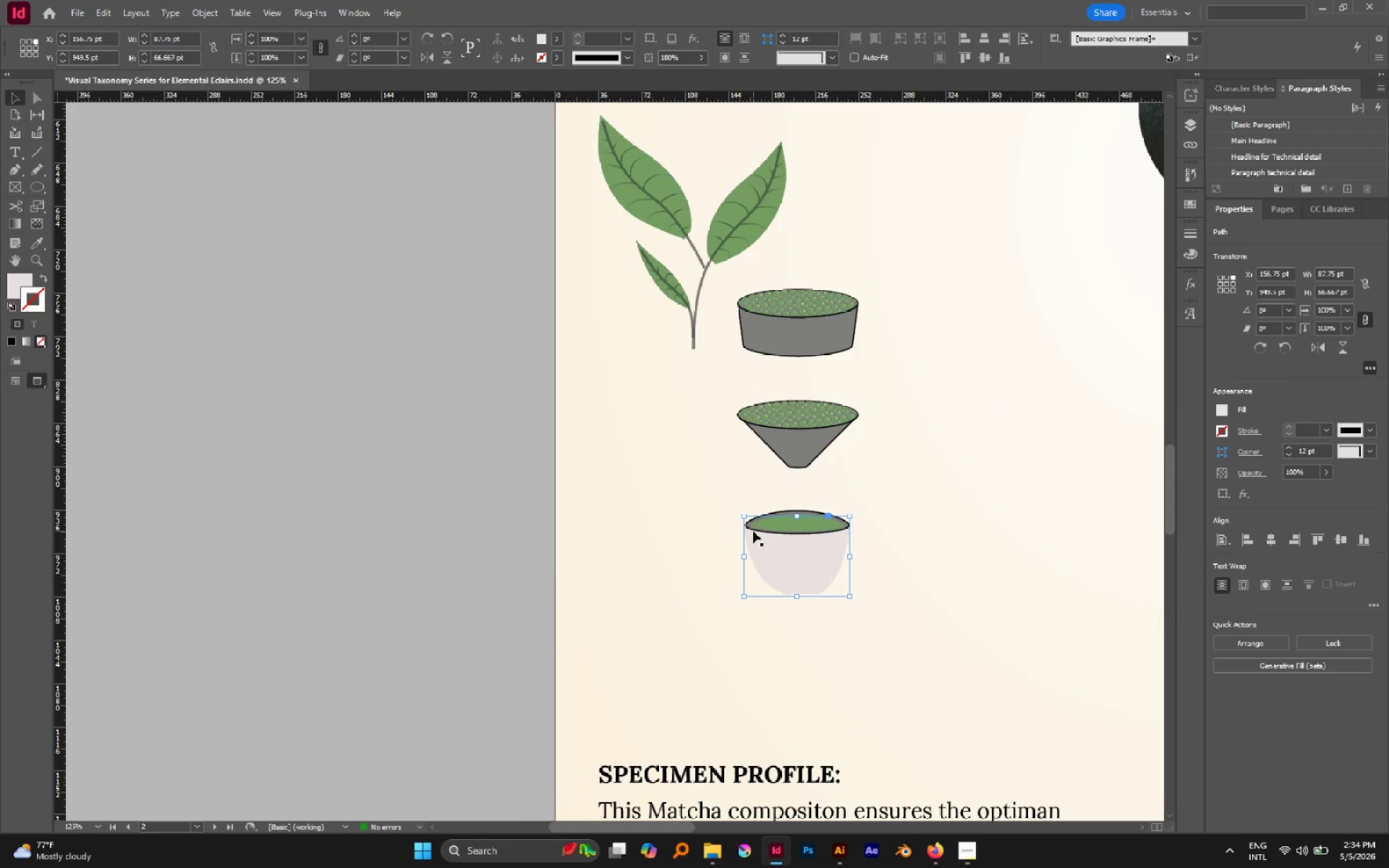 
key(Break)
 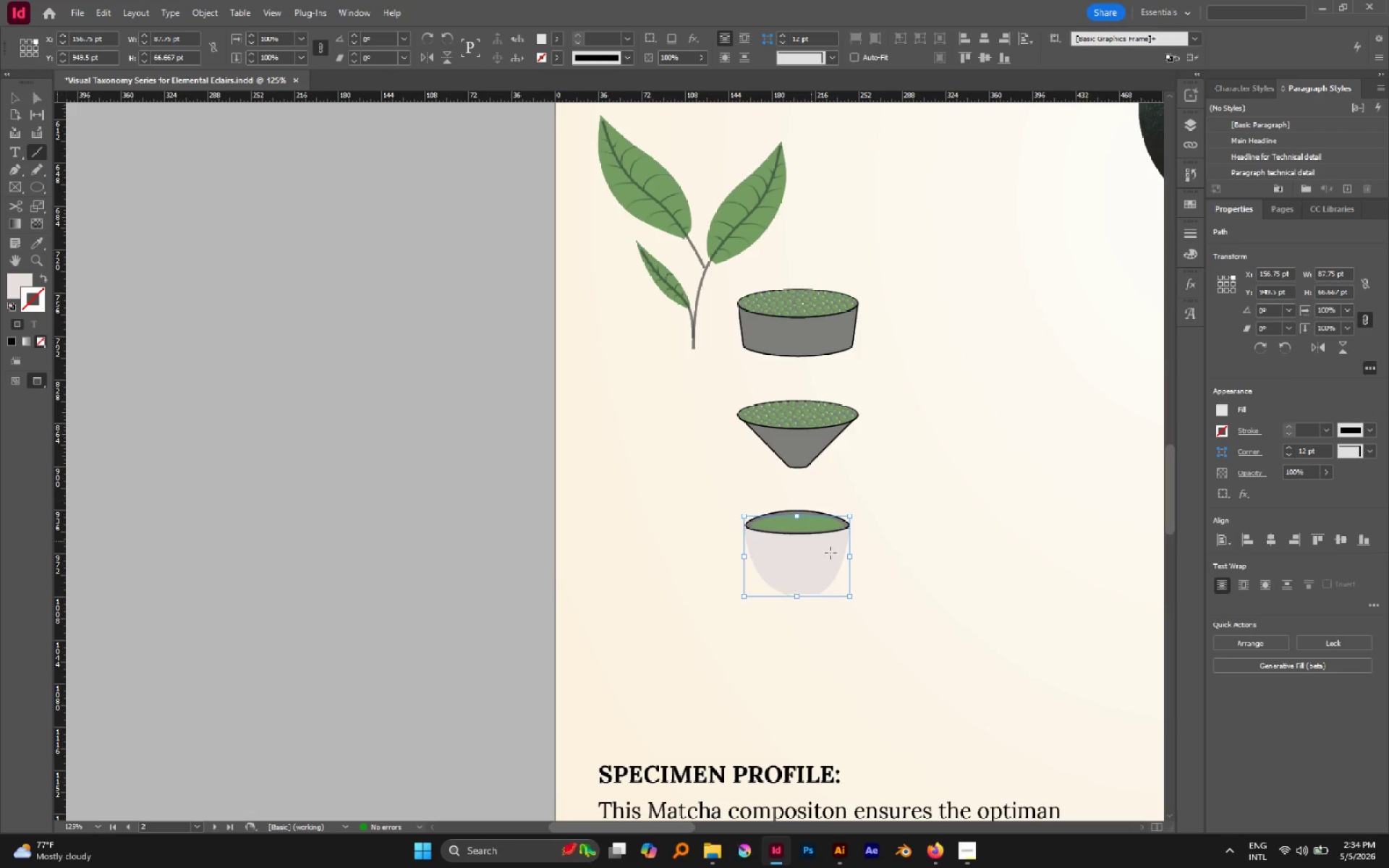 
hold_key(key=AltLeft, duration=0.84)
 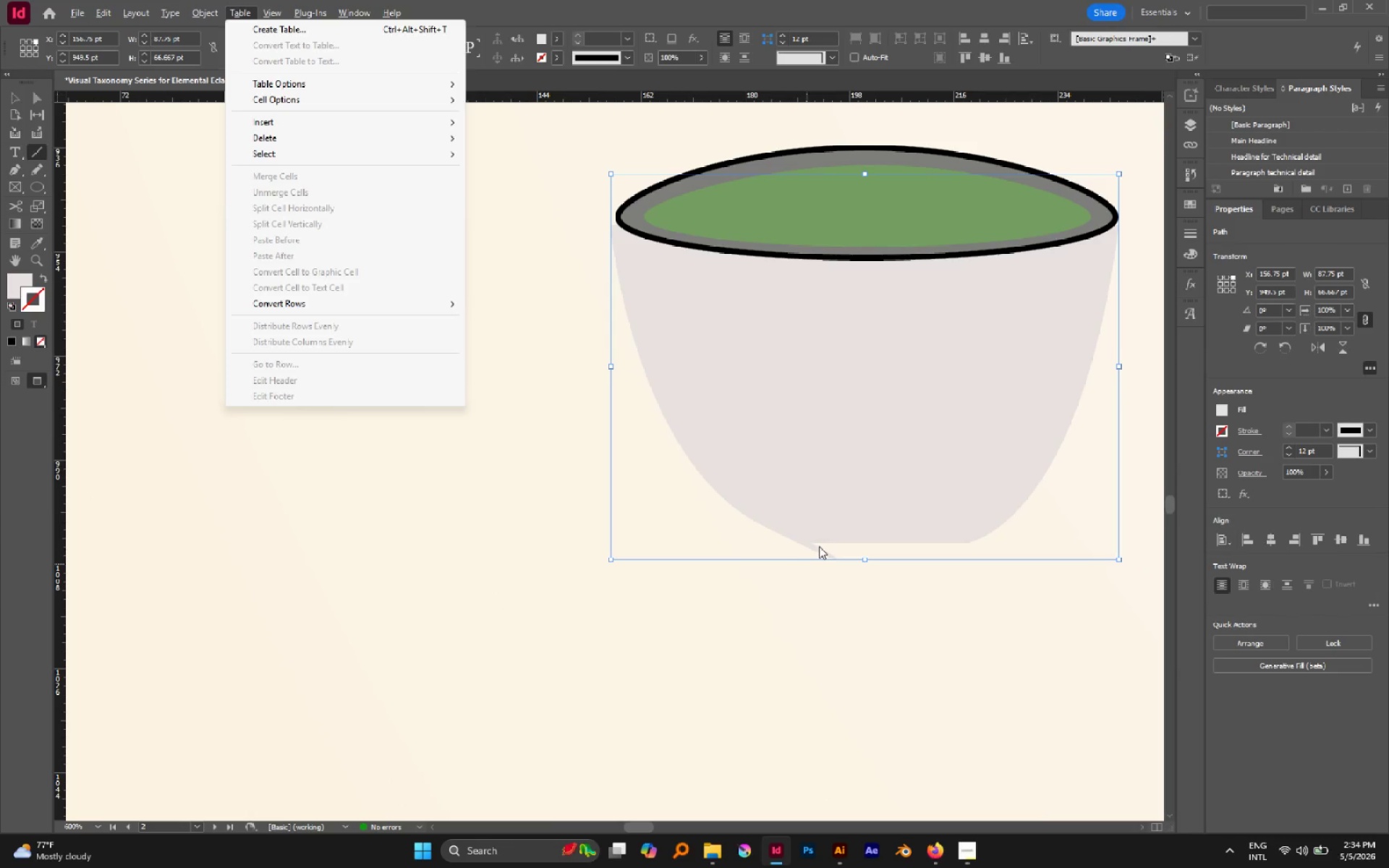 
key(A)
 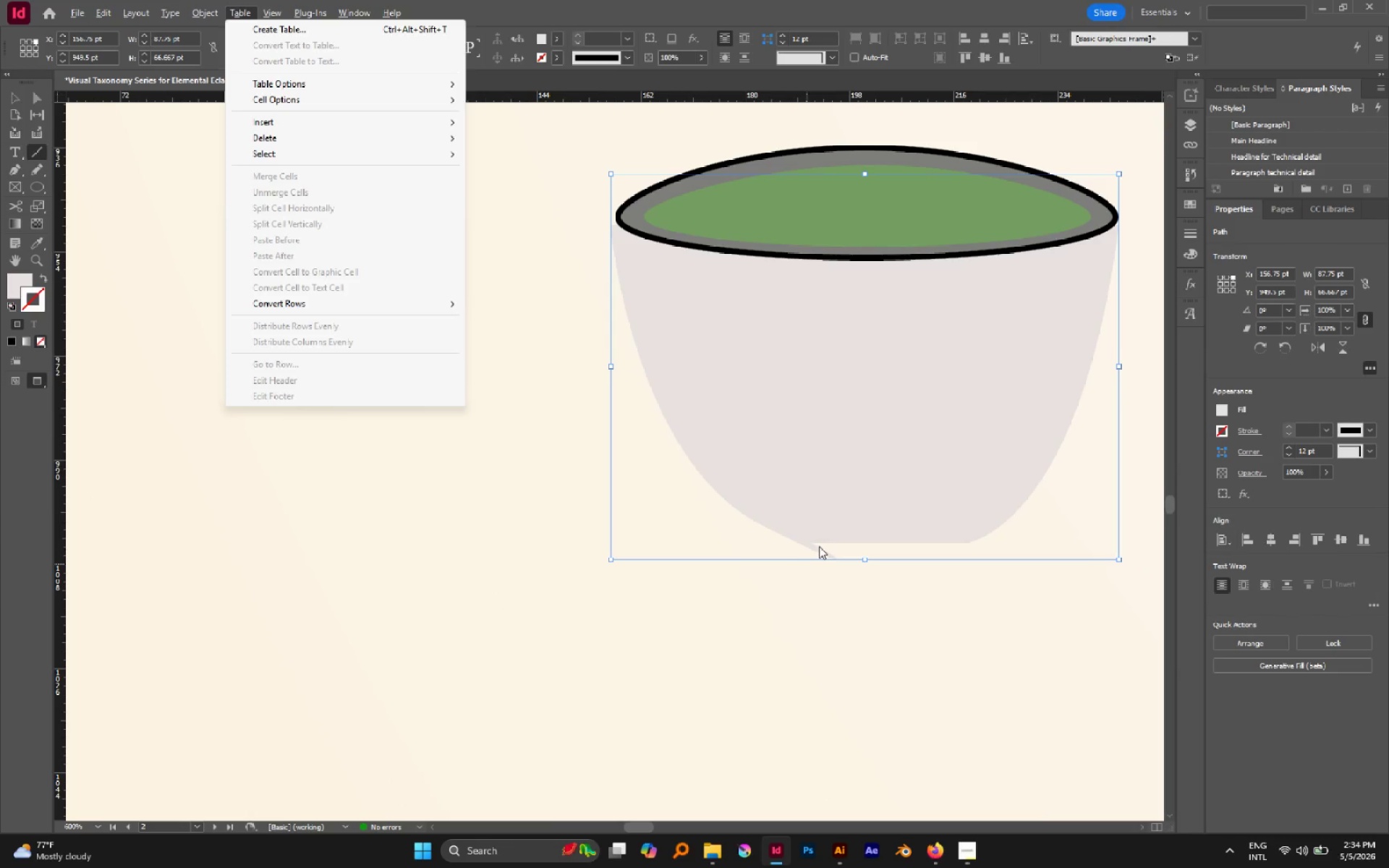 
scroll: coordinate [810, 591], scroll_direction: up, amount: 5.0
 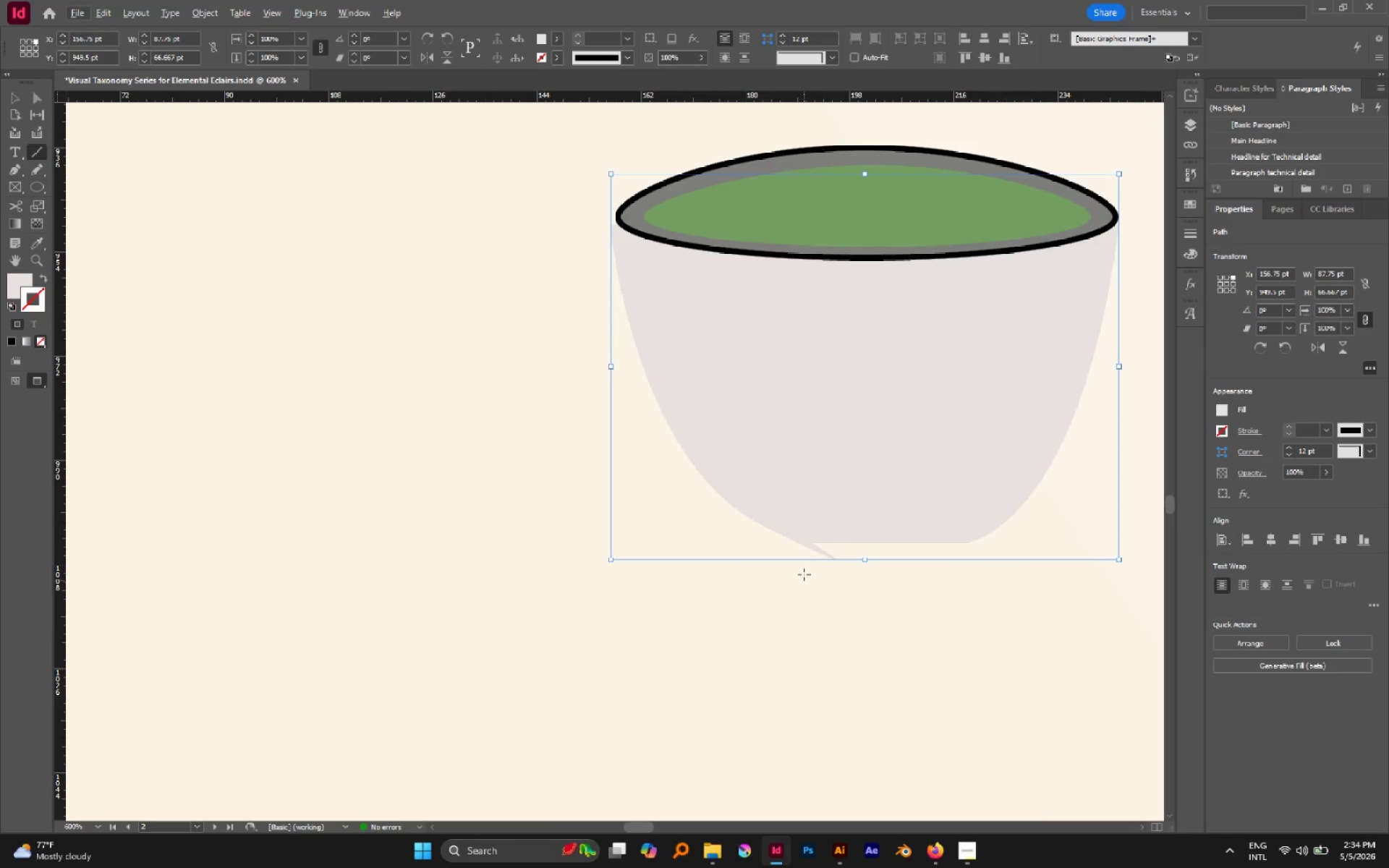 
left_click([820, 546])
 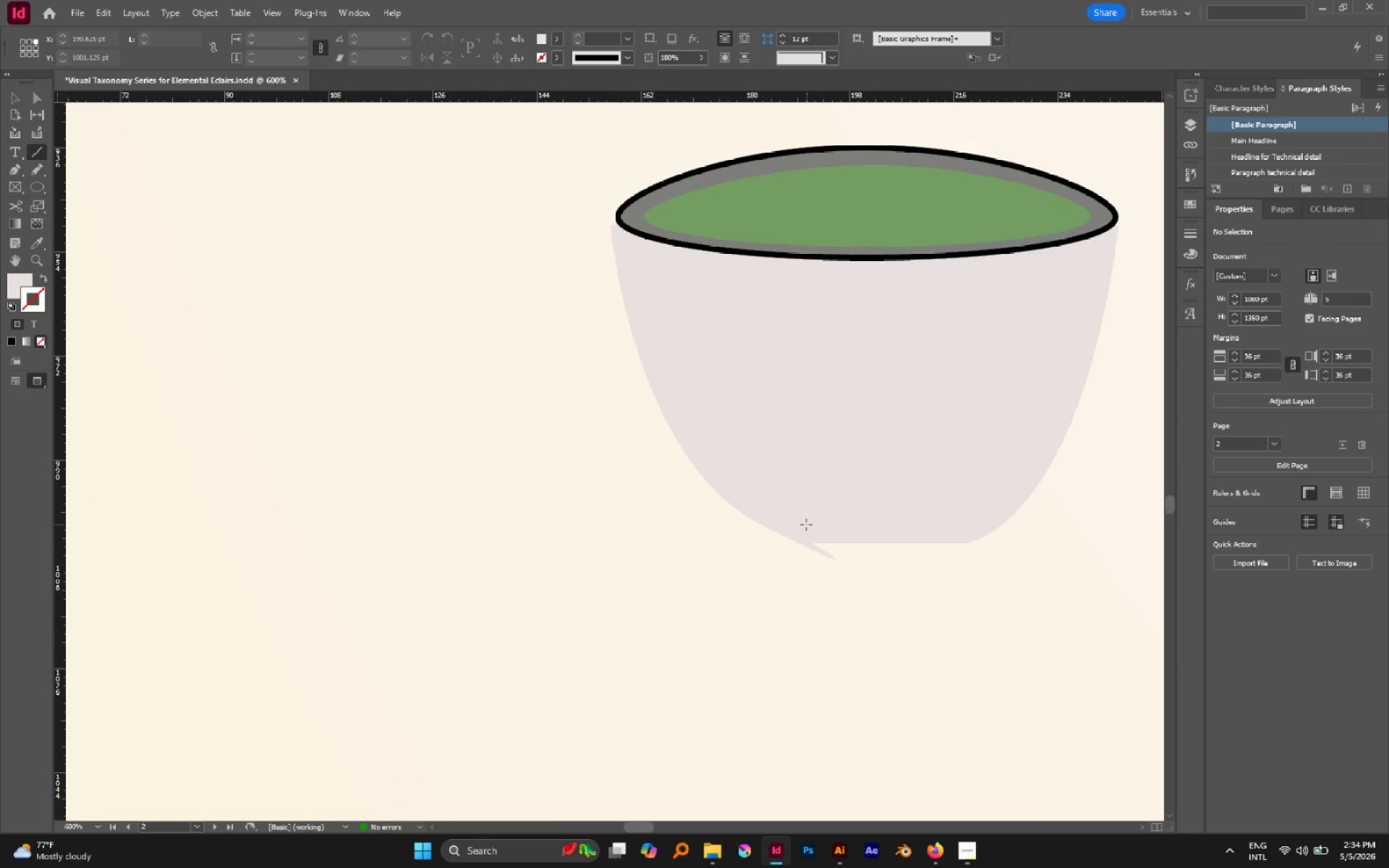 
key(A)
 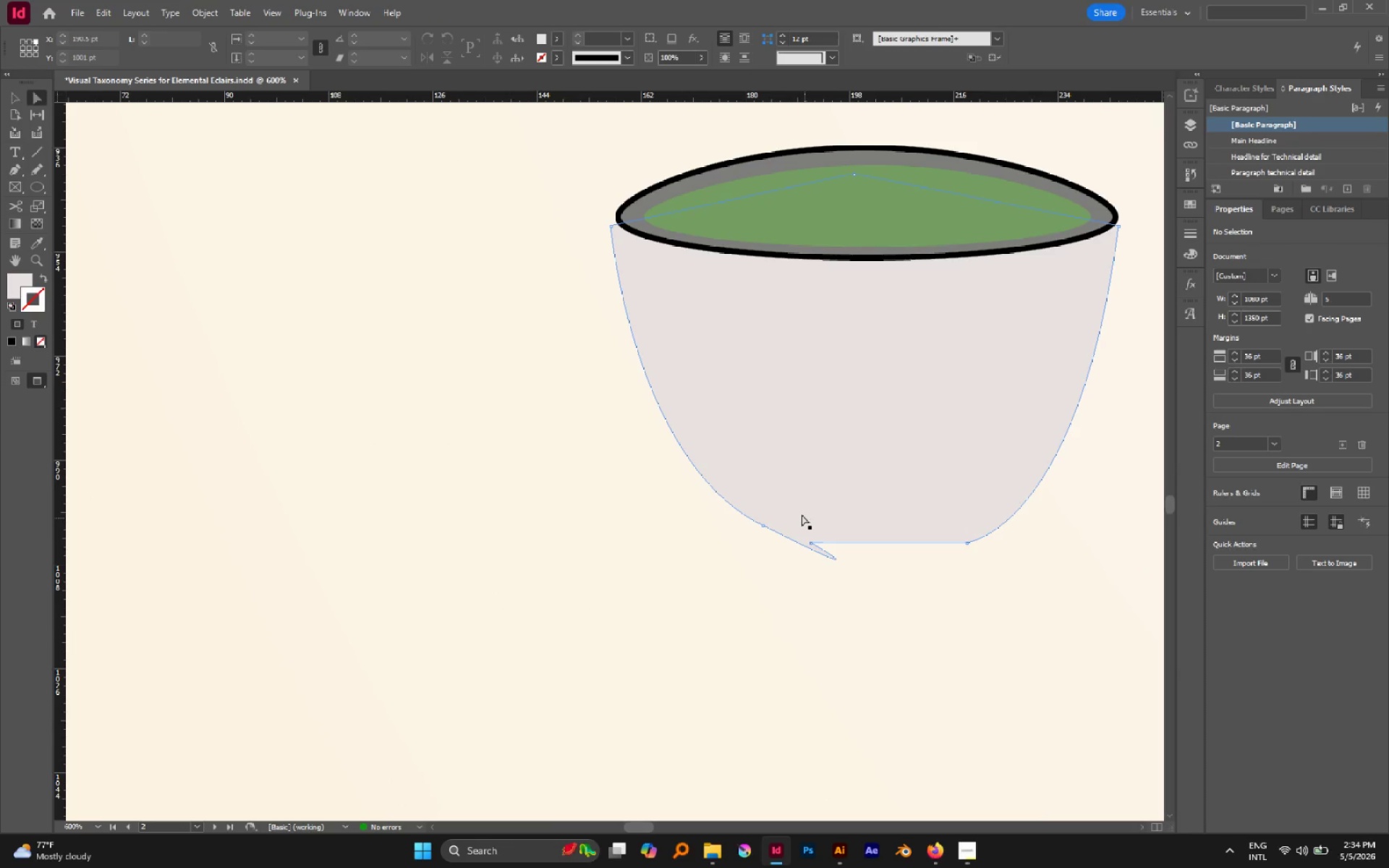 
left_click([802, 514])
 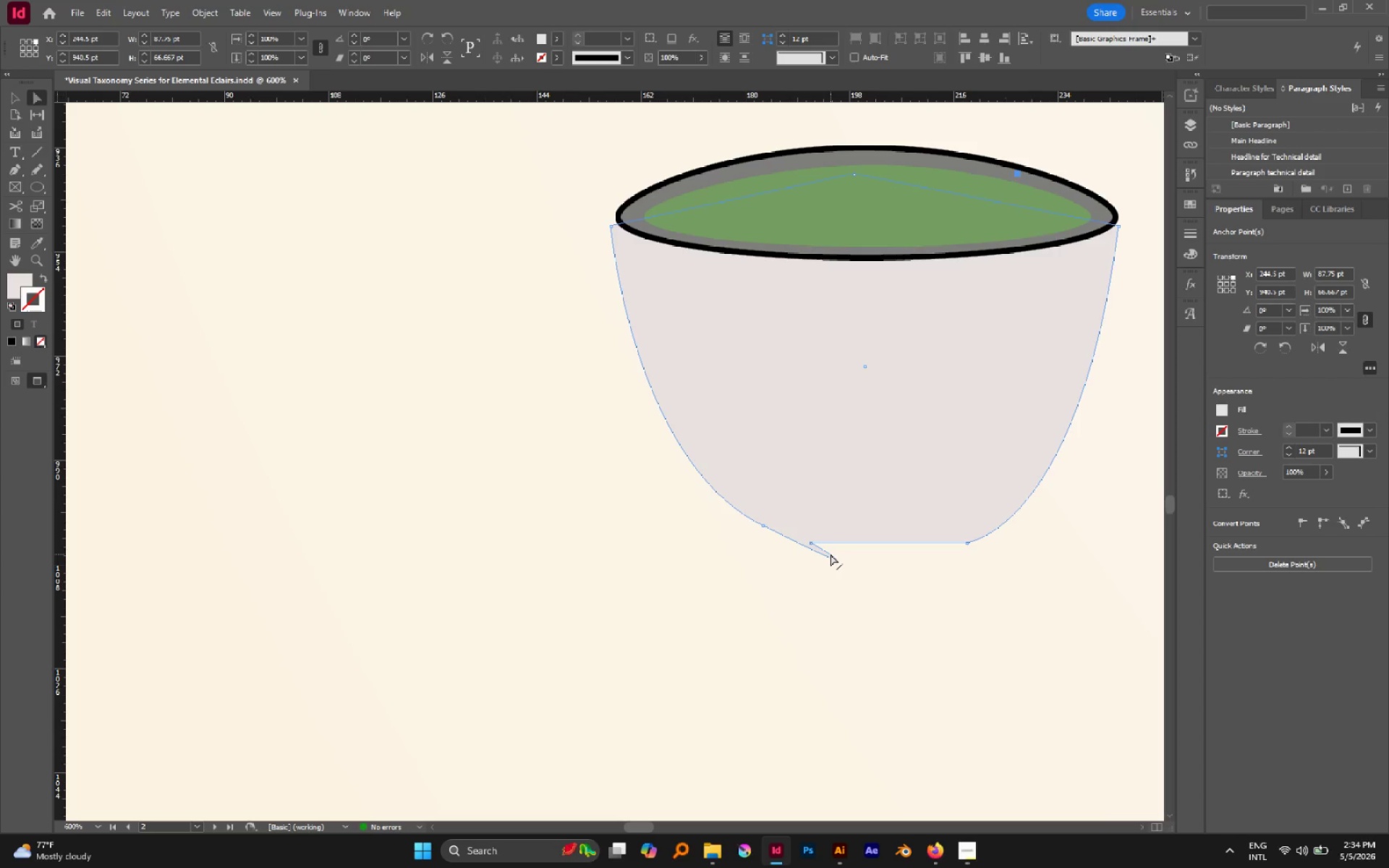 
key(P)
 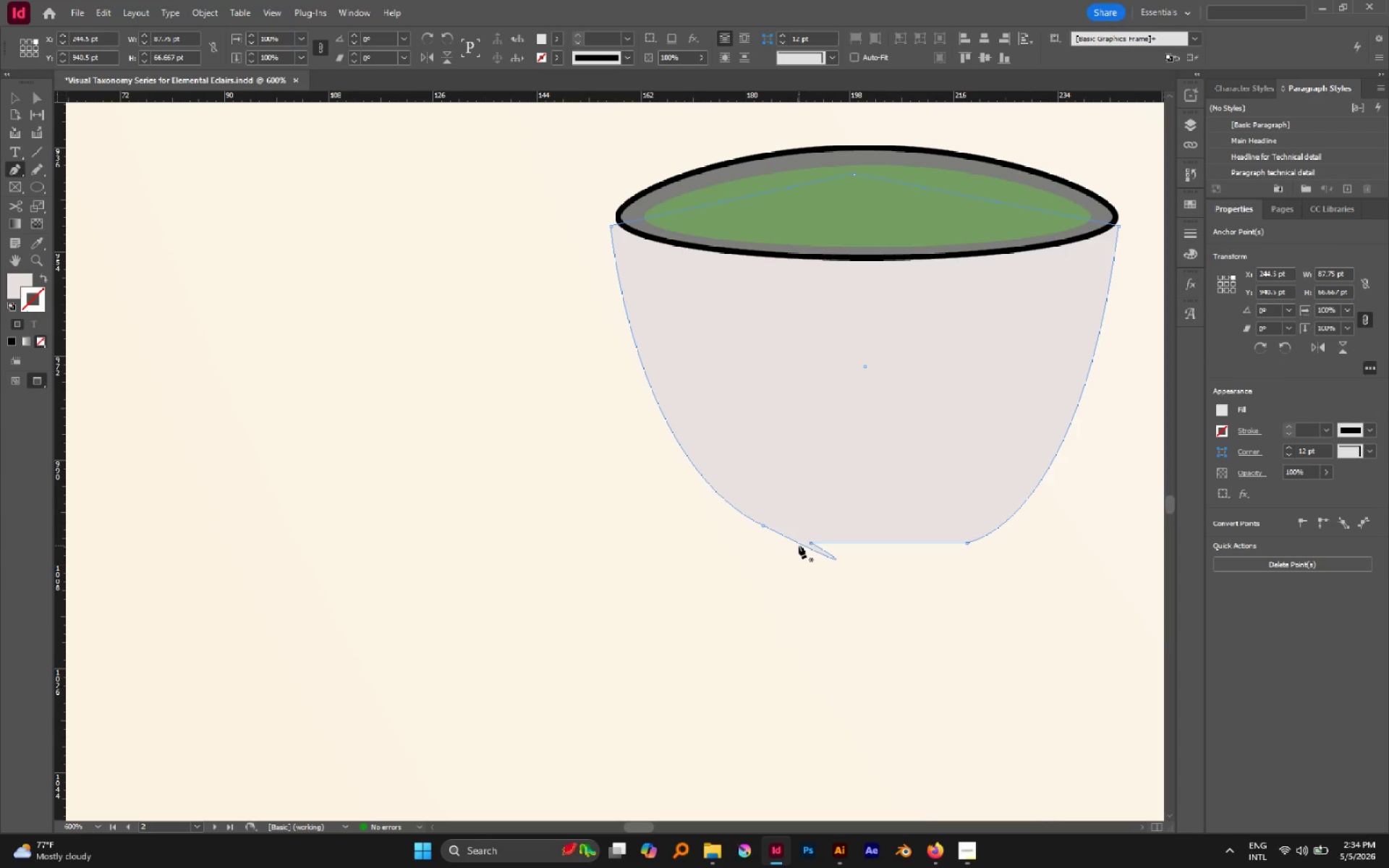 
left_click([799, 543])
 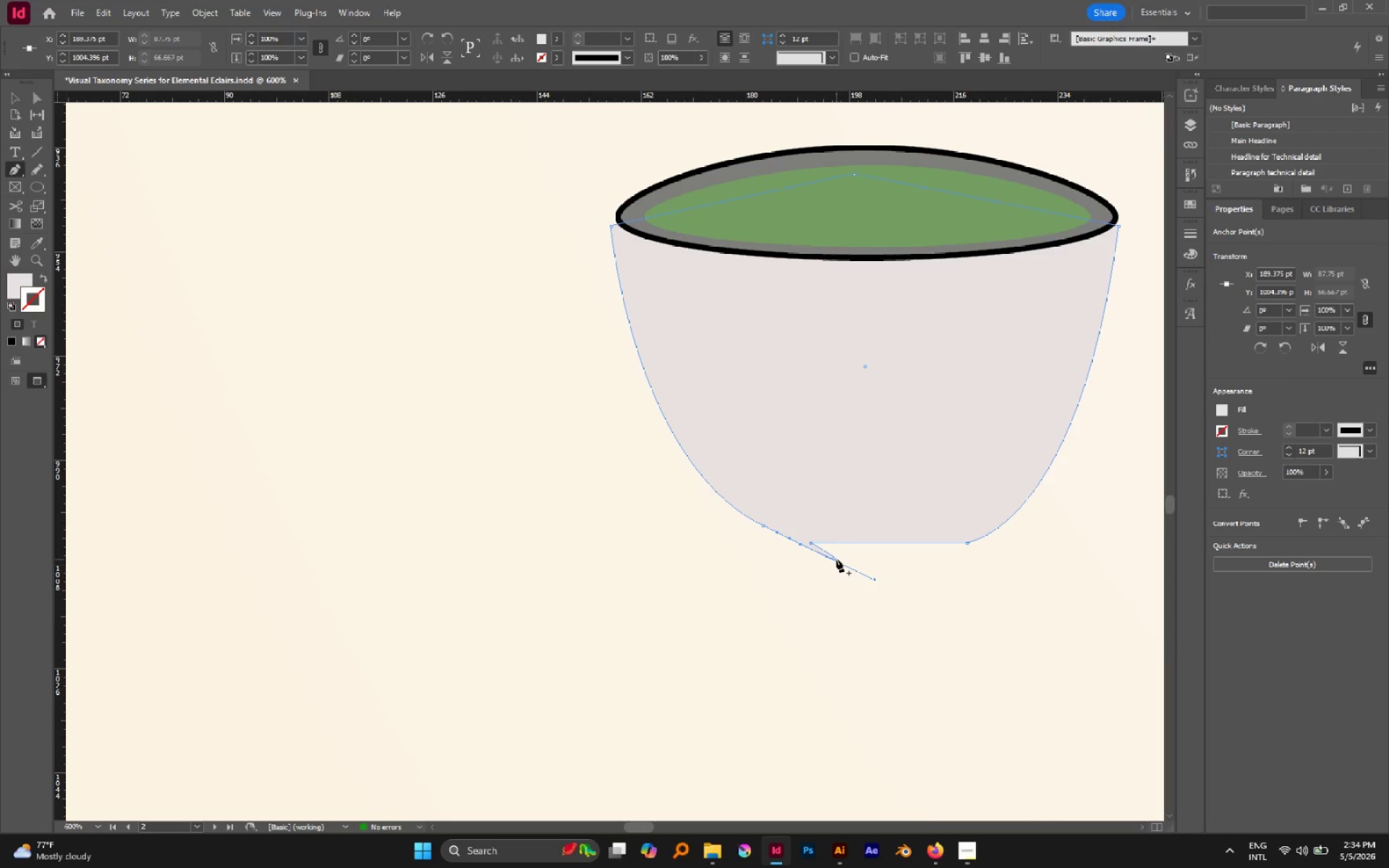 
left_click([836, 559])
 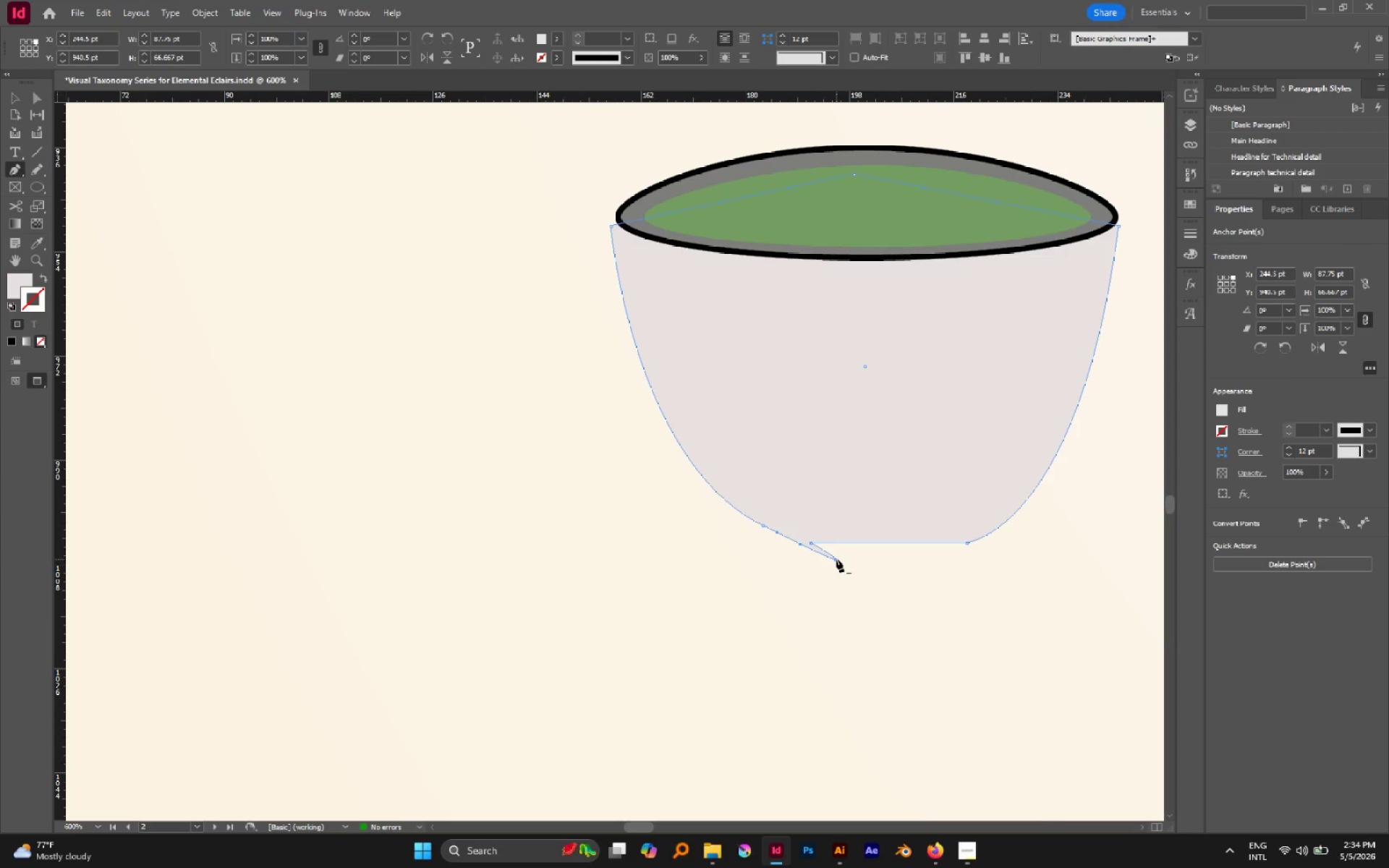 
left_click([836, 559])
 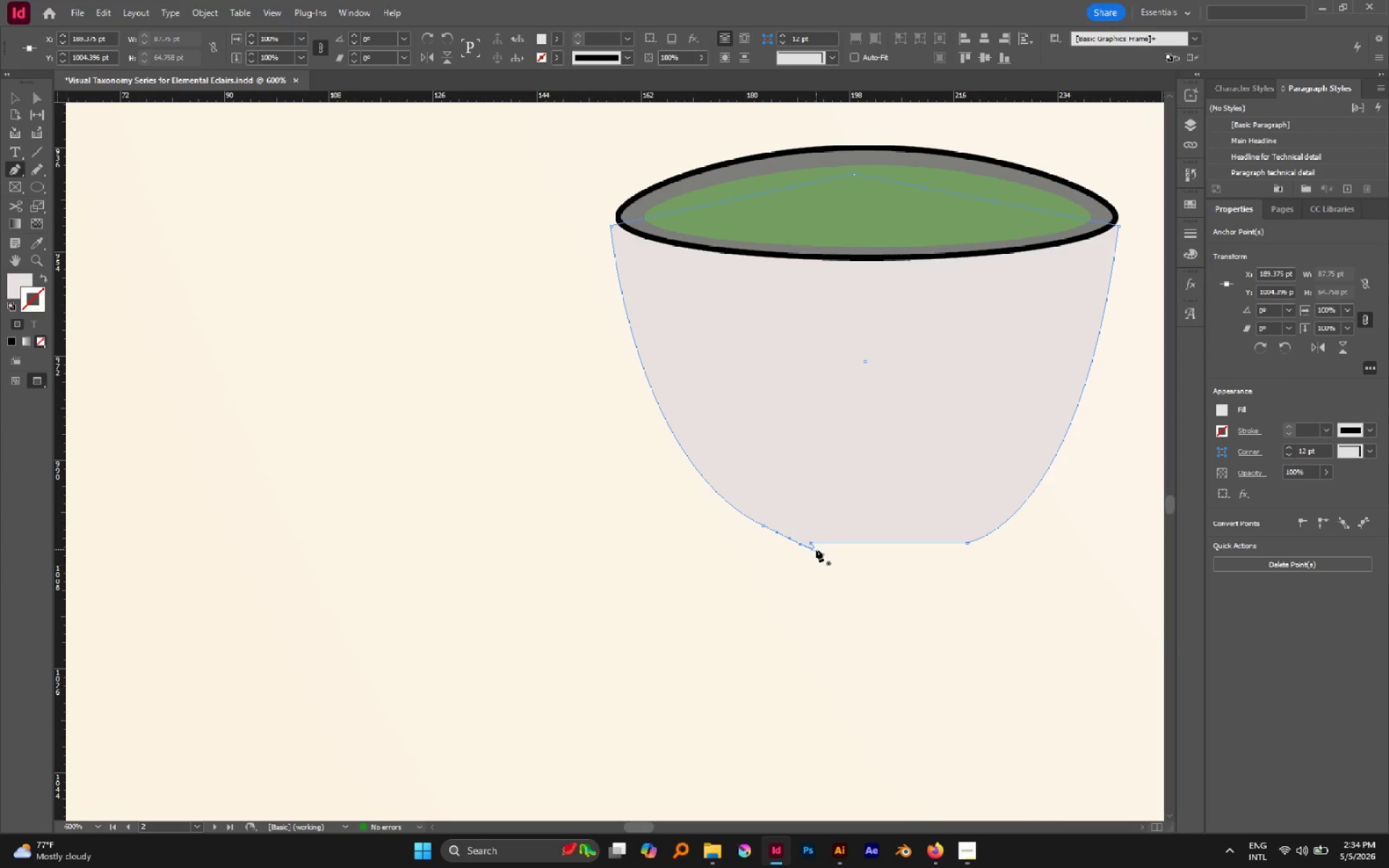 
left_click([814, 549])
 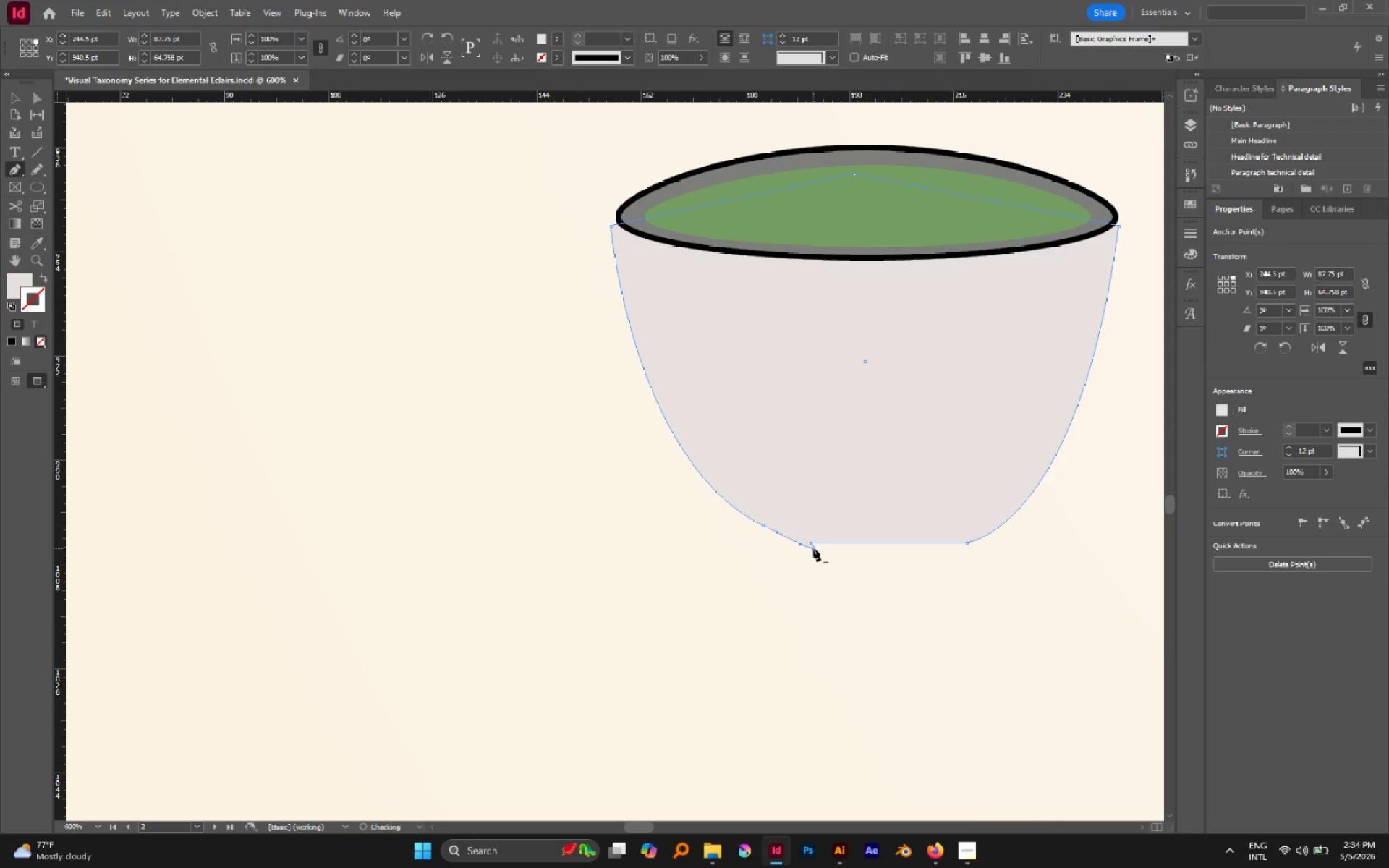 
left_click([813, 548])
 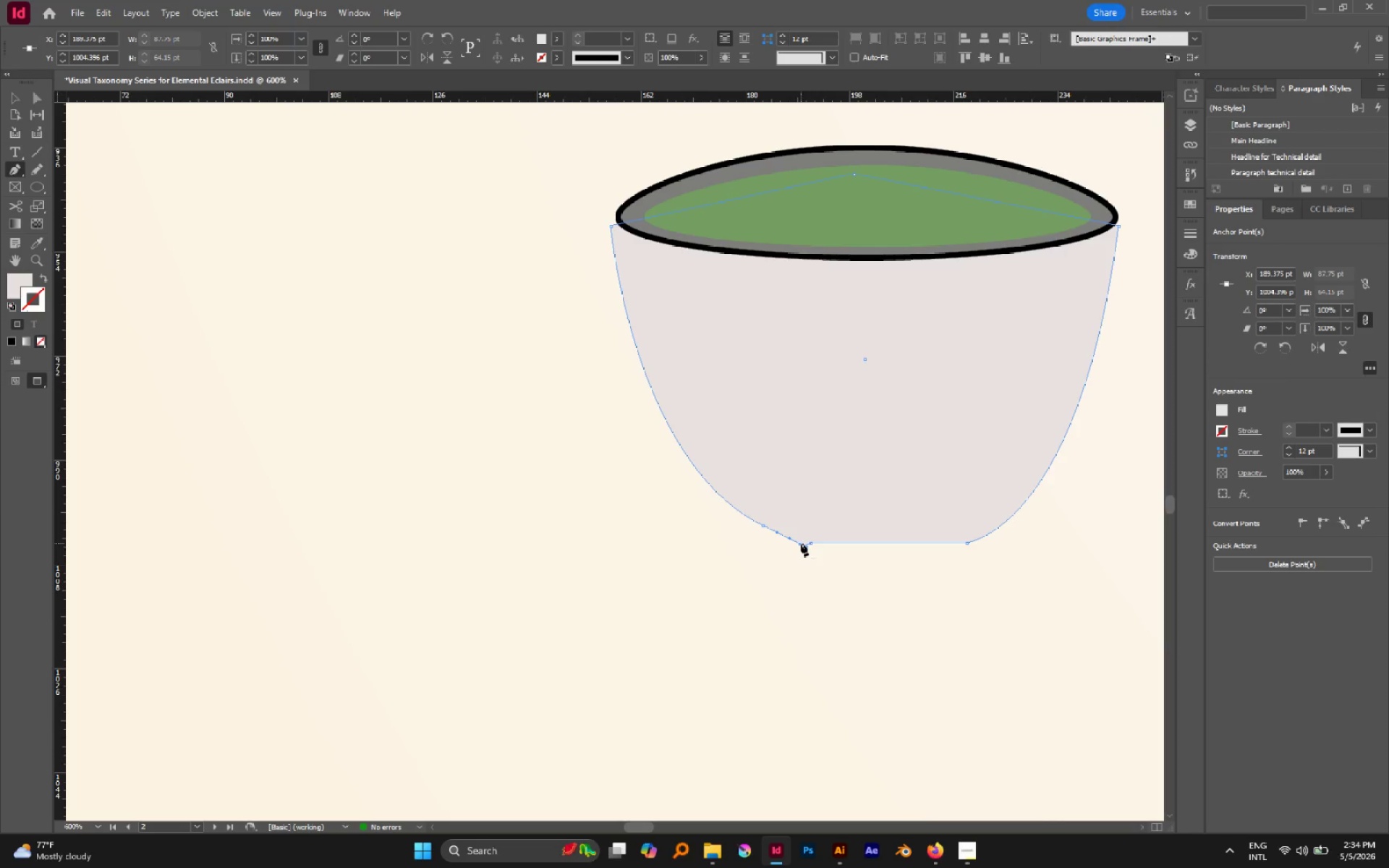 
hold_key(key=AltLeft, duration=1.22)
scroll: coordinate [802, 544], scroll_direction: up, amount: 6.0
 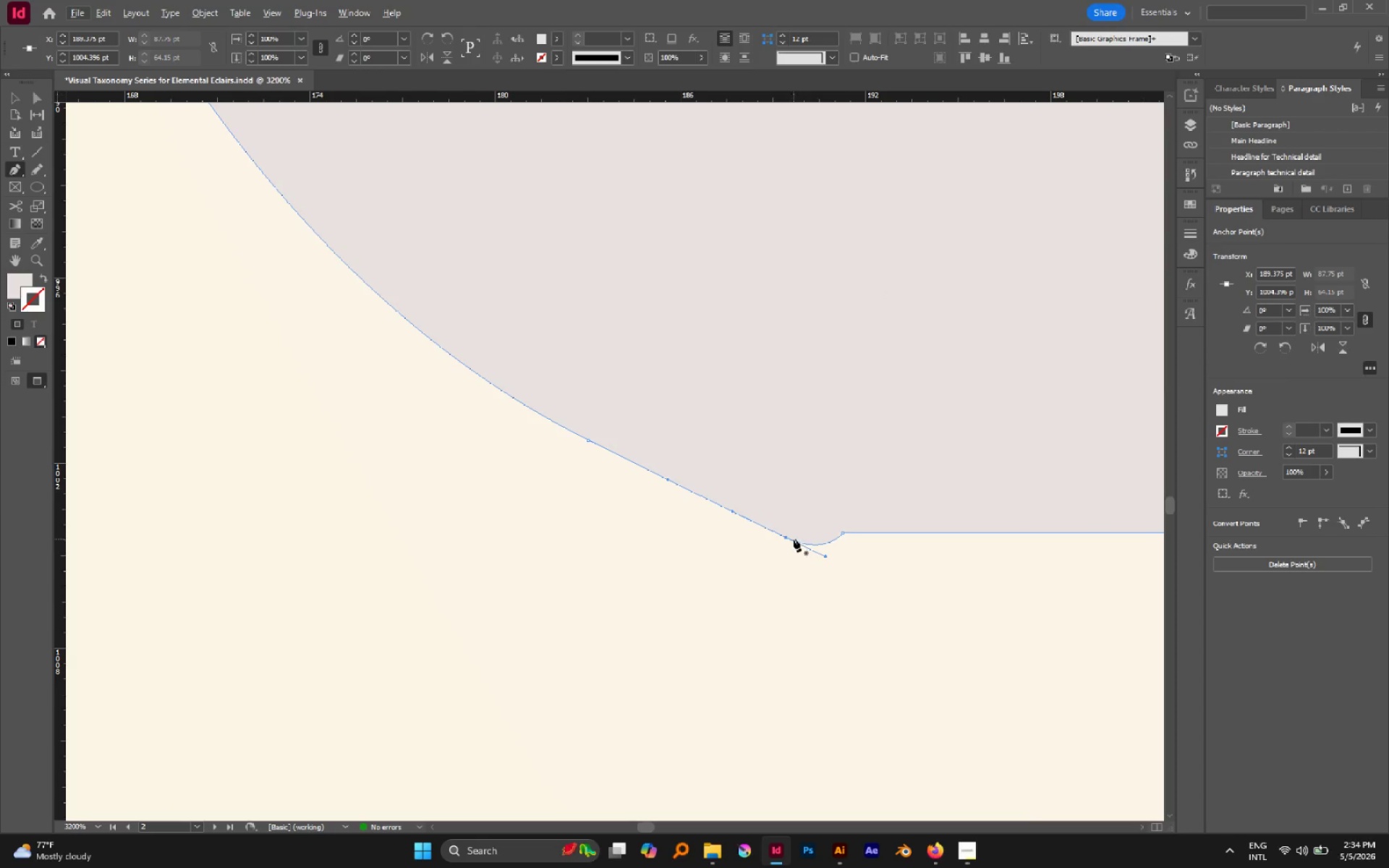 
hold_key(key=AltLeft, duration=1.99)
left_click_drag(start_coordinate=[825, 556], to_coordinate=[826, 535])
 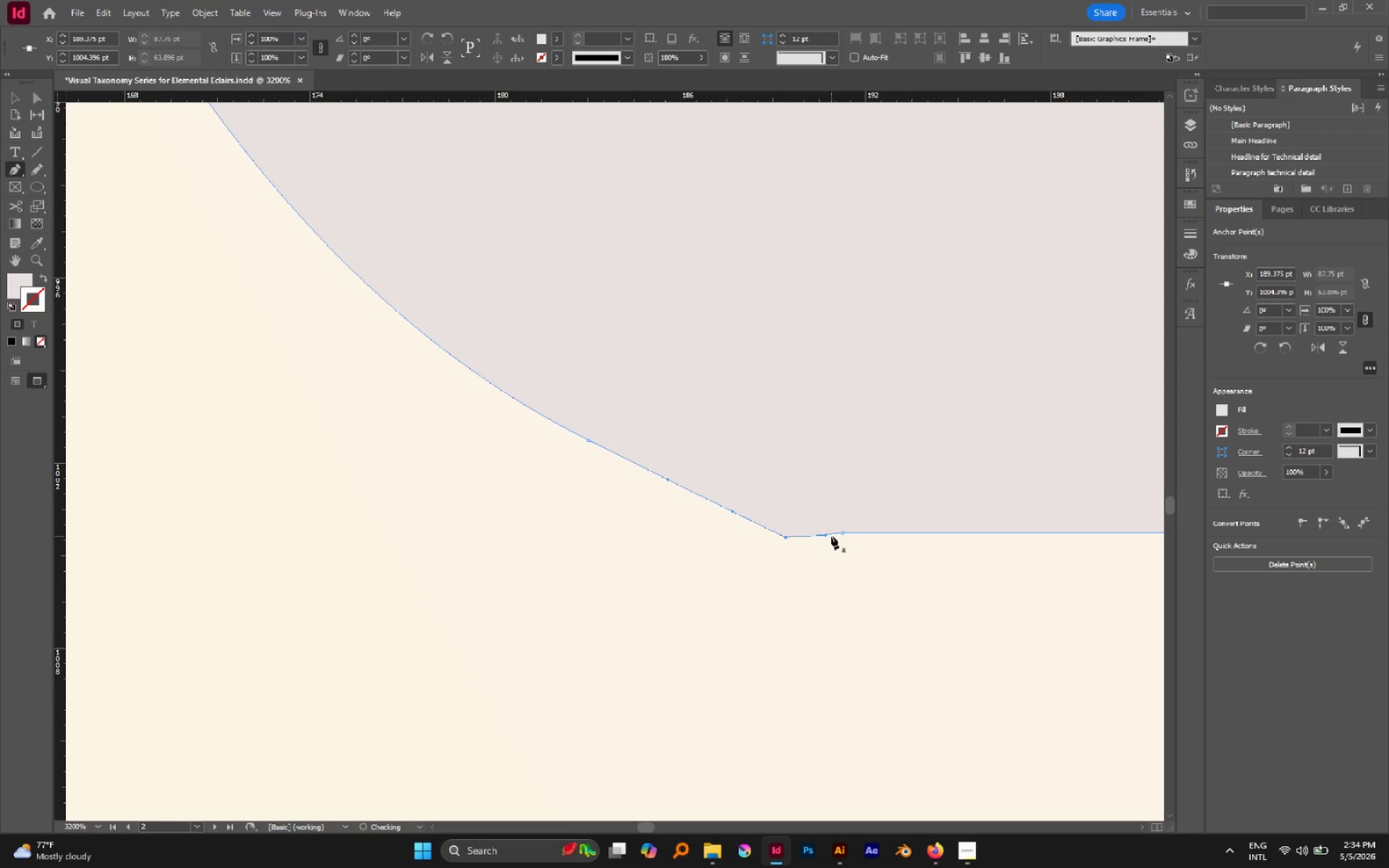 
key(A)
 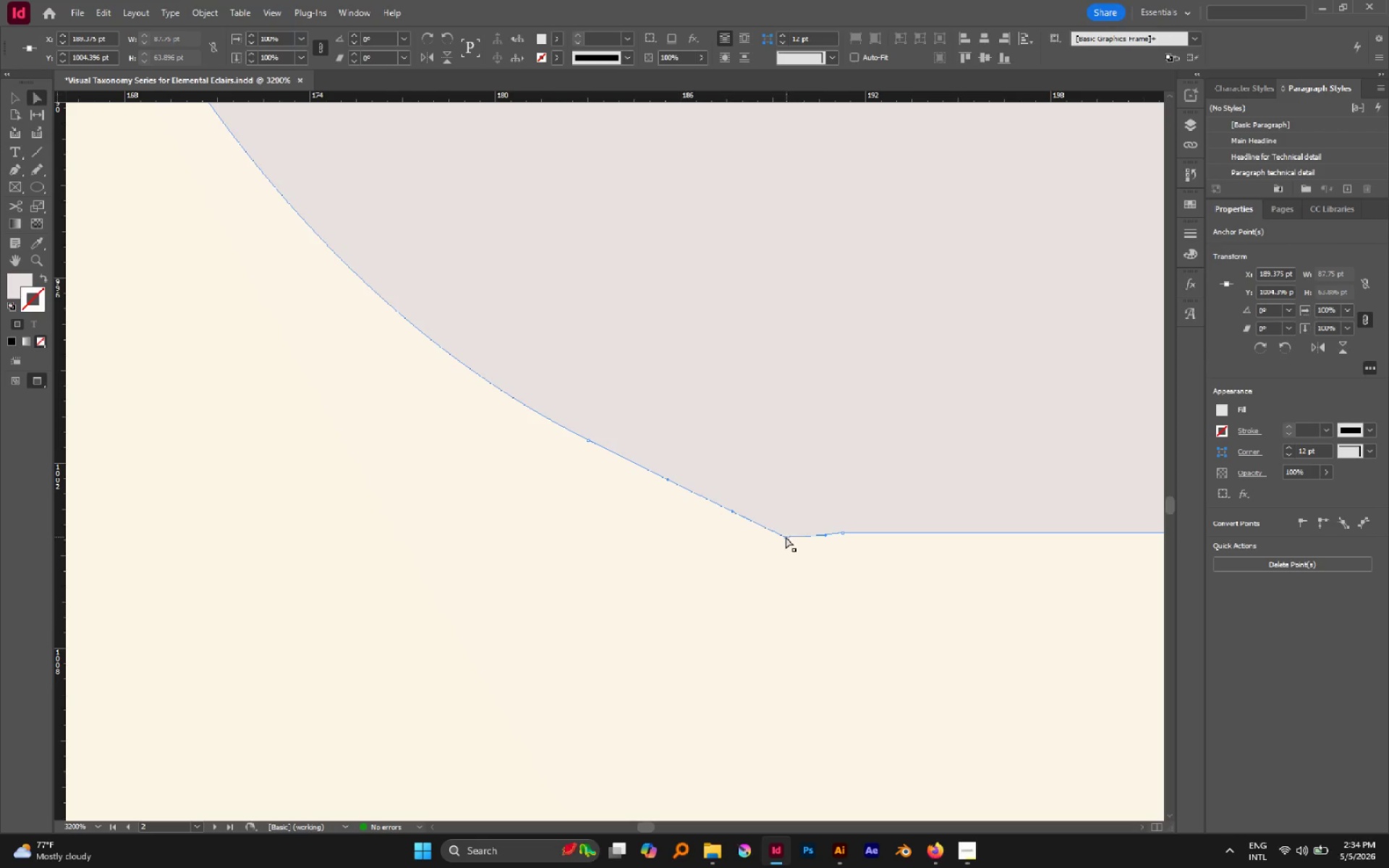 
left_click([785, 537])
 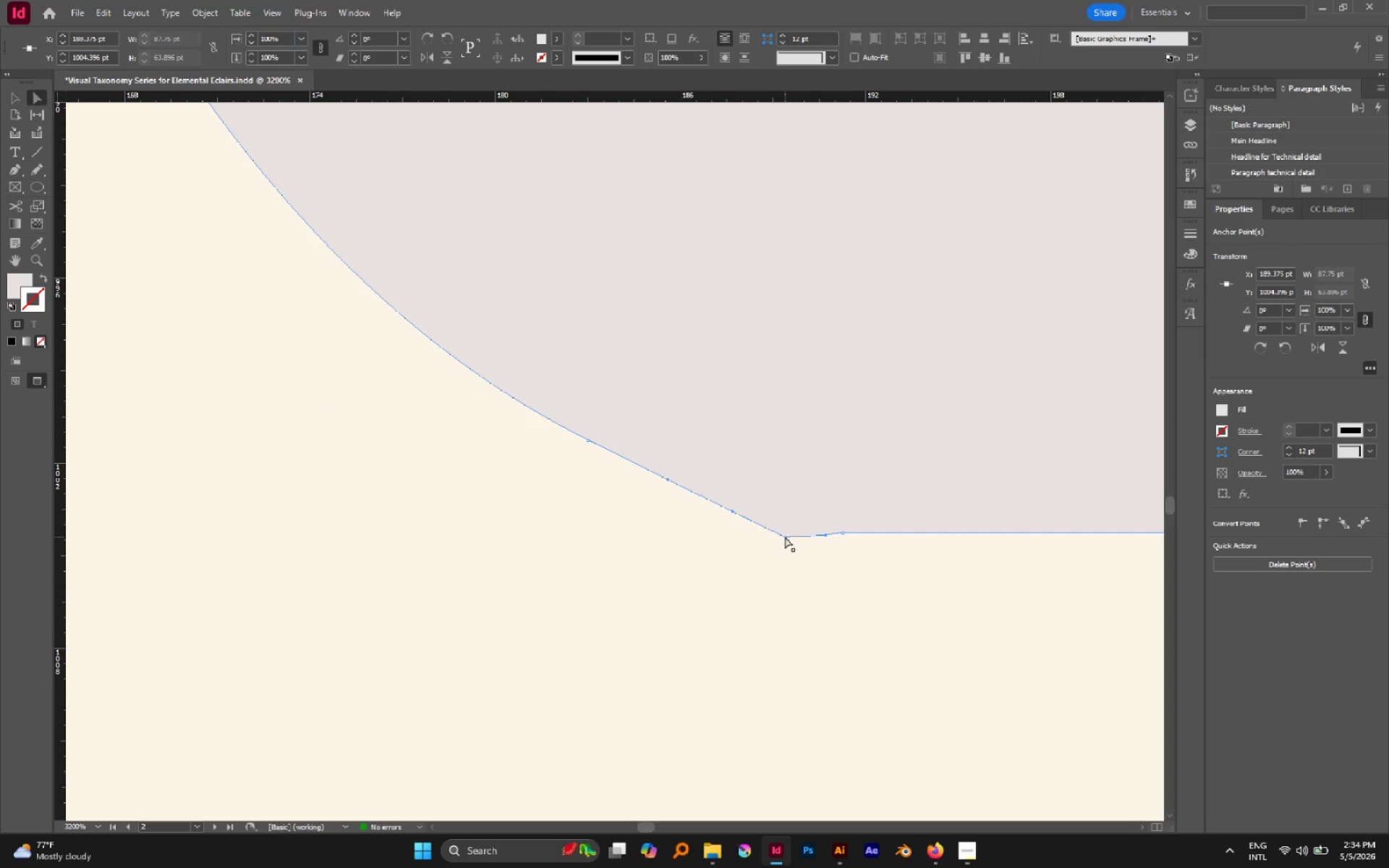 
left_click_drag(start_coordinate=[785, 537], to_coordinate=[763, 530])
 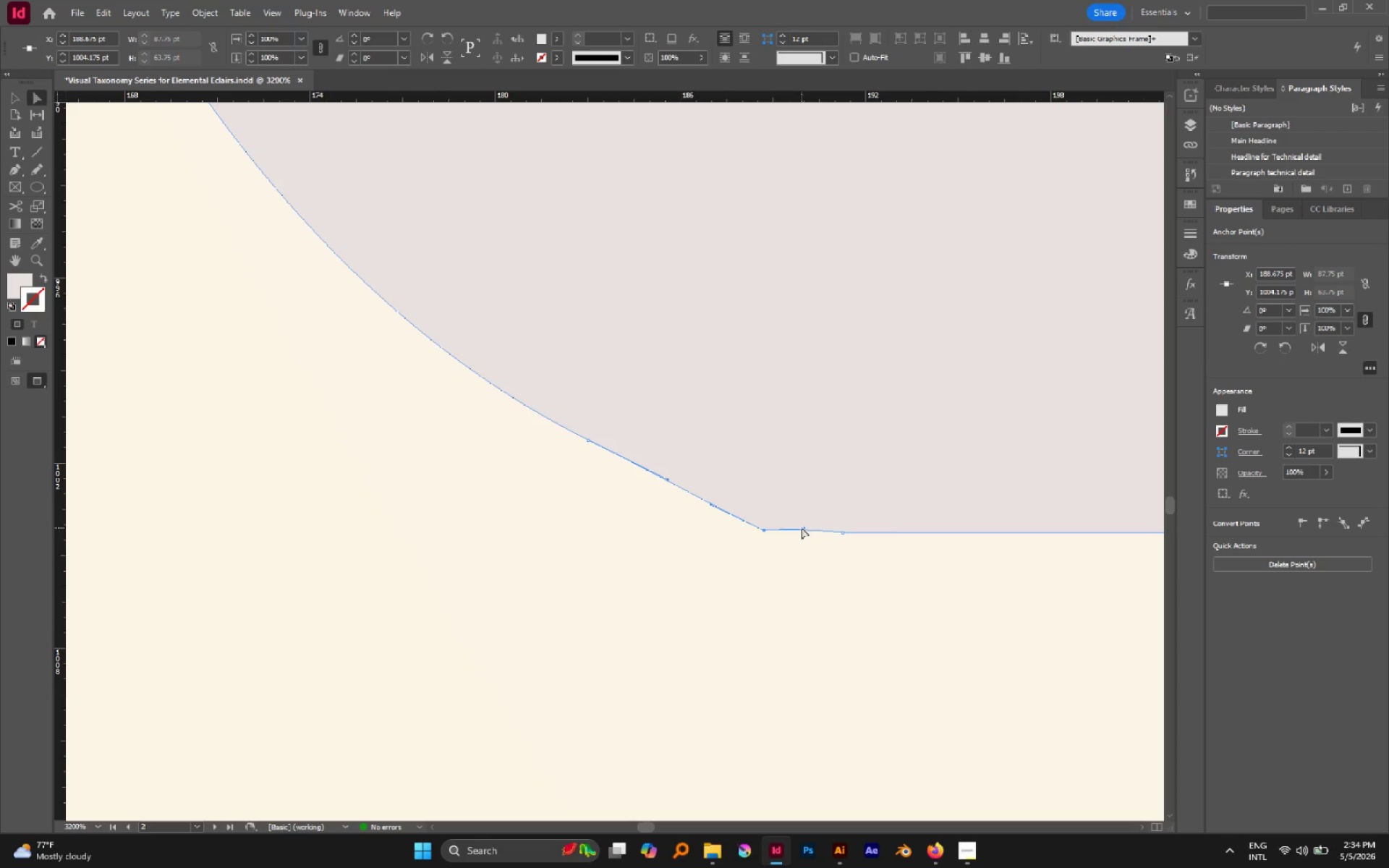 
left_click_drag(start_coordinate=[802, 527], to_coordinate=[808, 531])
 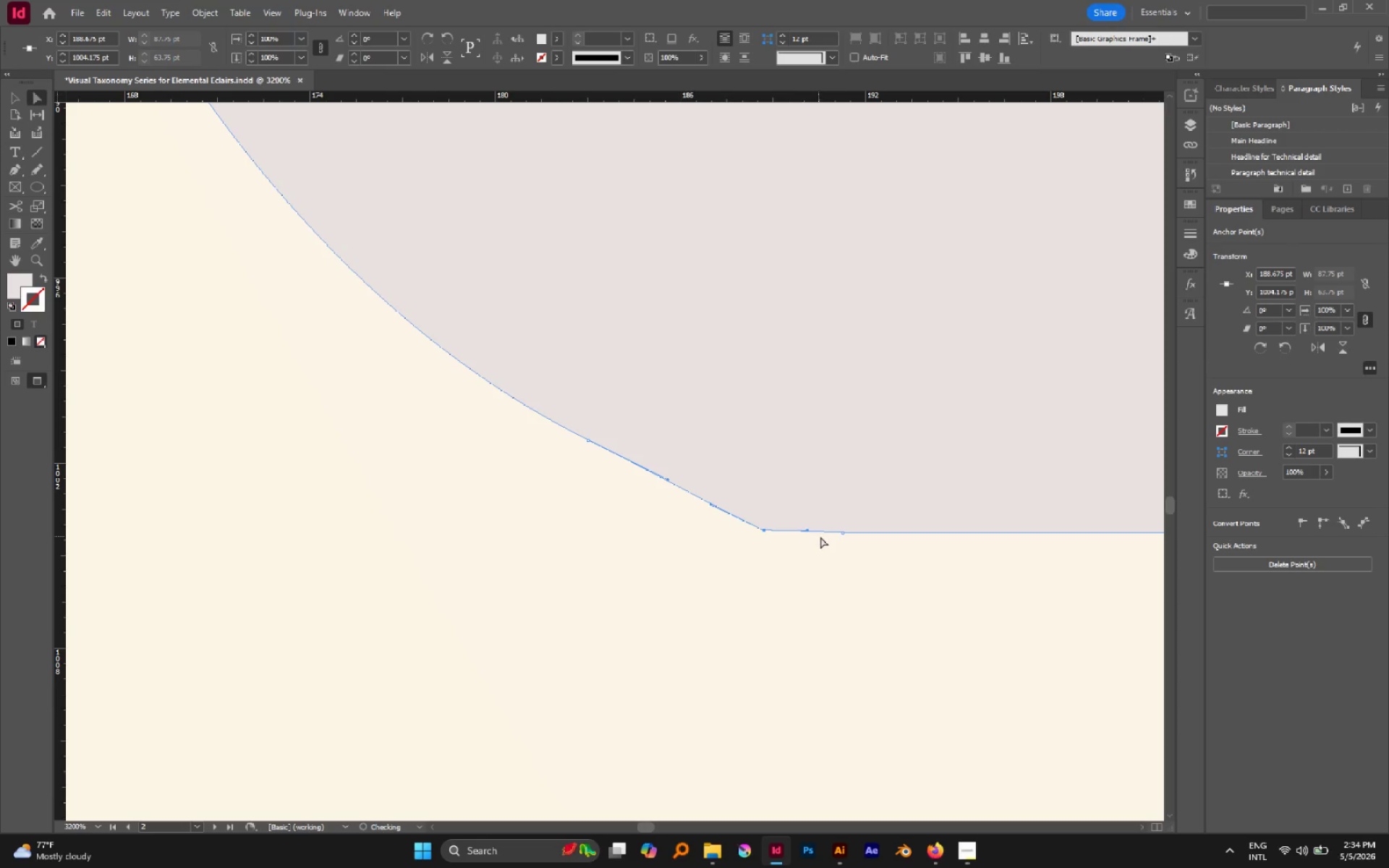 
hold_key(key=AltLeft, duration=1.12)
 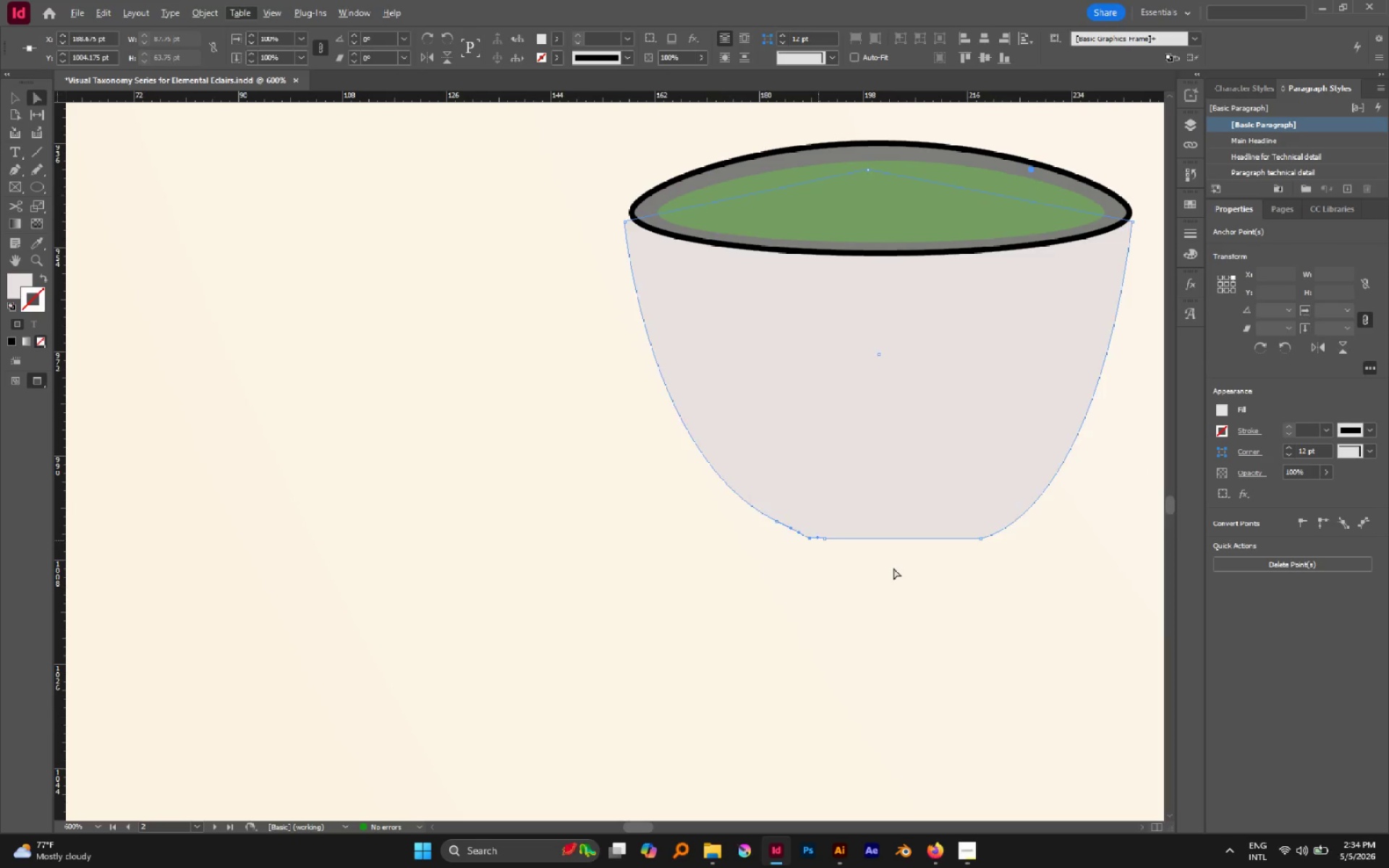 
key(A)
 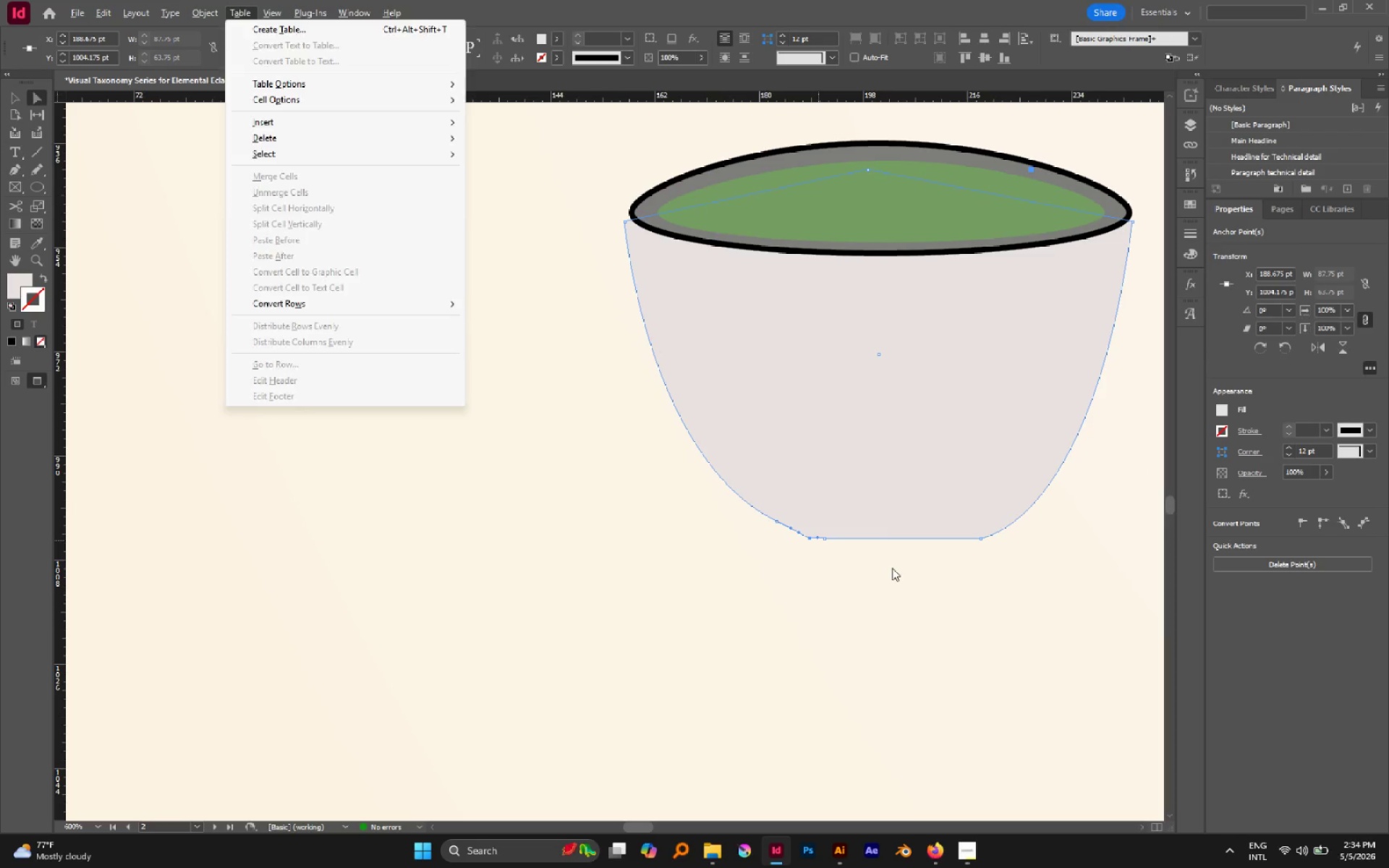 
scroll: coordinate [818, 540], scroll_direction: down, amount: 6.0
 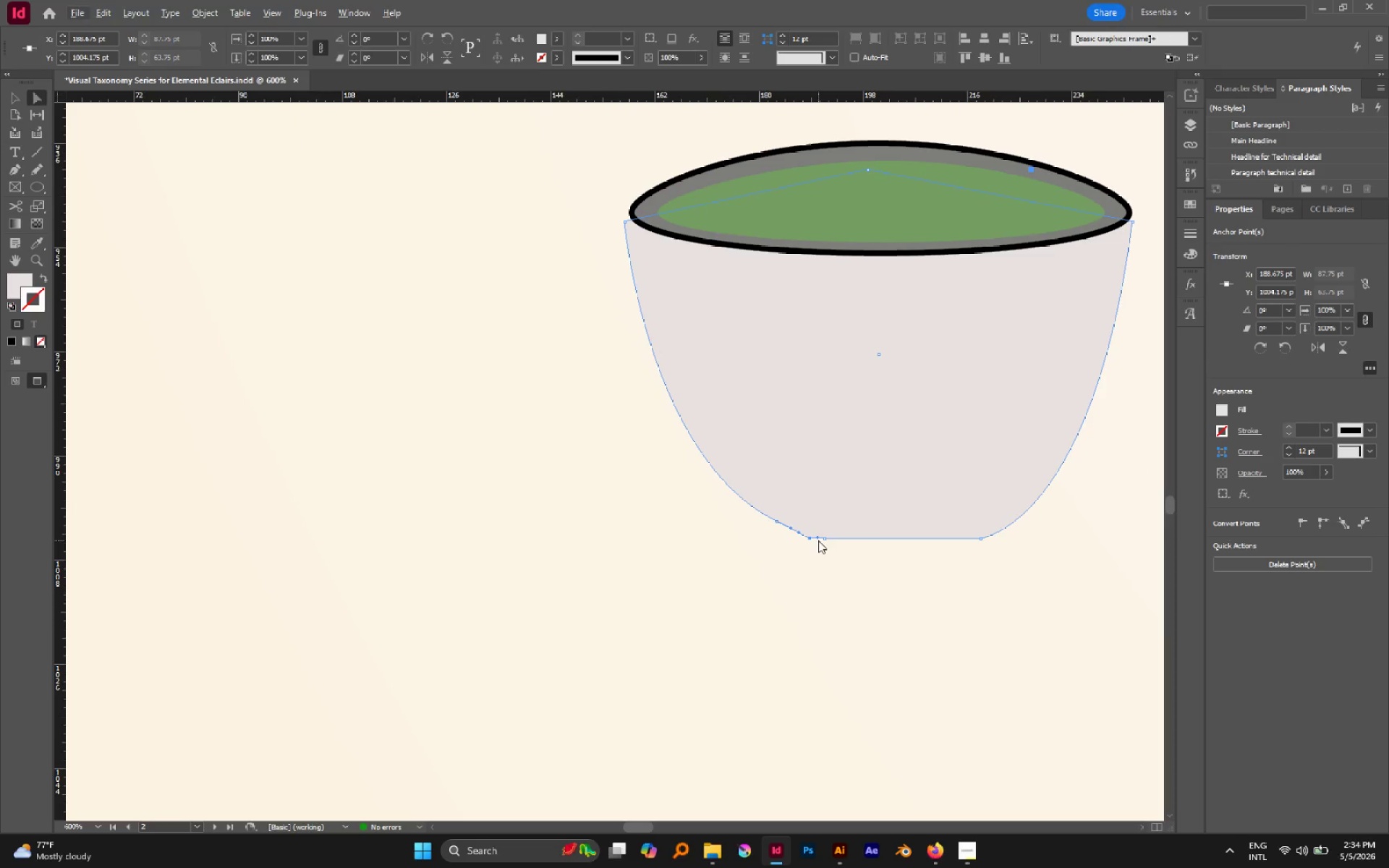 
left_click([893, 568])
 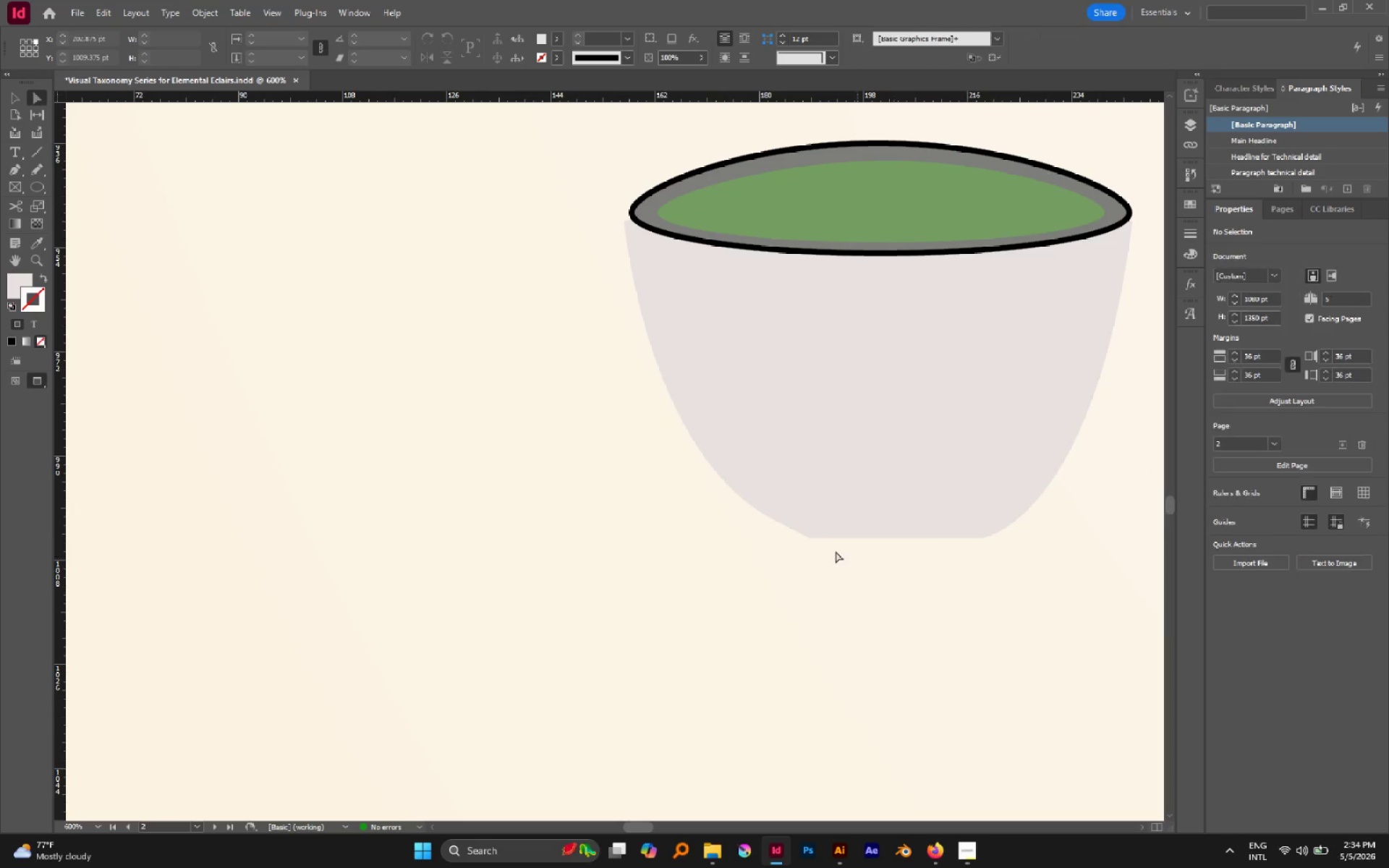 
hold_key(key=AltLeft, duration=0.56)
scroll: coordinate [765, 535], scroll_direction: down, amount: 4.0
 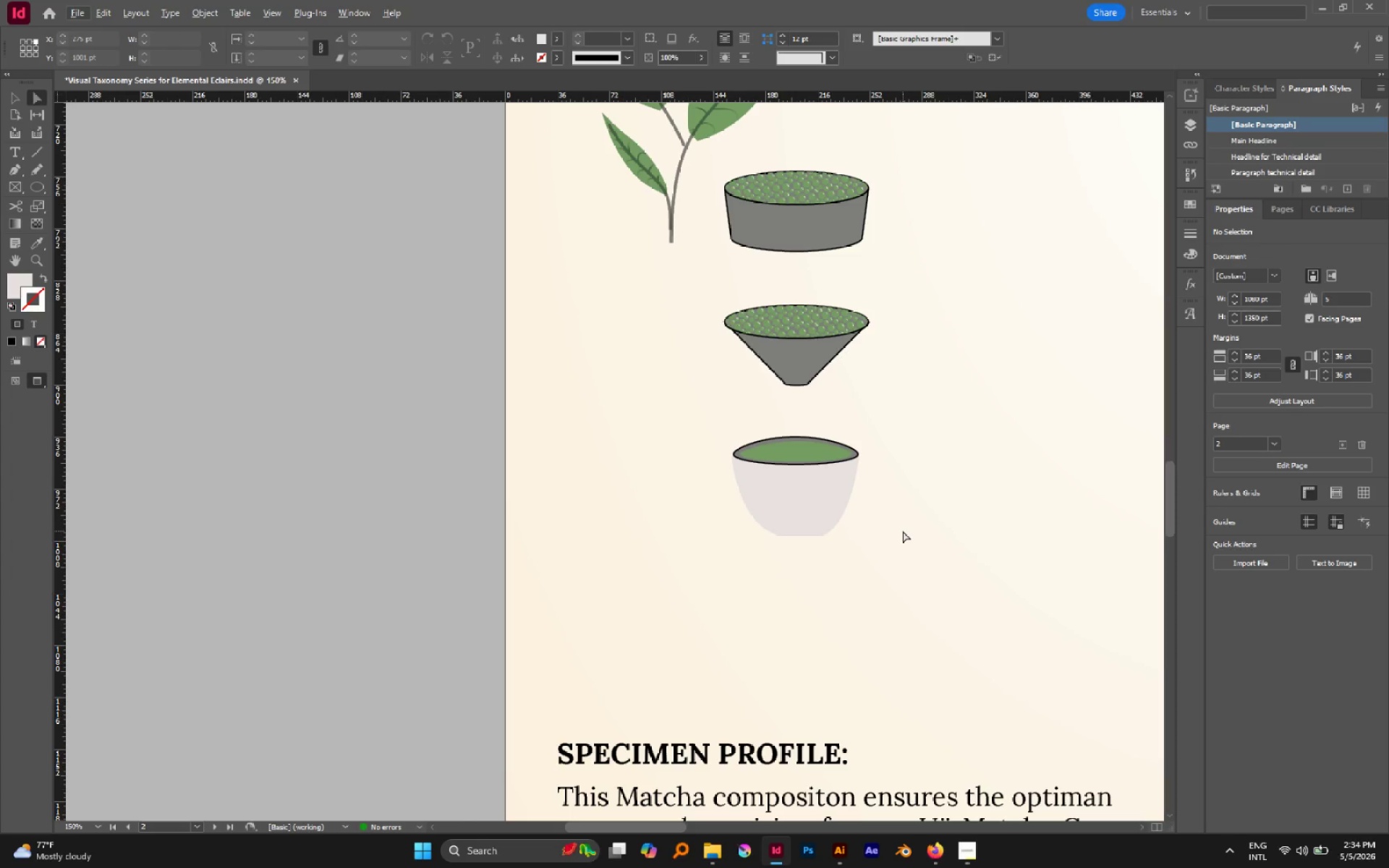 
wait(10.65)
 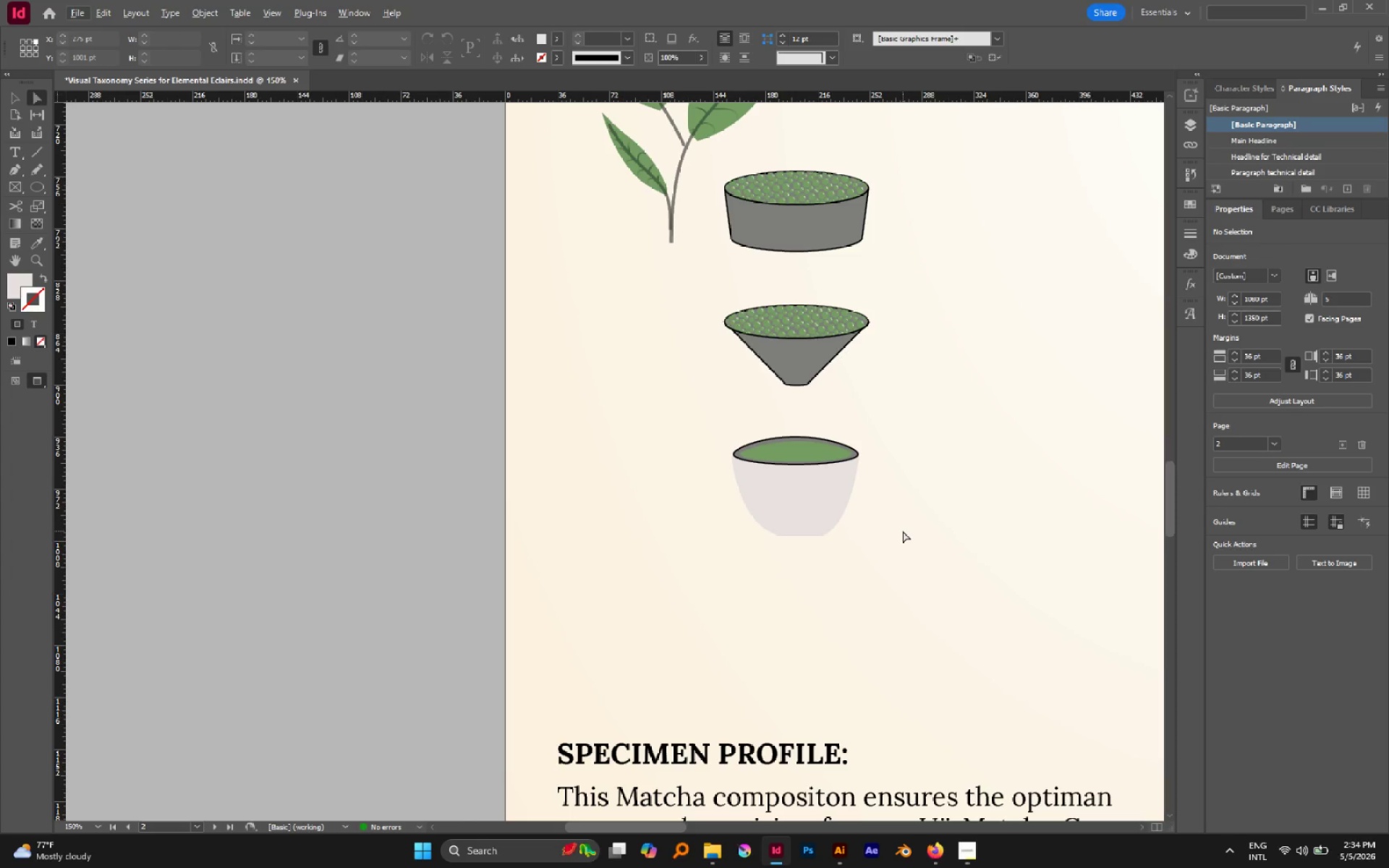 
left_click([820, 537])
 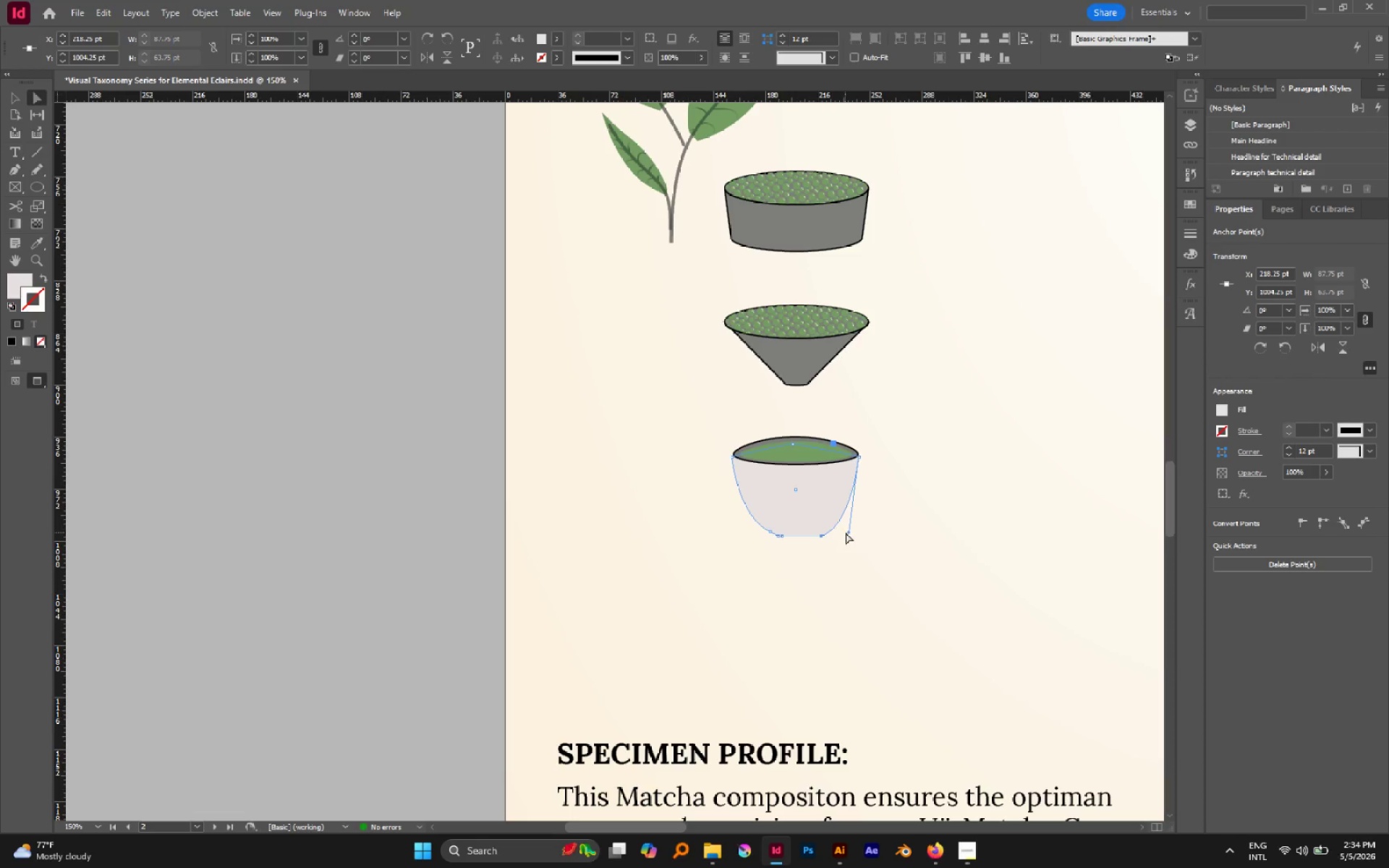 
left_click_drag(start_coordinate=[846, 532], to_coordinate=[849, 519])
 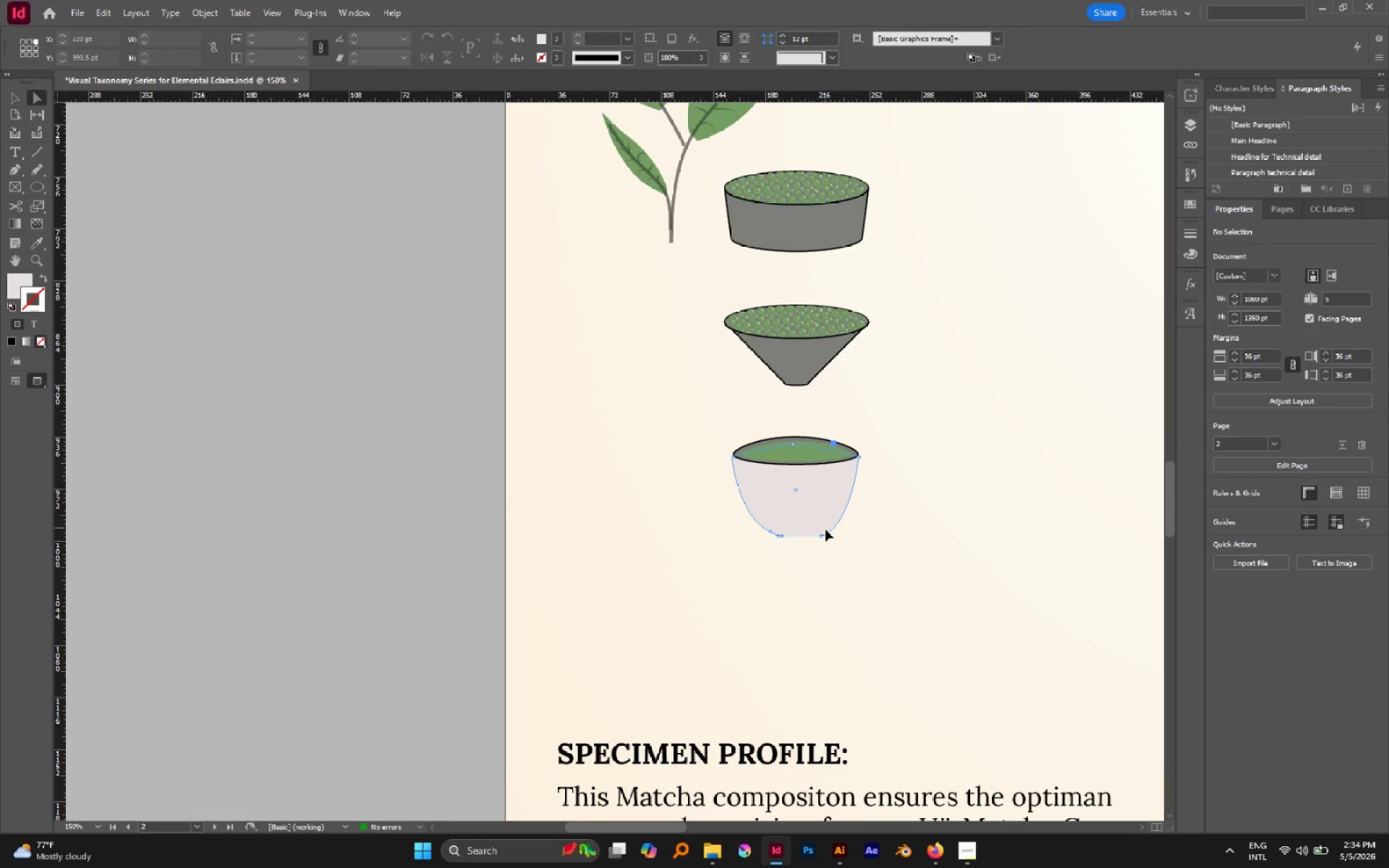 
left_click([820, 533])
 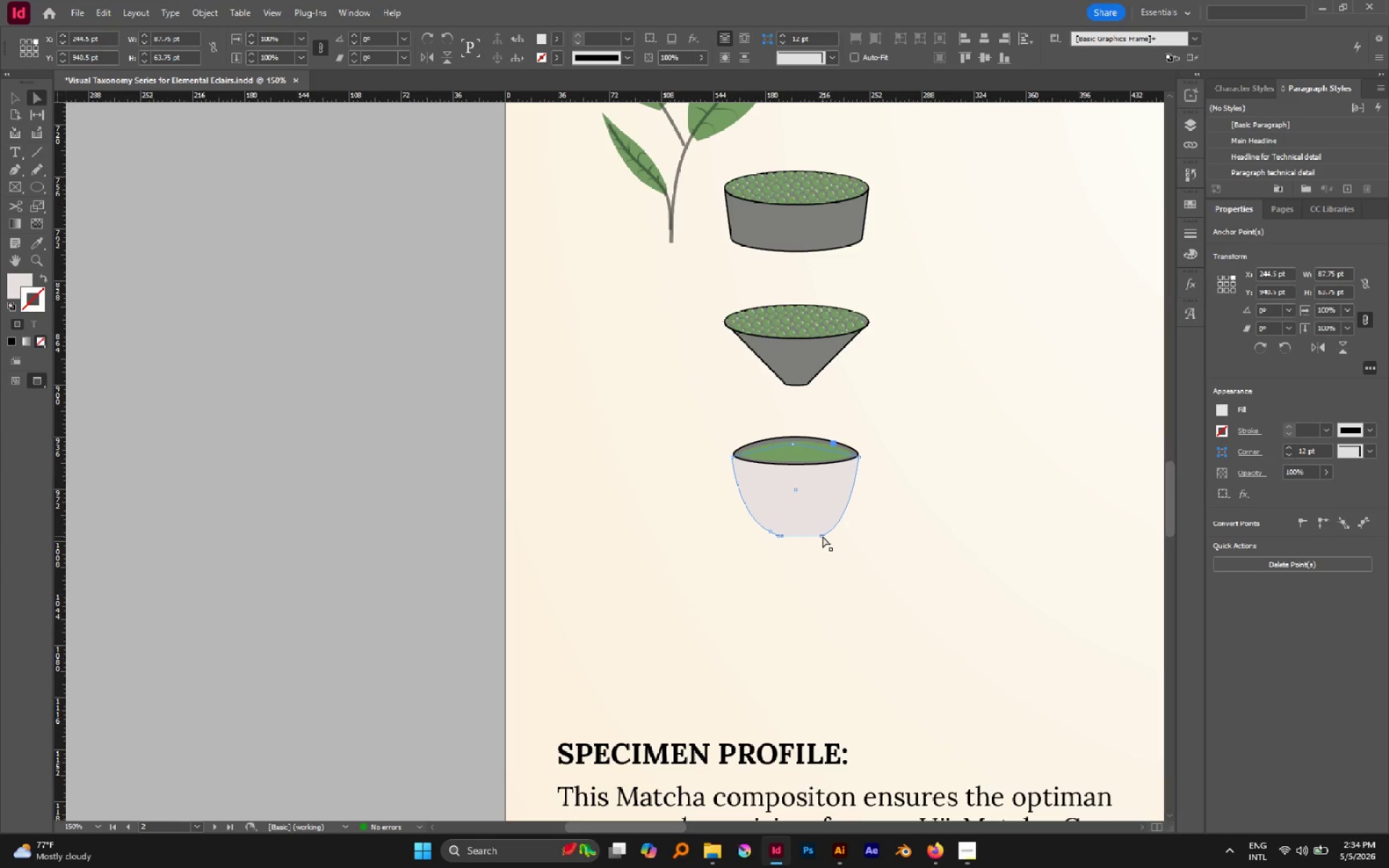 
left_click([823, 536])
 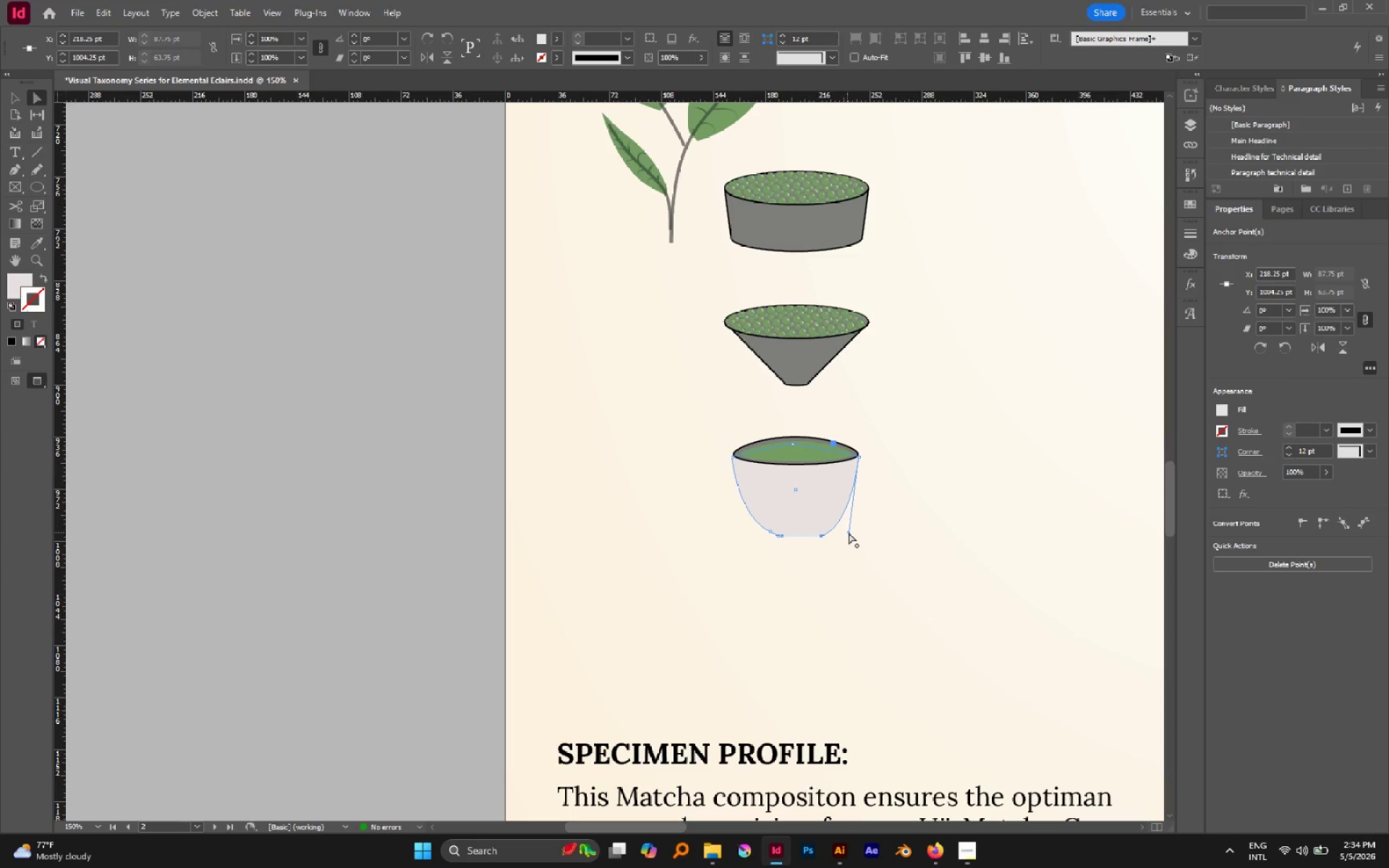 
left_click_drag(start_coordinate=[849, 532], to_coordinate=[851, 522])
 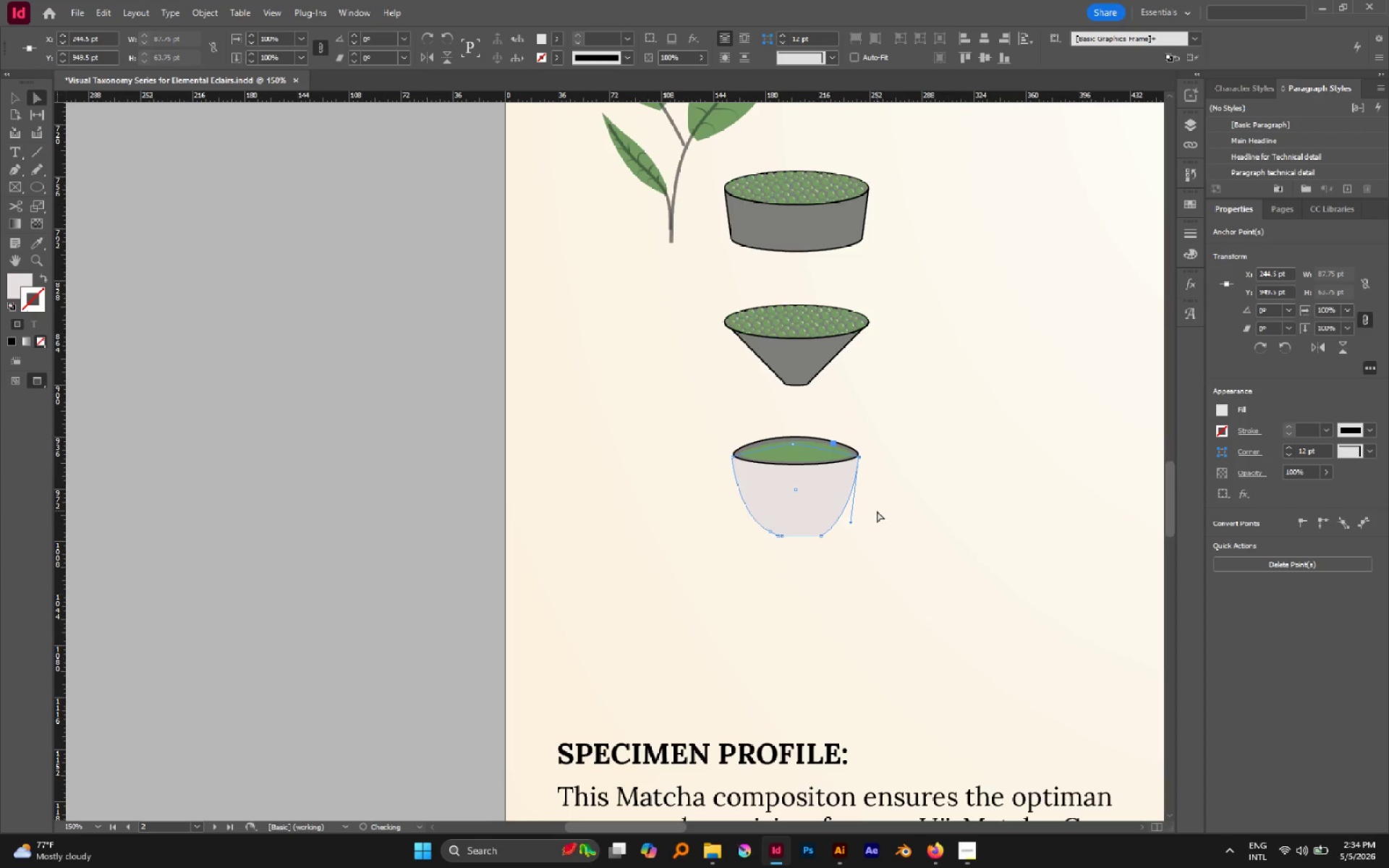 
left_click([878, 511])
 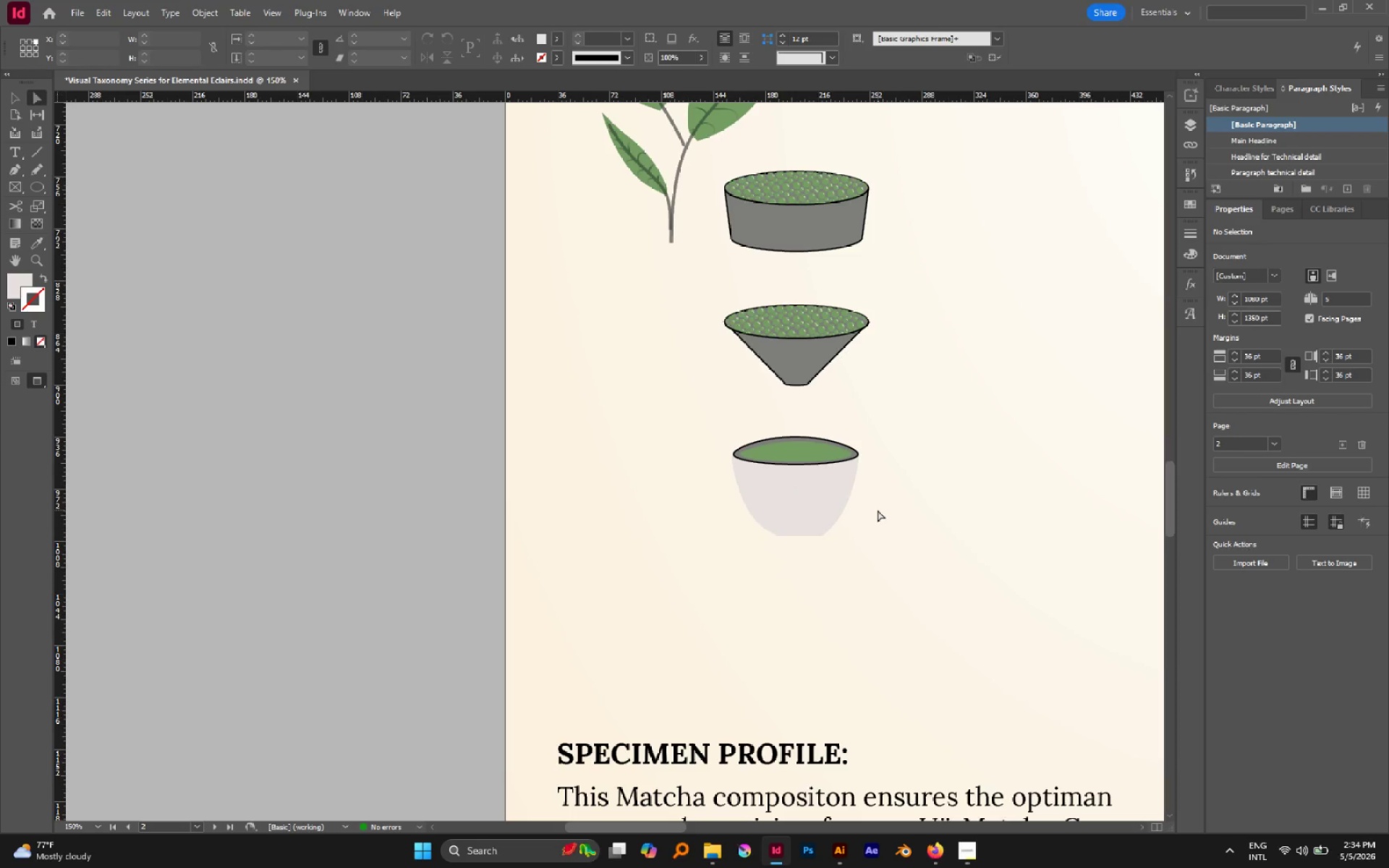 
key(N)
 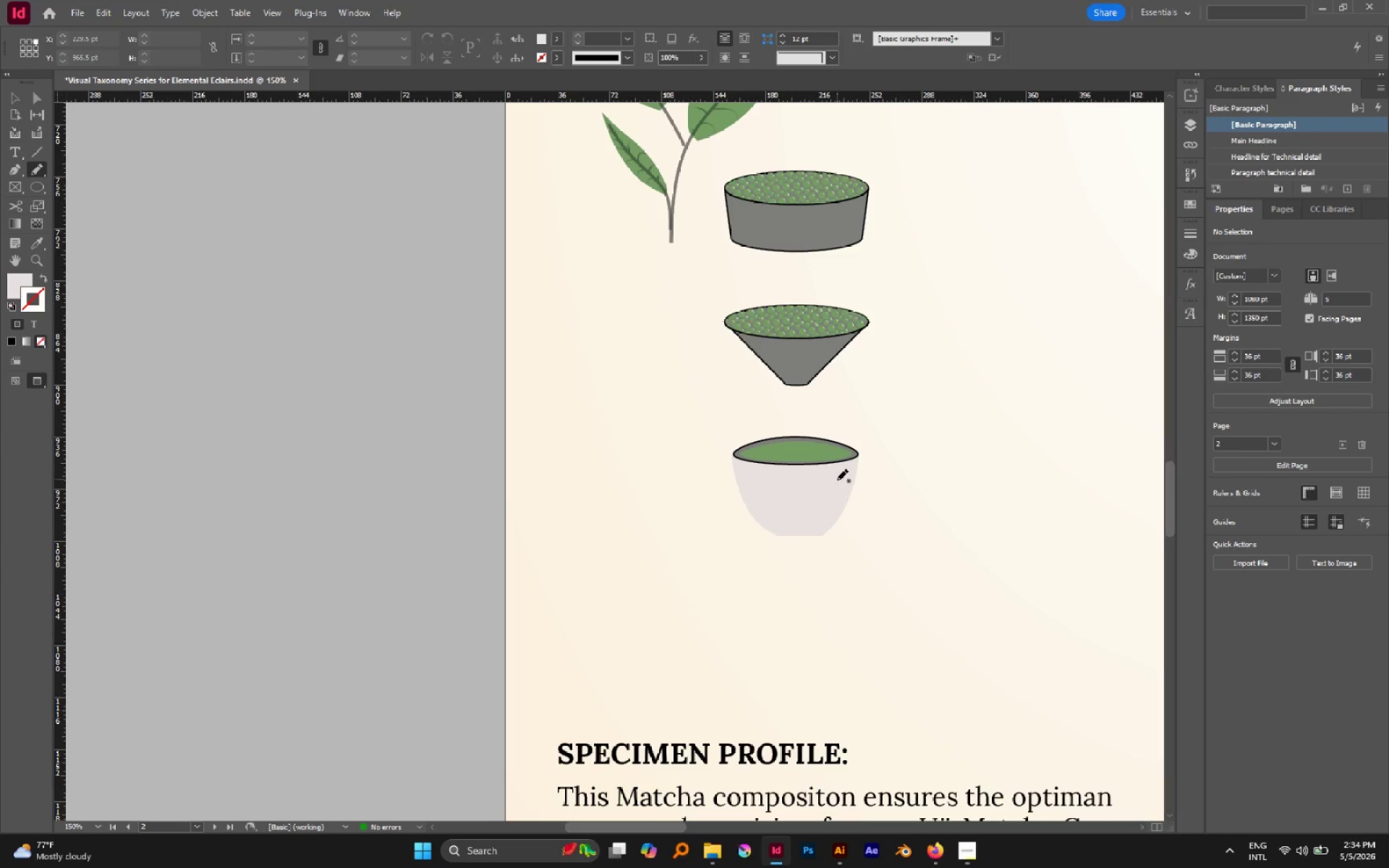 
hold_key(key=AltLeft, duration=0.53)
scroll: coordinate [837, 482], scroll_direction: up, amount: 3.0
 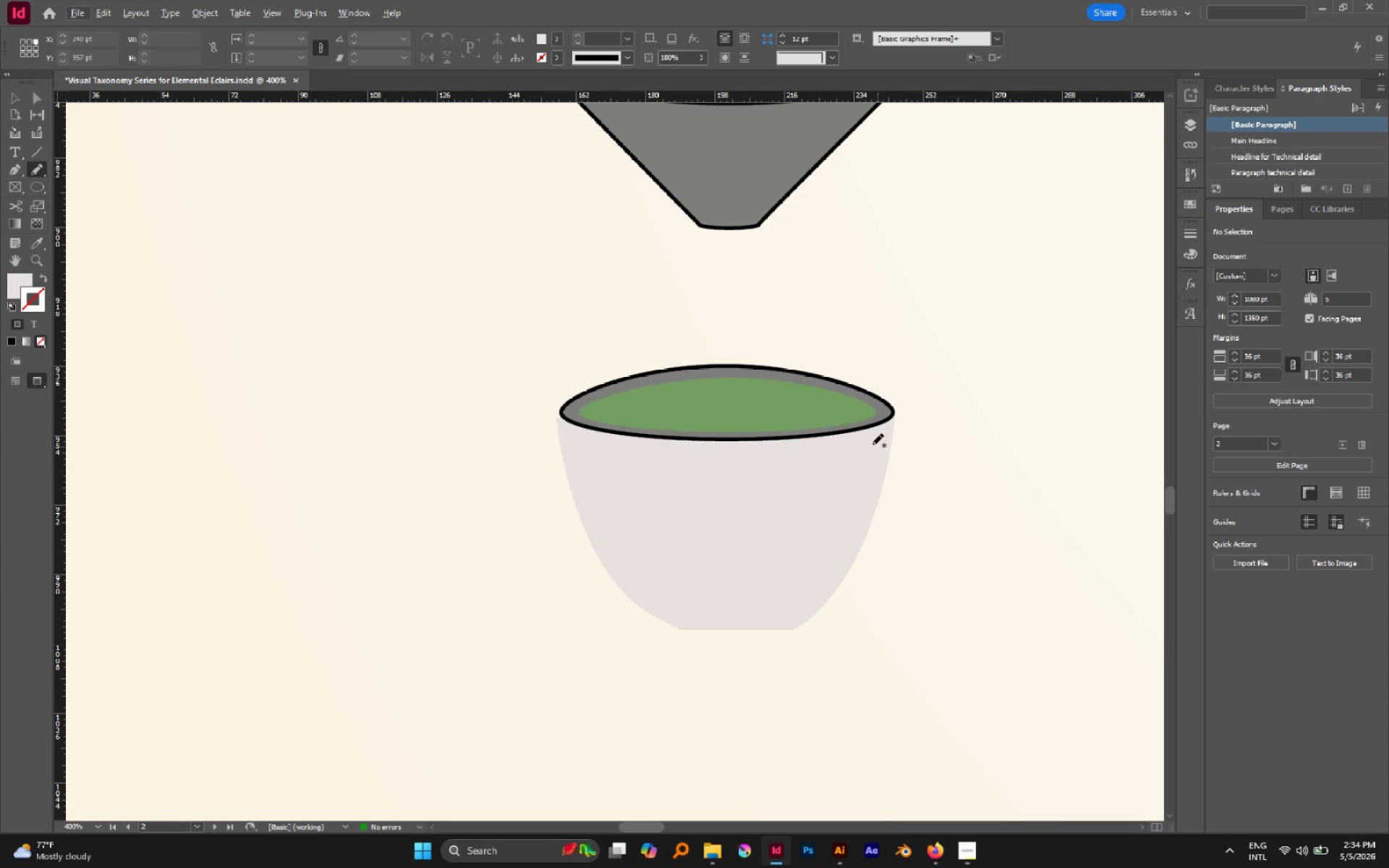 
left_click_drag(start_coordinate=[870, 441], to_coordinate=[862, 435])
 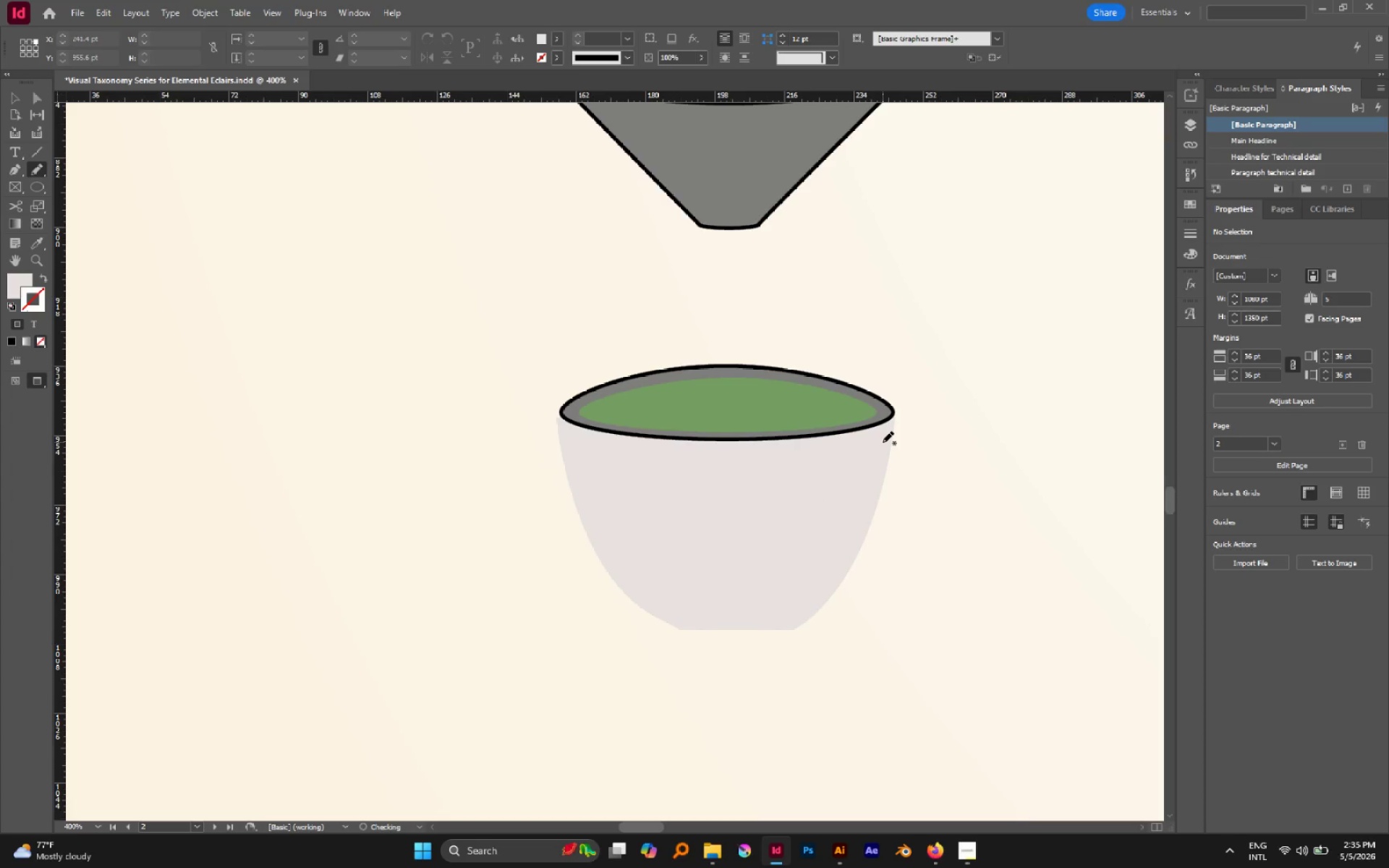 
key(V)
 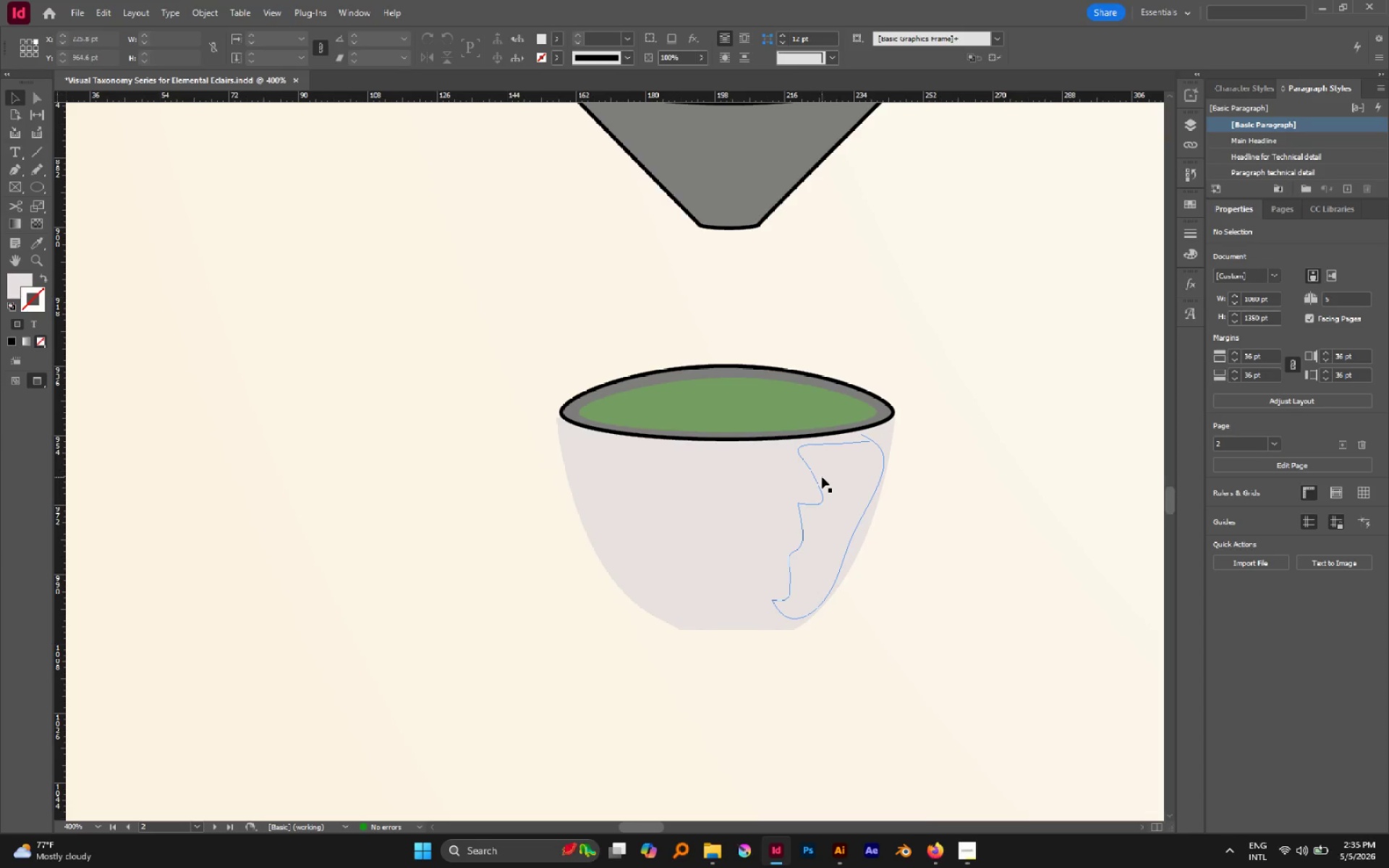 
left_click([822, 477])
 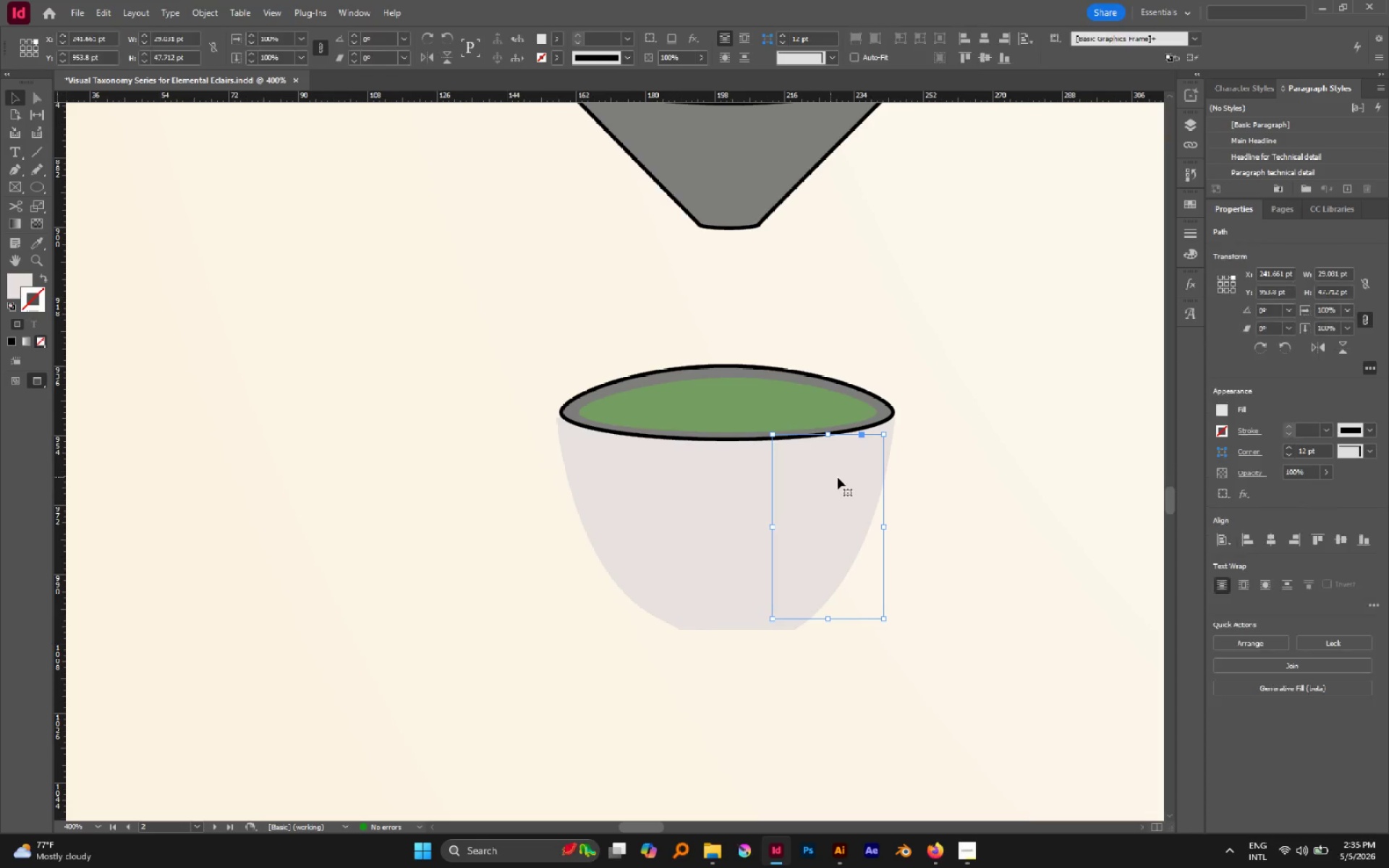 
scroll: coordinate [839, 477], scroll_direction: down, amount: 1.0
 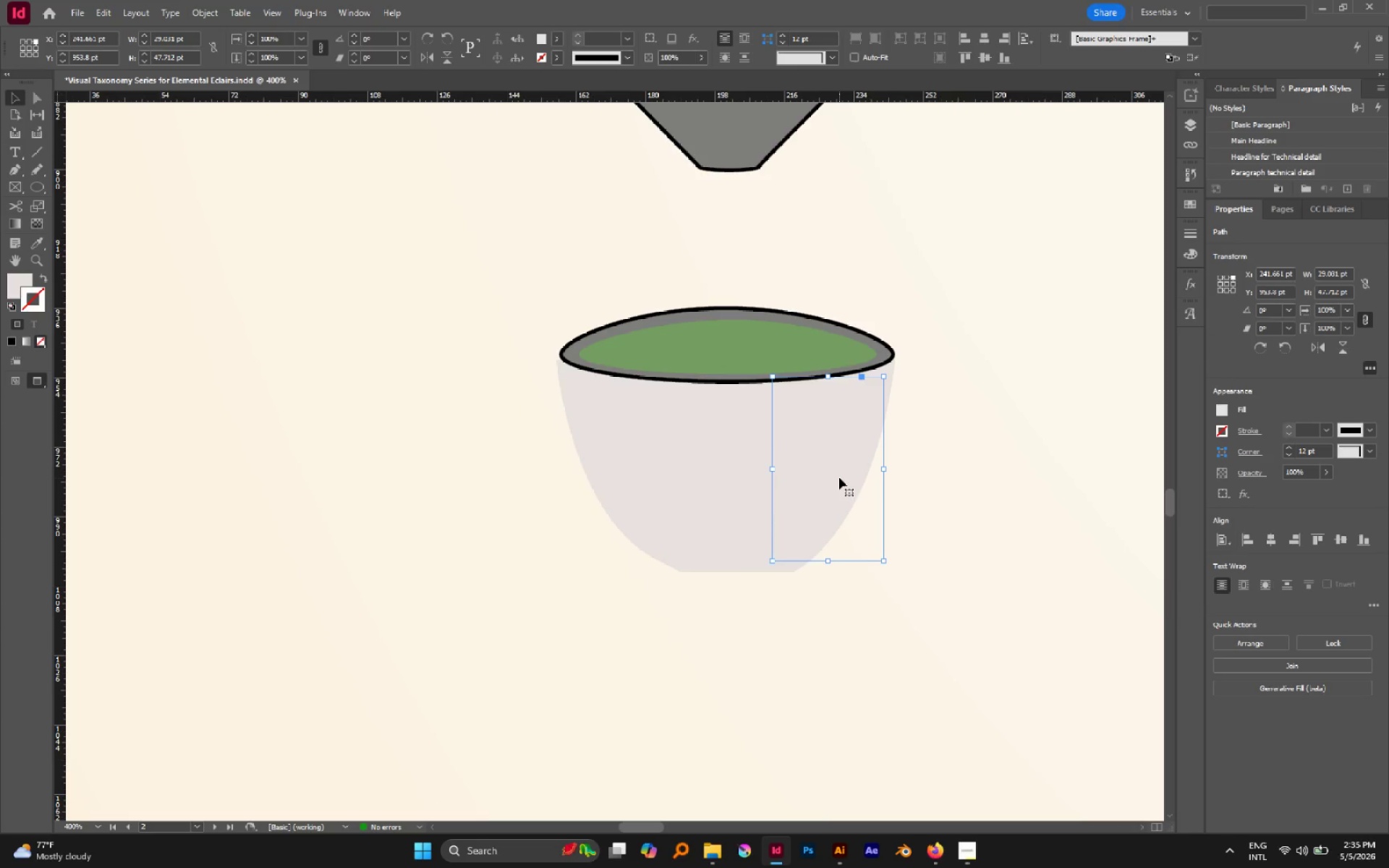 
key(I)
 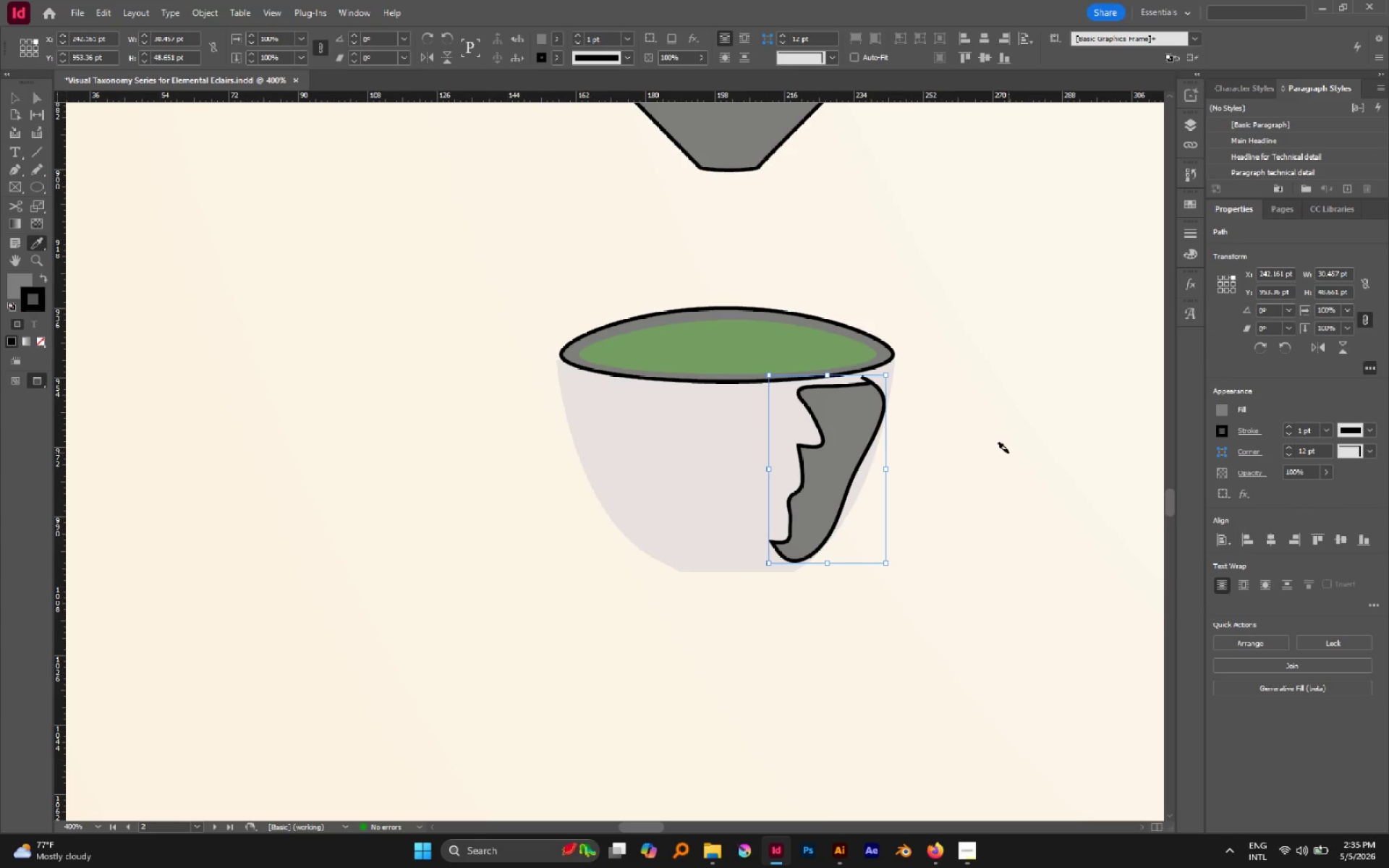 
key(Slash)
 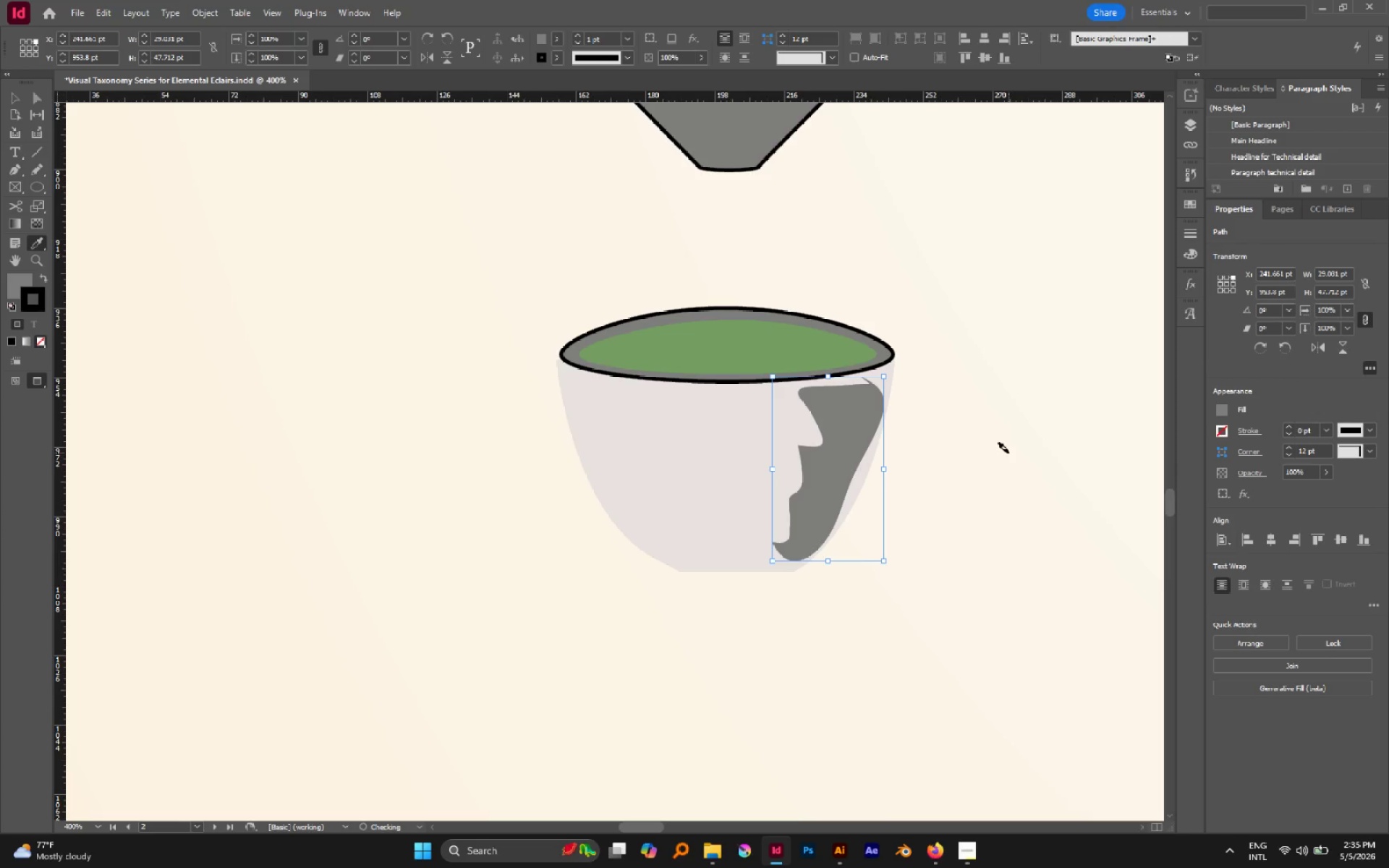 
key(V)
 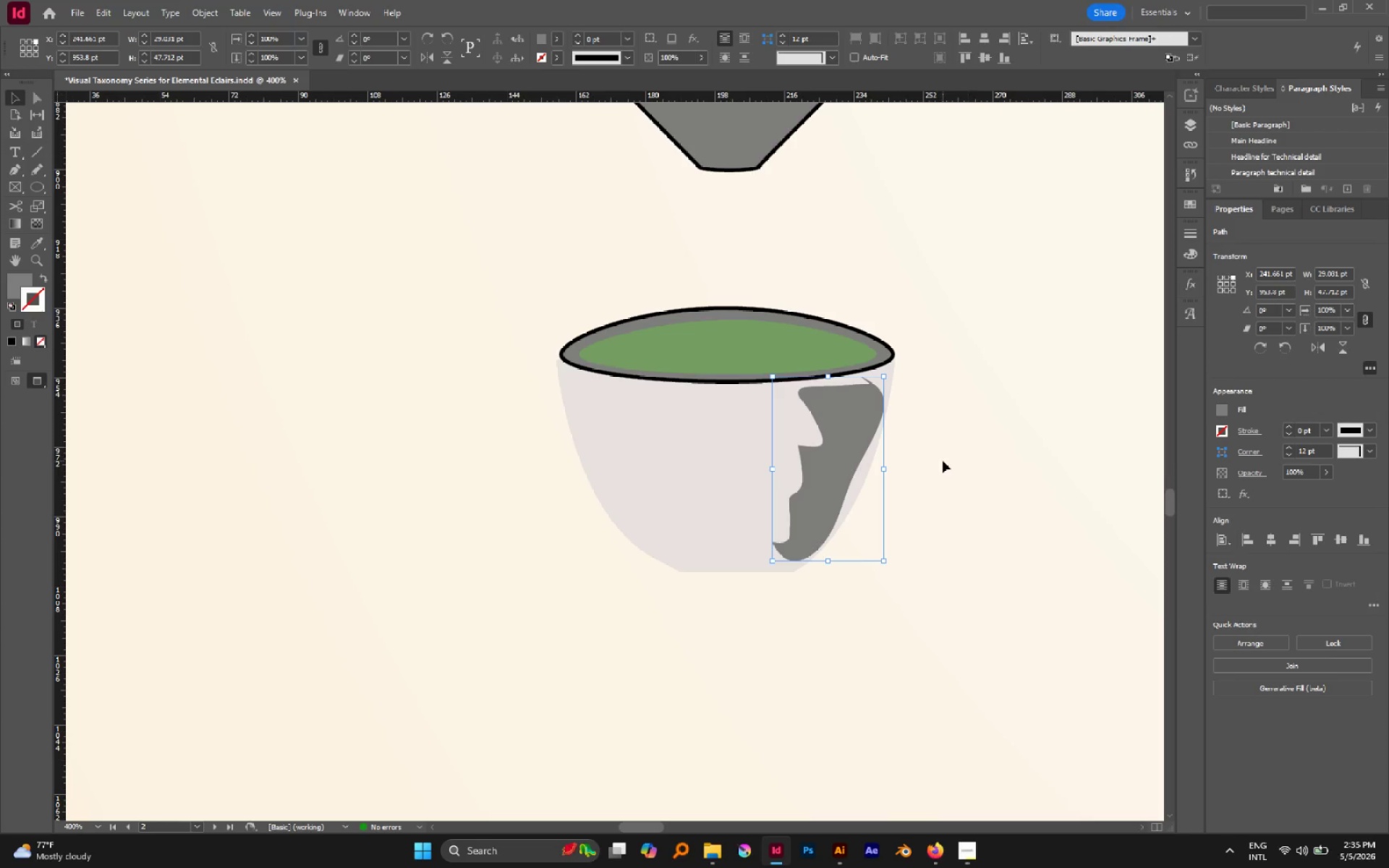 
key(A)
 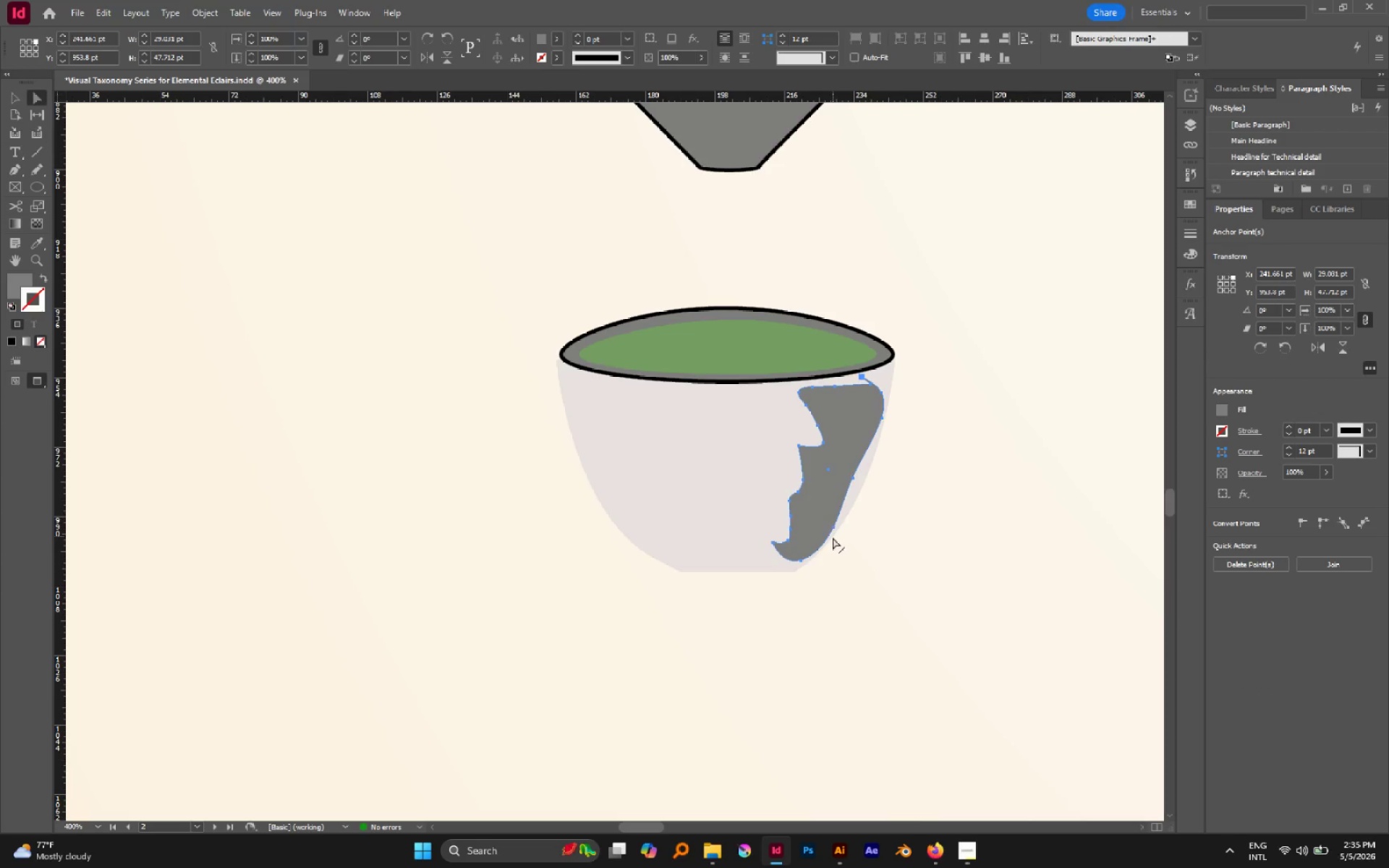 
hold_key(key=AltLeft, duration=0.89)
scroll: coordinate [833, 538], scroll_direction: up, amount: 1.0
 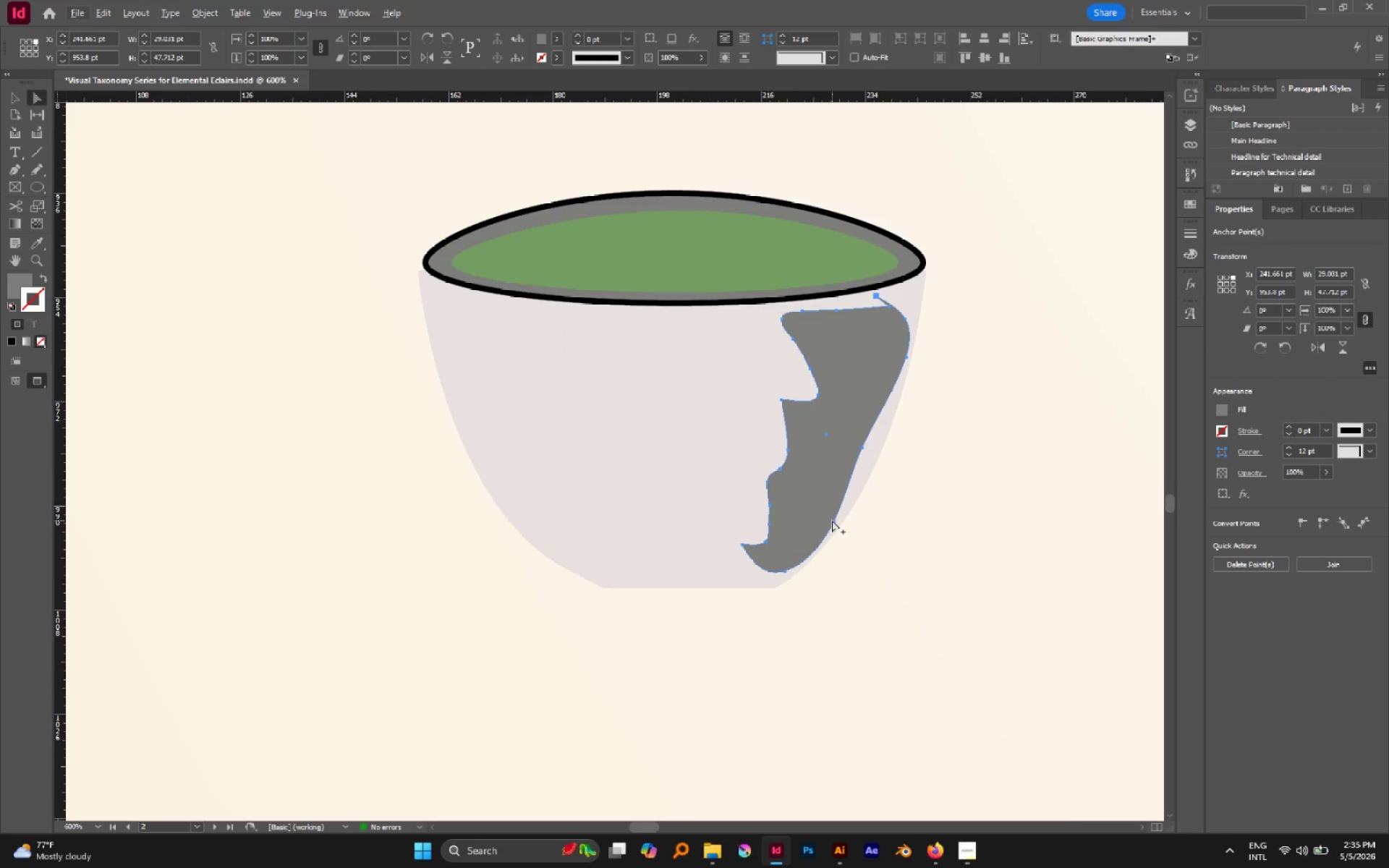 
left_click([834, 520])
 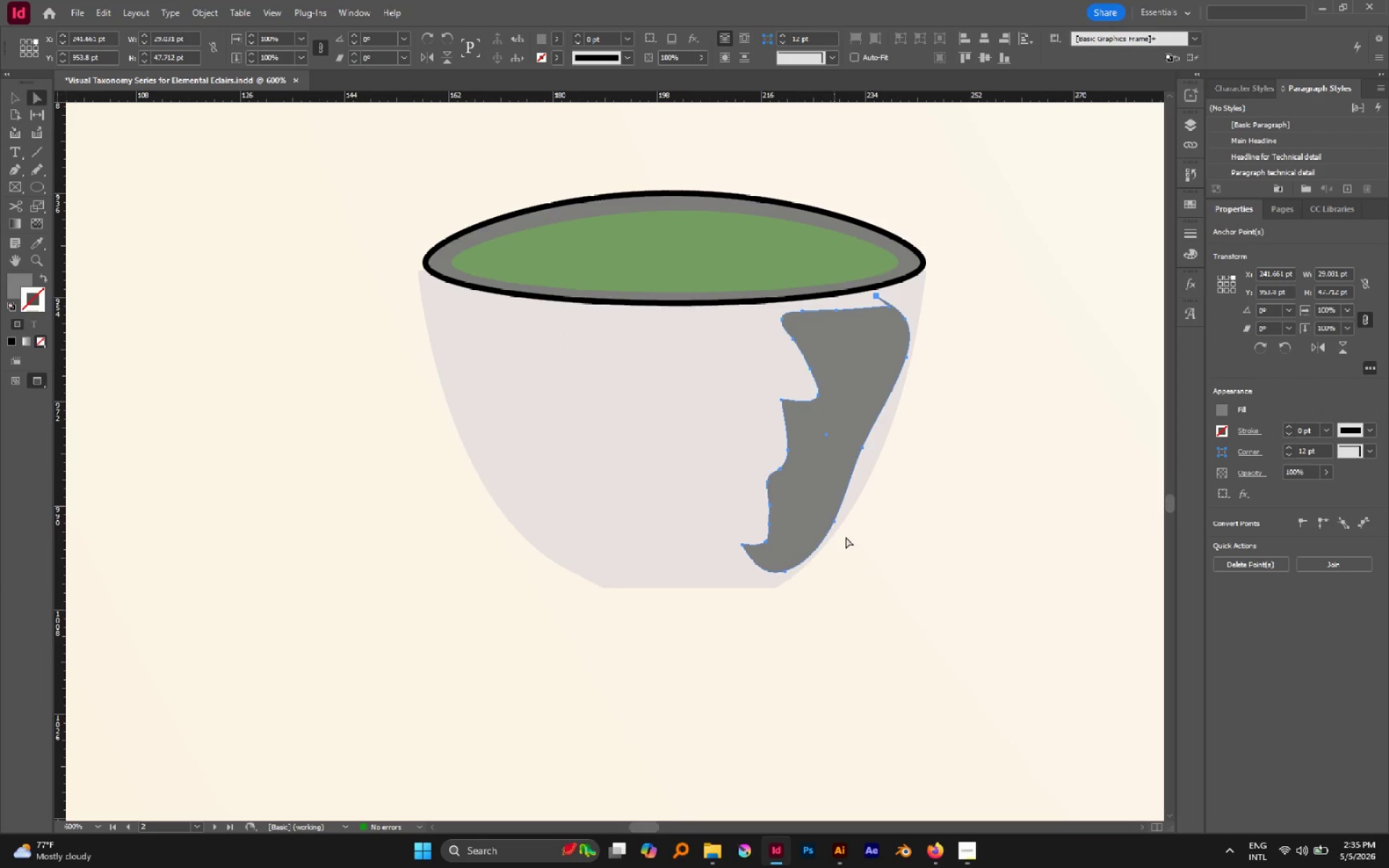 
left_click([853, 545])
 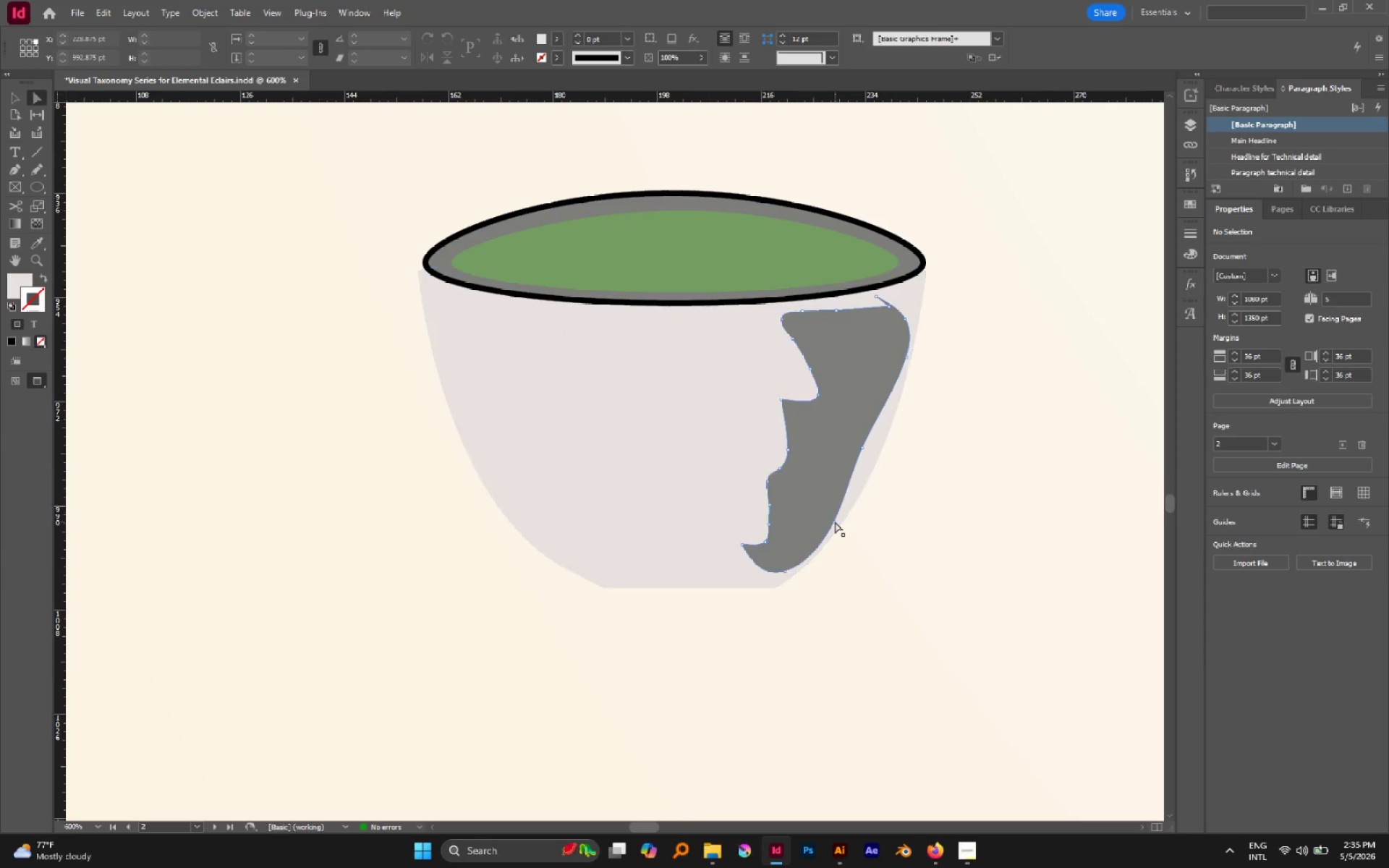 
left_click([834, 521])
 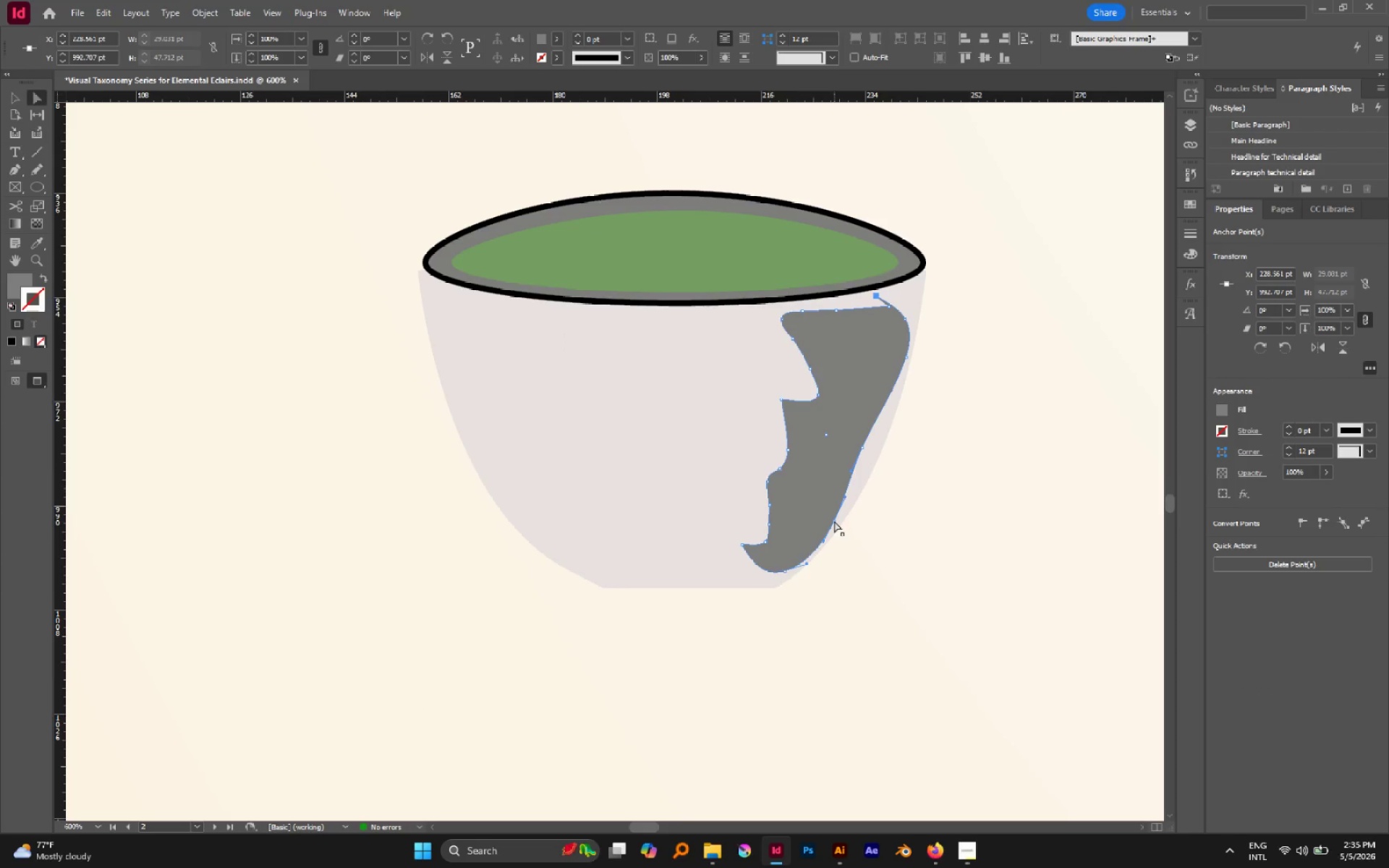 
left_click_drag(start_coordinate=[832, 519], to_coordinate=[830, 510])
 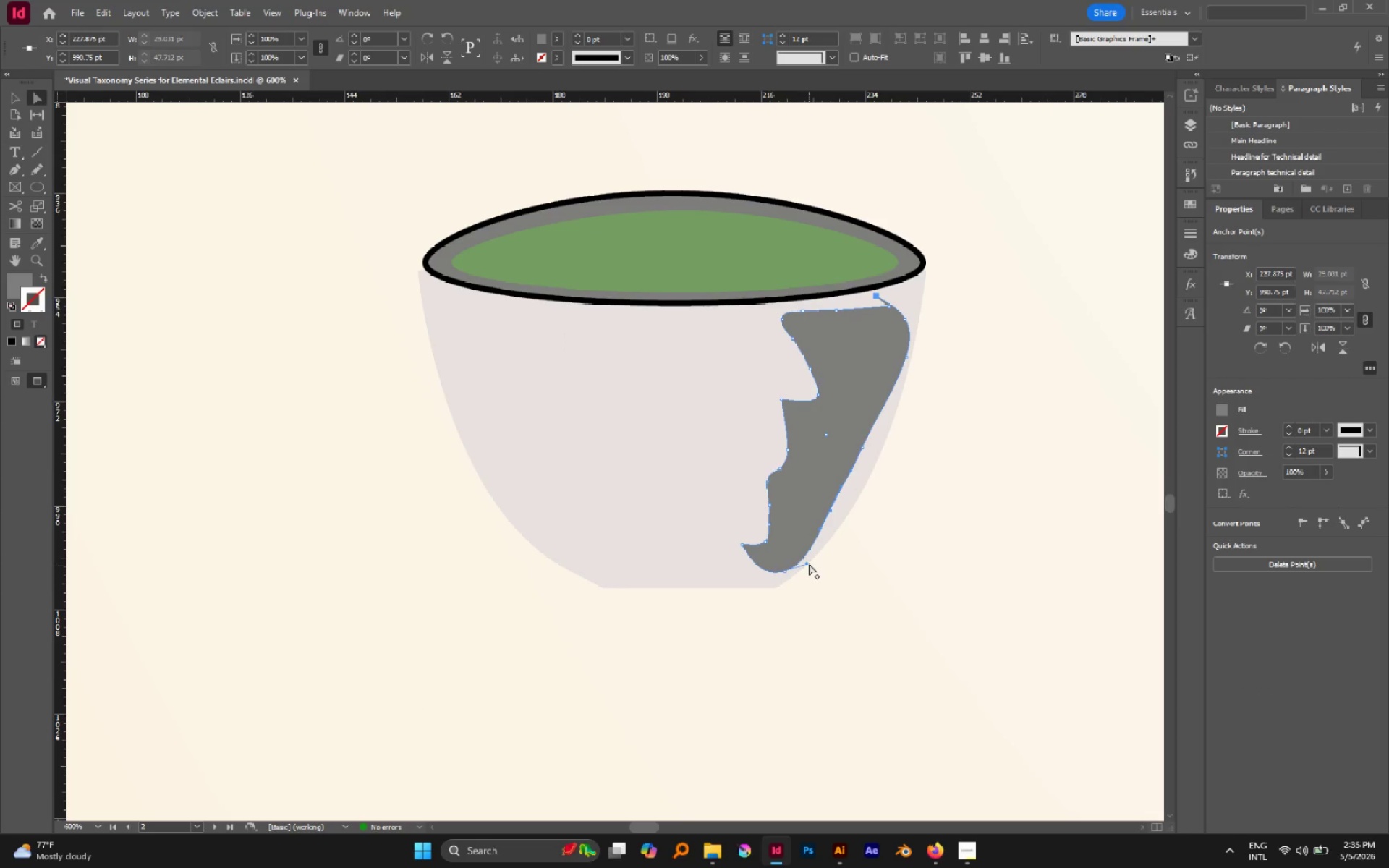 
left_click_drag(start_coordinate=[809, 563], to_coordinate=[806, 553])
 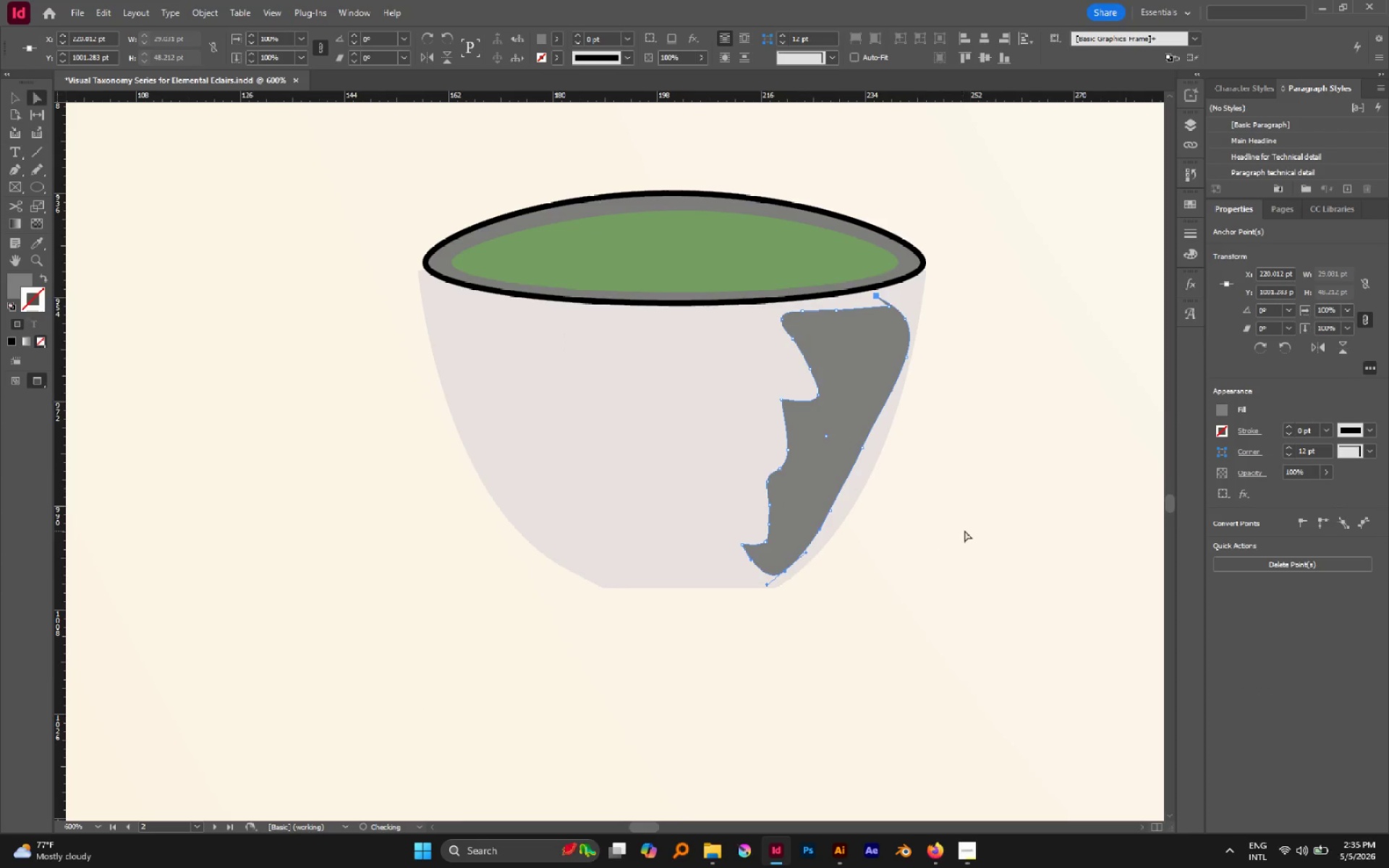 
left_click([964, 530])
 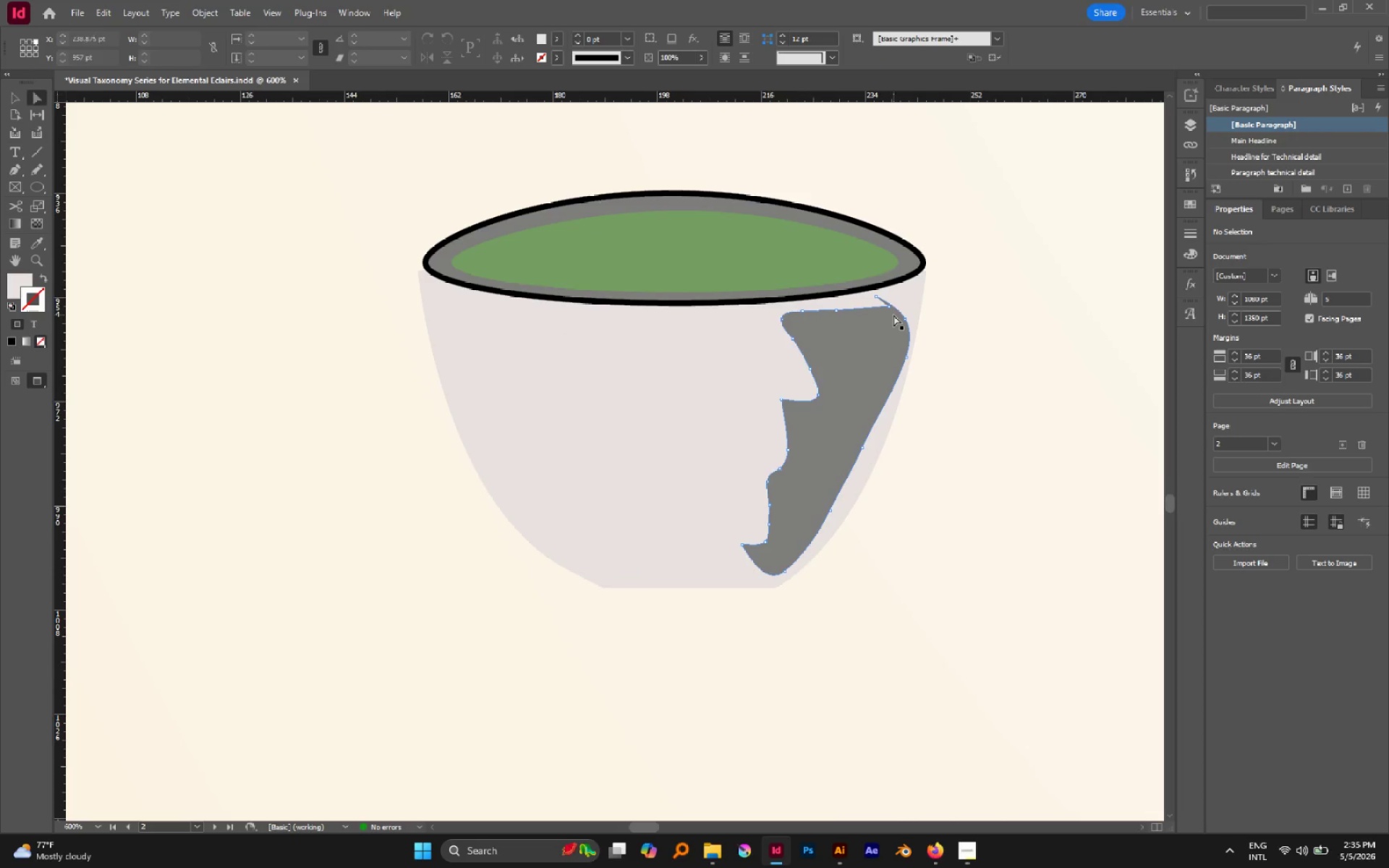 
left_click([893, 315])
 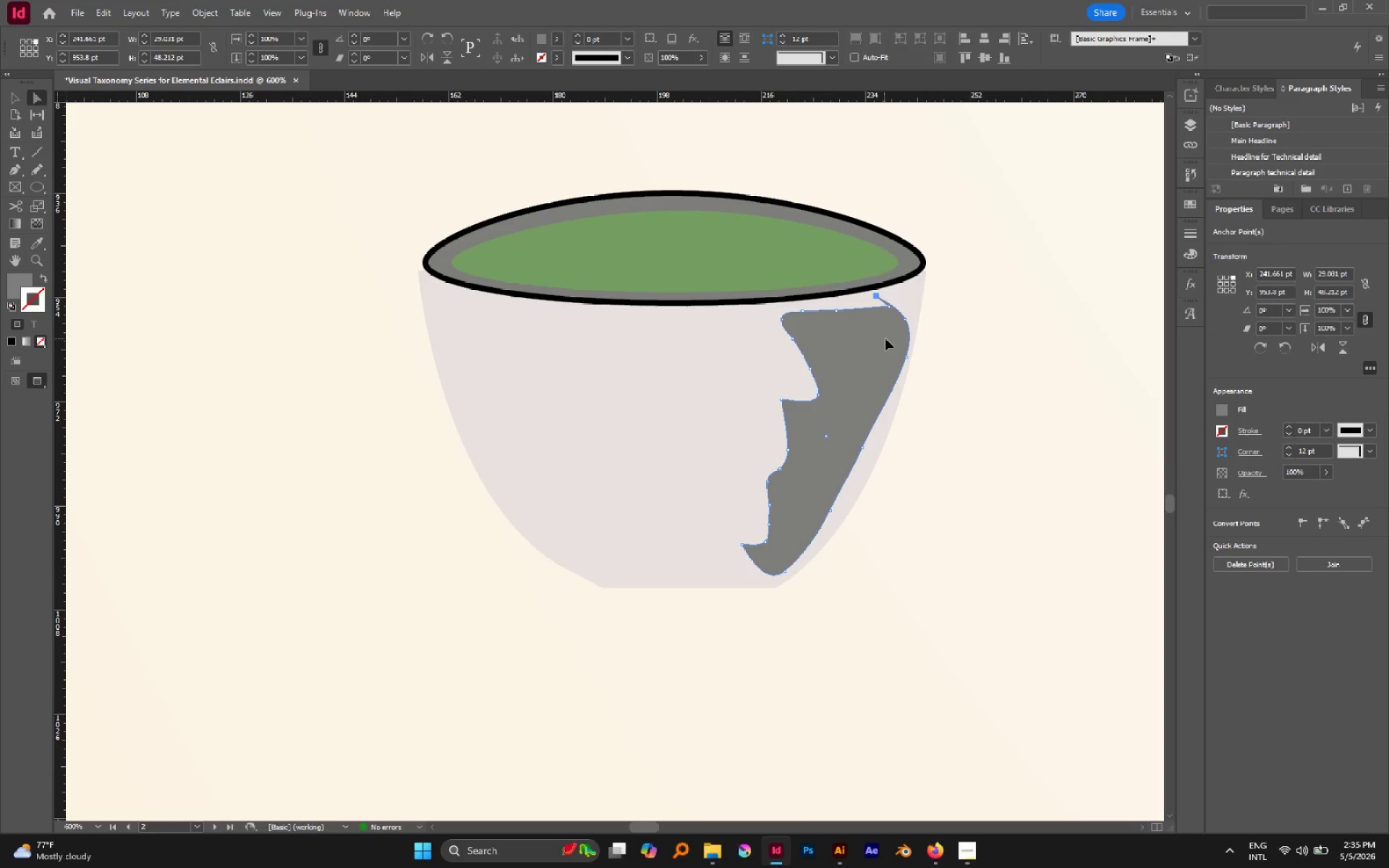 
key(I)
 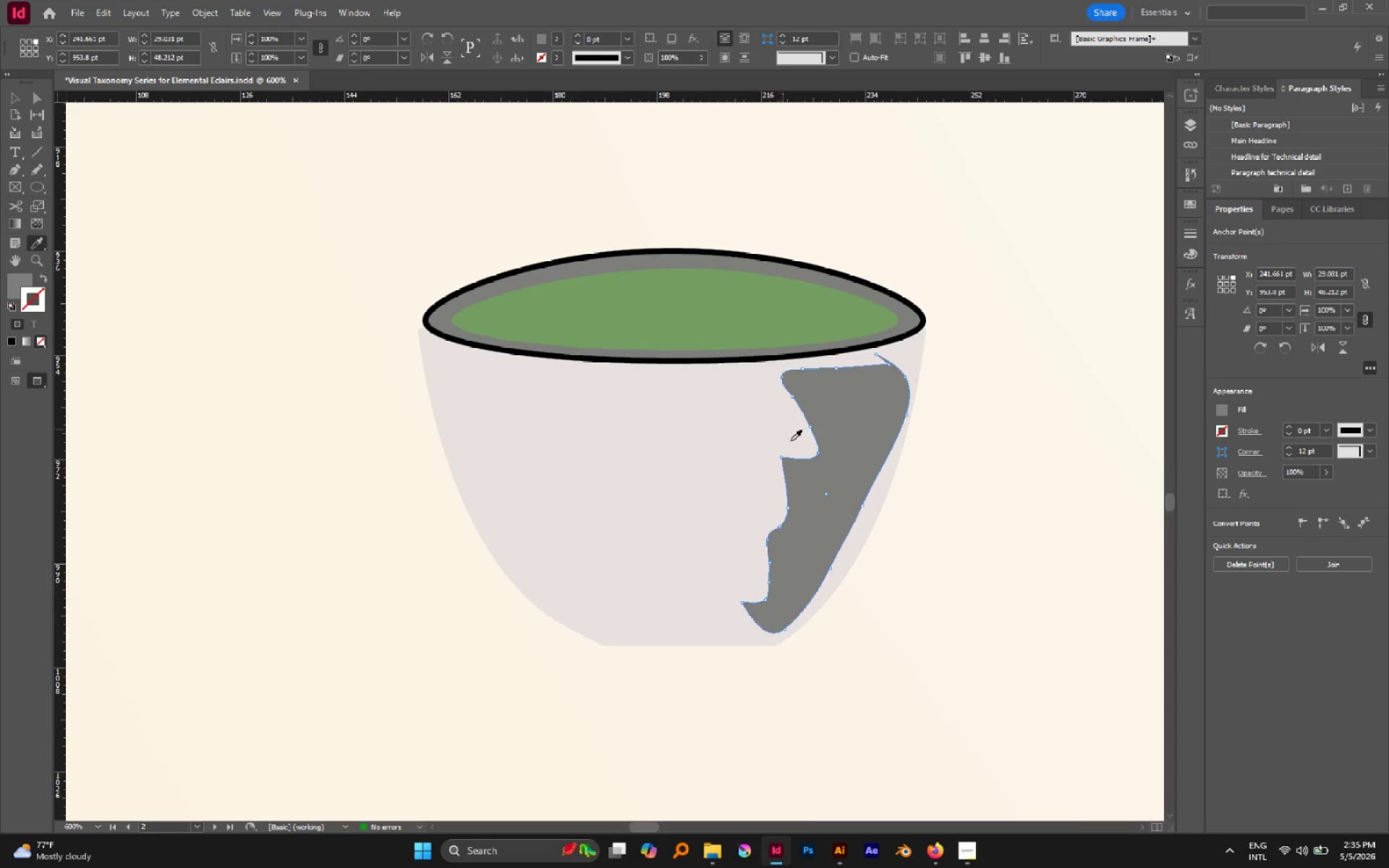 
scroll: coordinate [887, 341], scroll_direction: up, amount: 1.0
 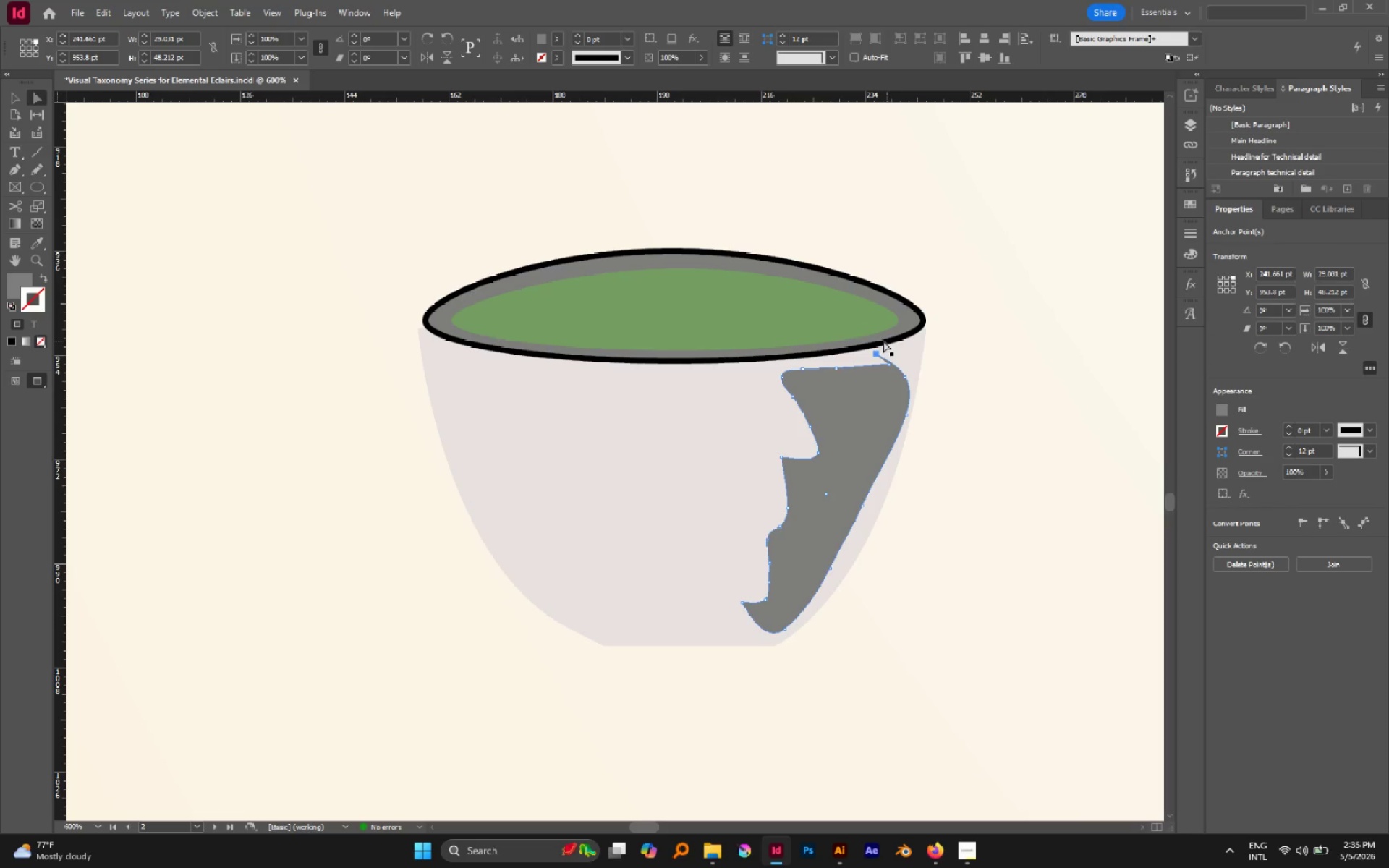 
left_click([791, 441])
 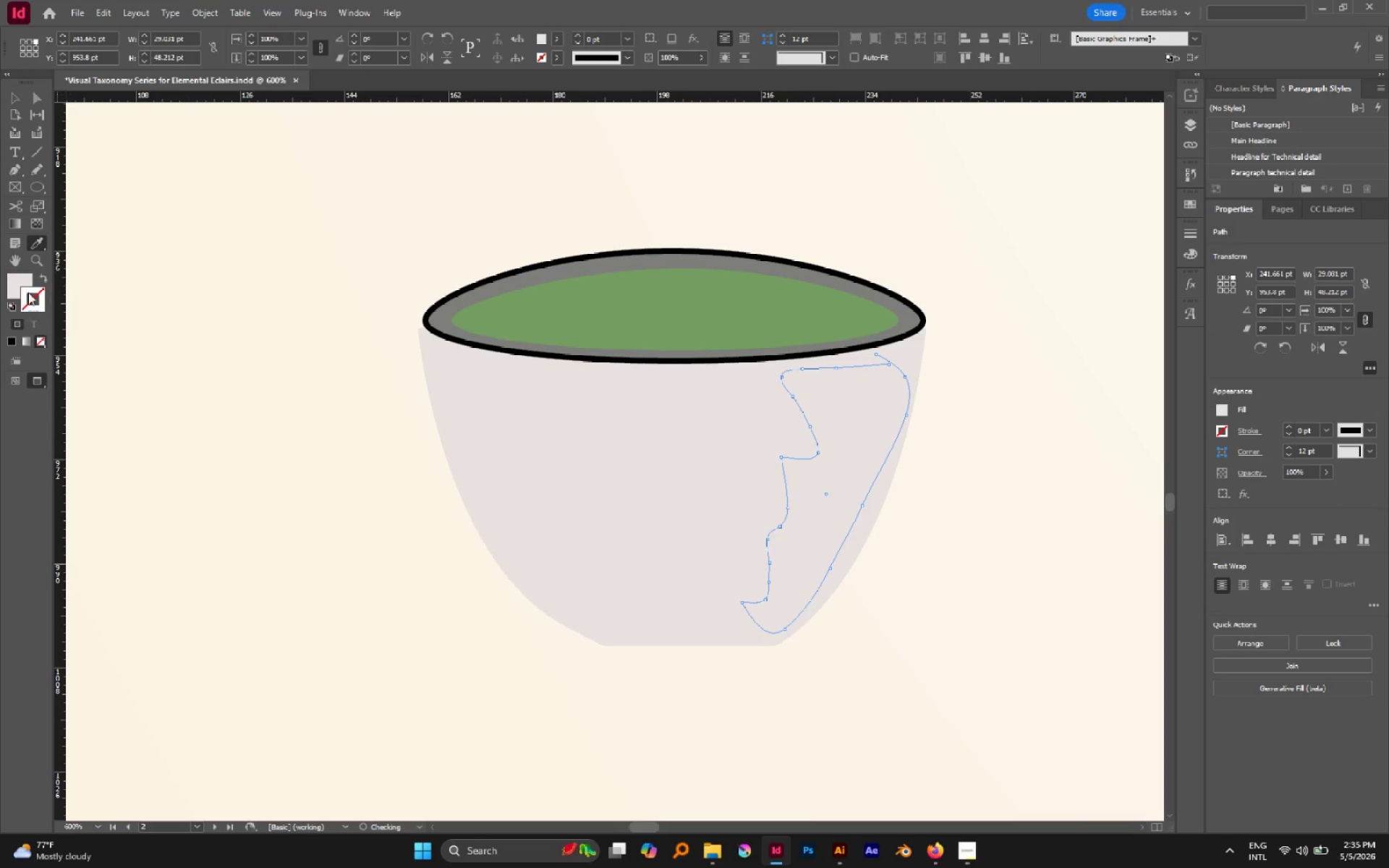 
left_click_drag(start_coordinate=[22, 285], to_coordinate=[17, 283])
 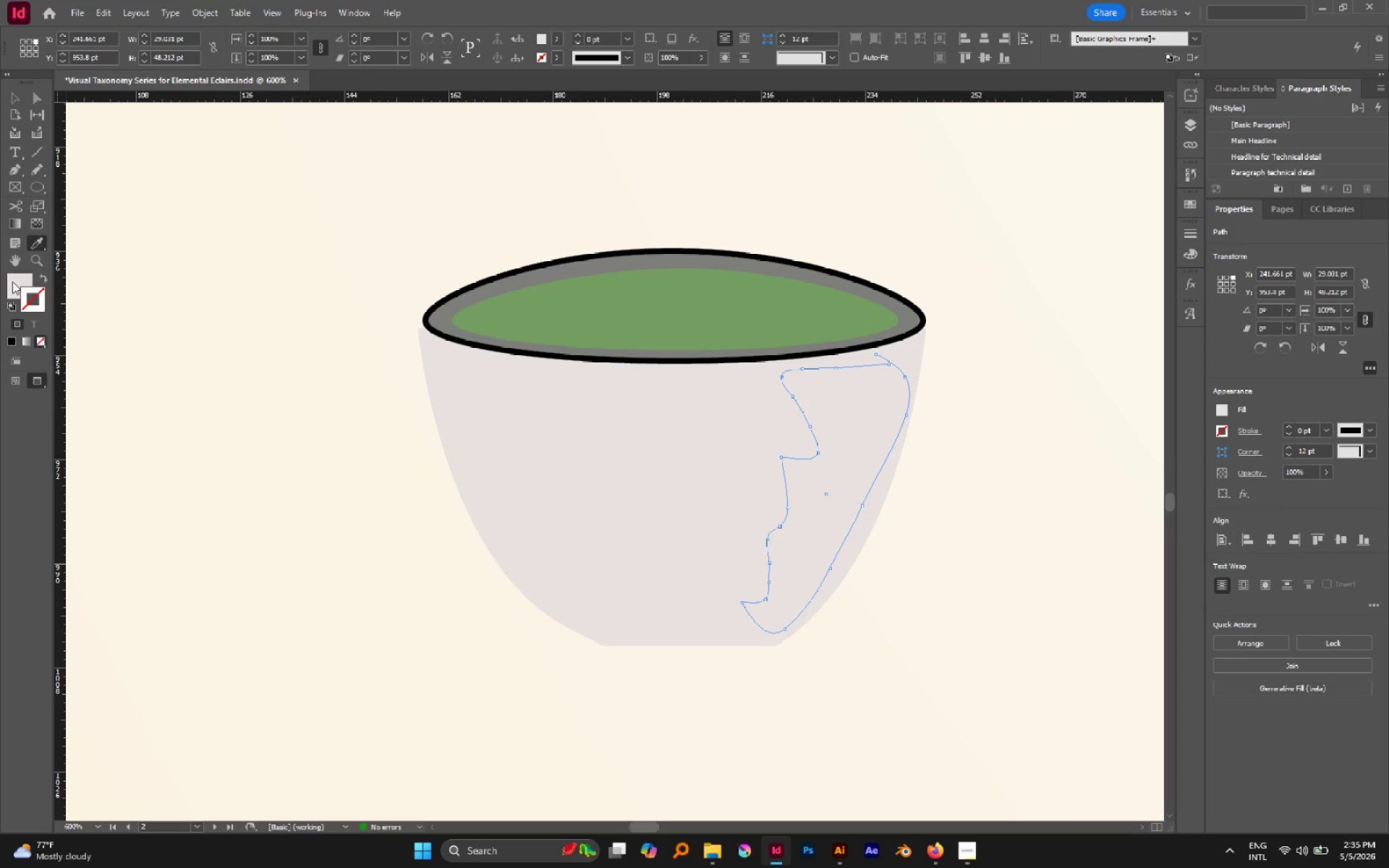 
double_click([12, 281])
 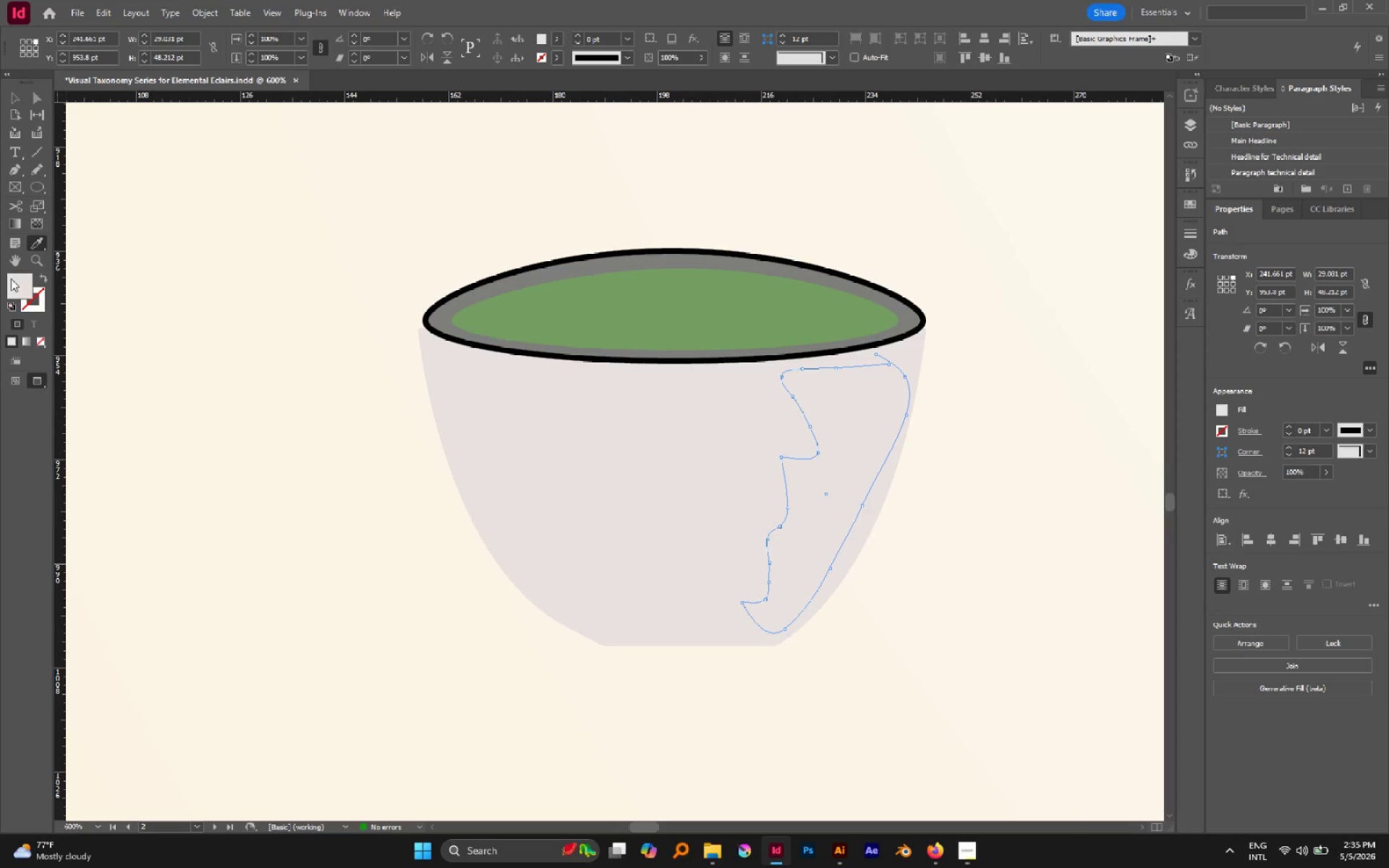 
double_click([11, 278])
 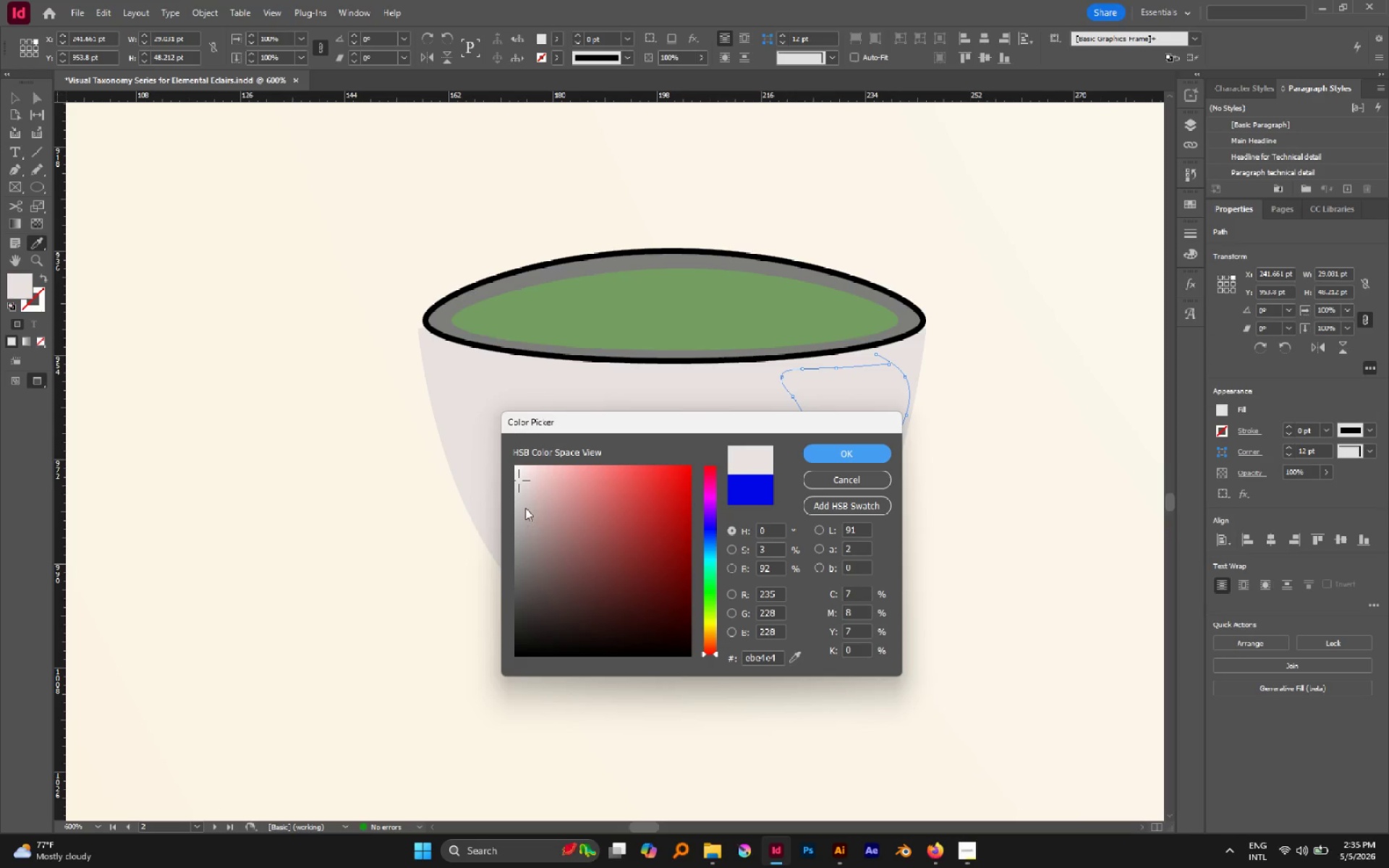 
left_click_drag(start_coordinate=[522, 501], to_coordinate=[522, 505])
 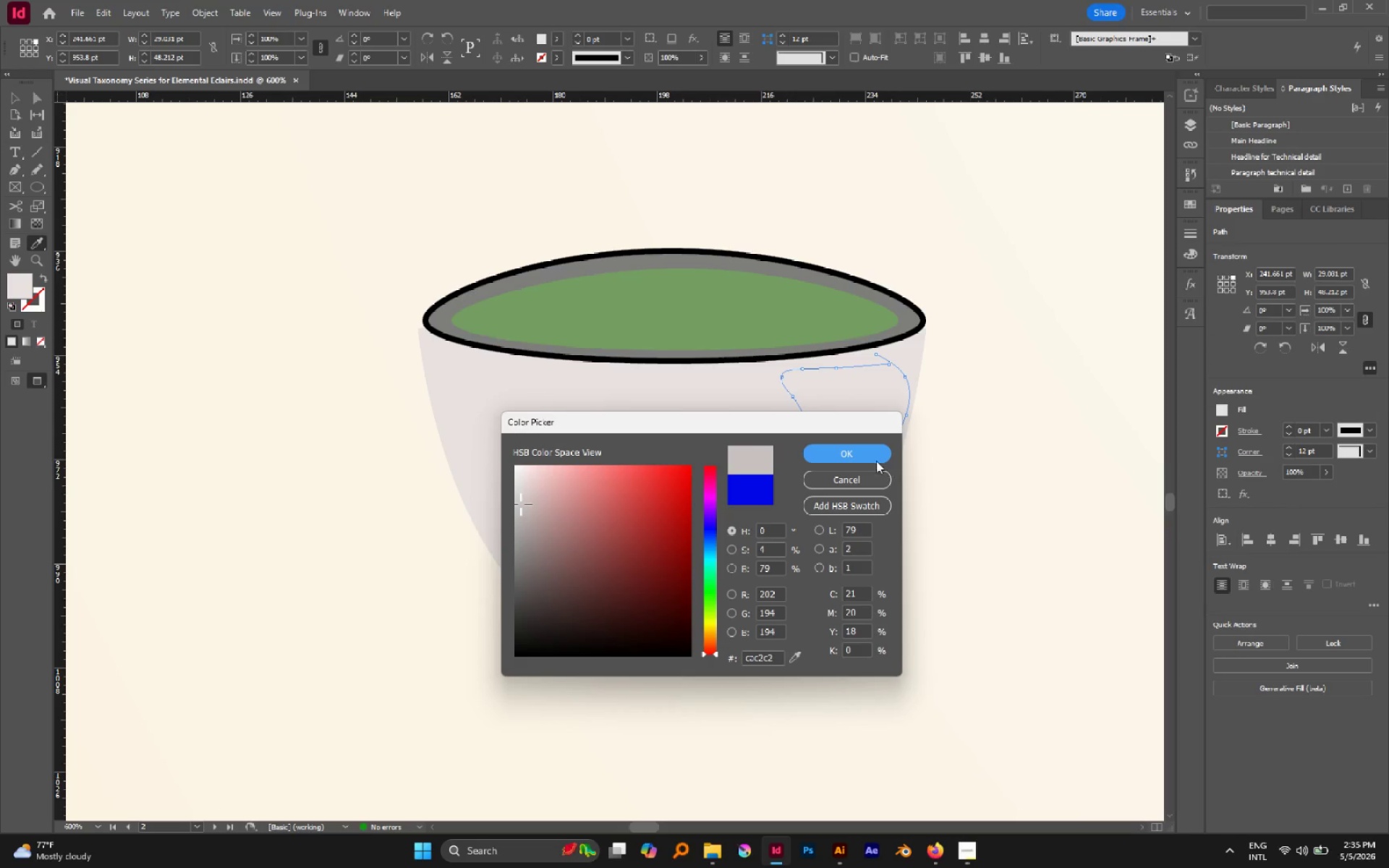 
left_click([870, 458])
 